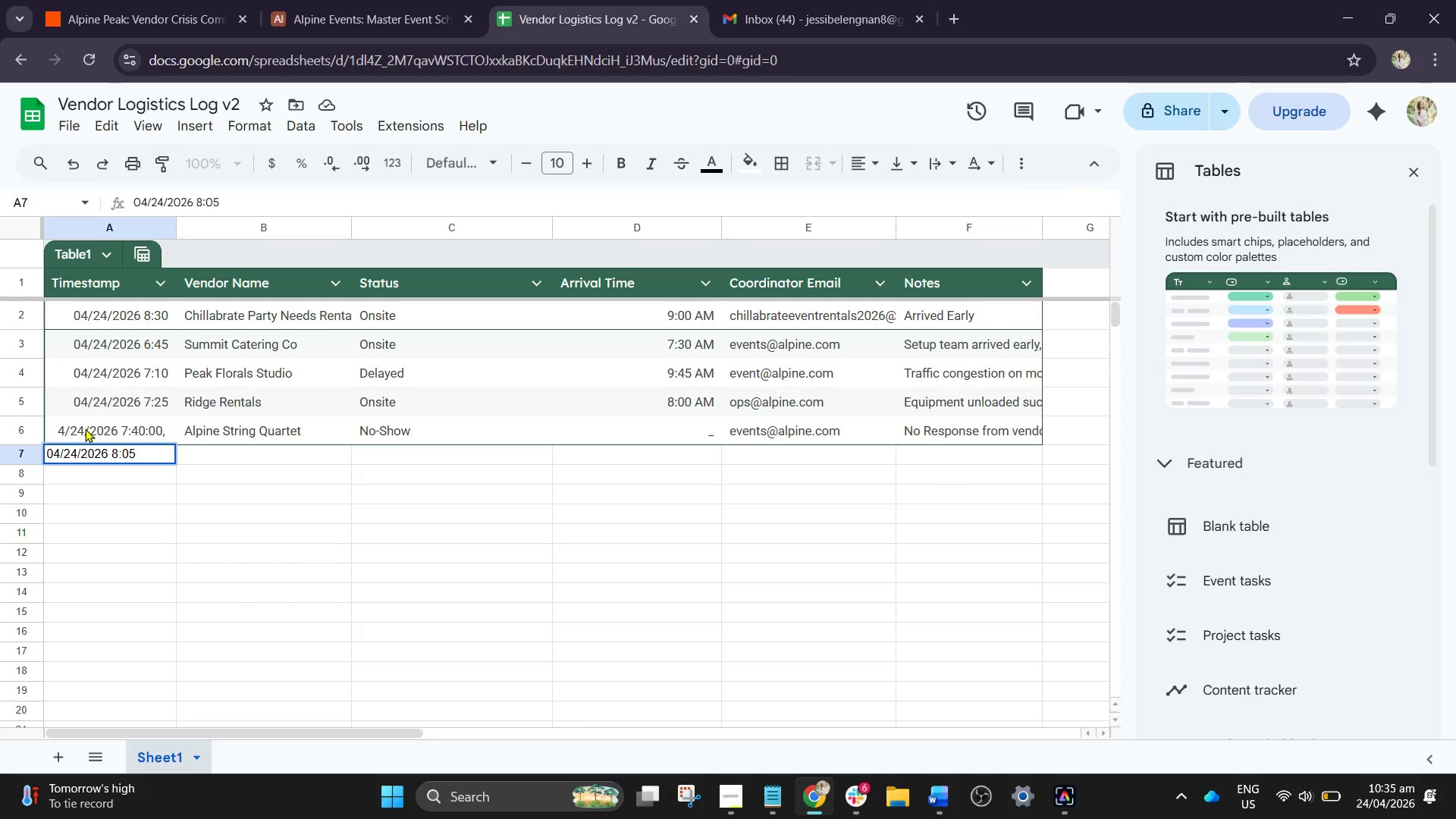 
left_click([52, 425])
 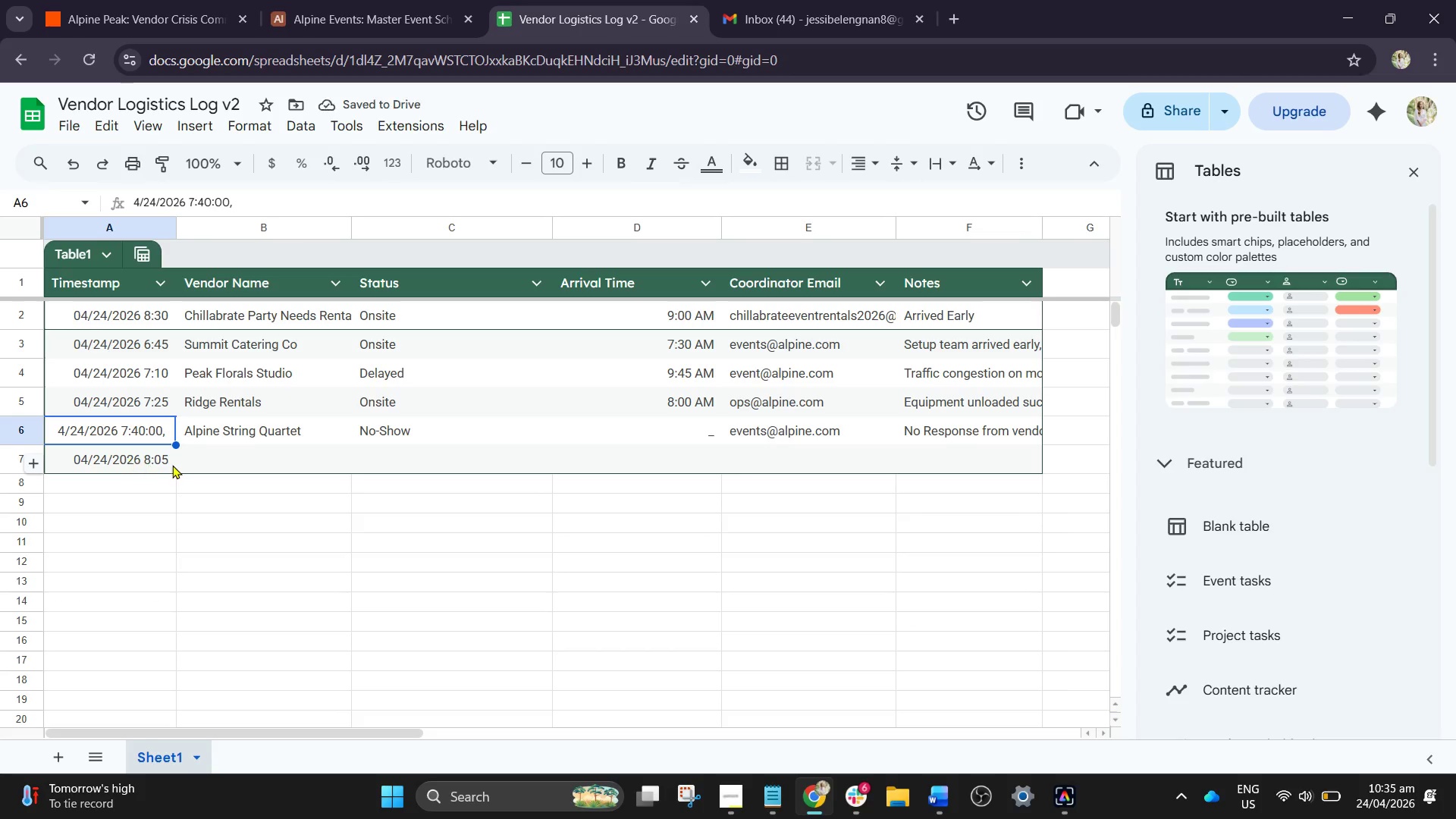 
left_click([172, 465])
 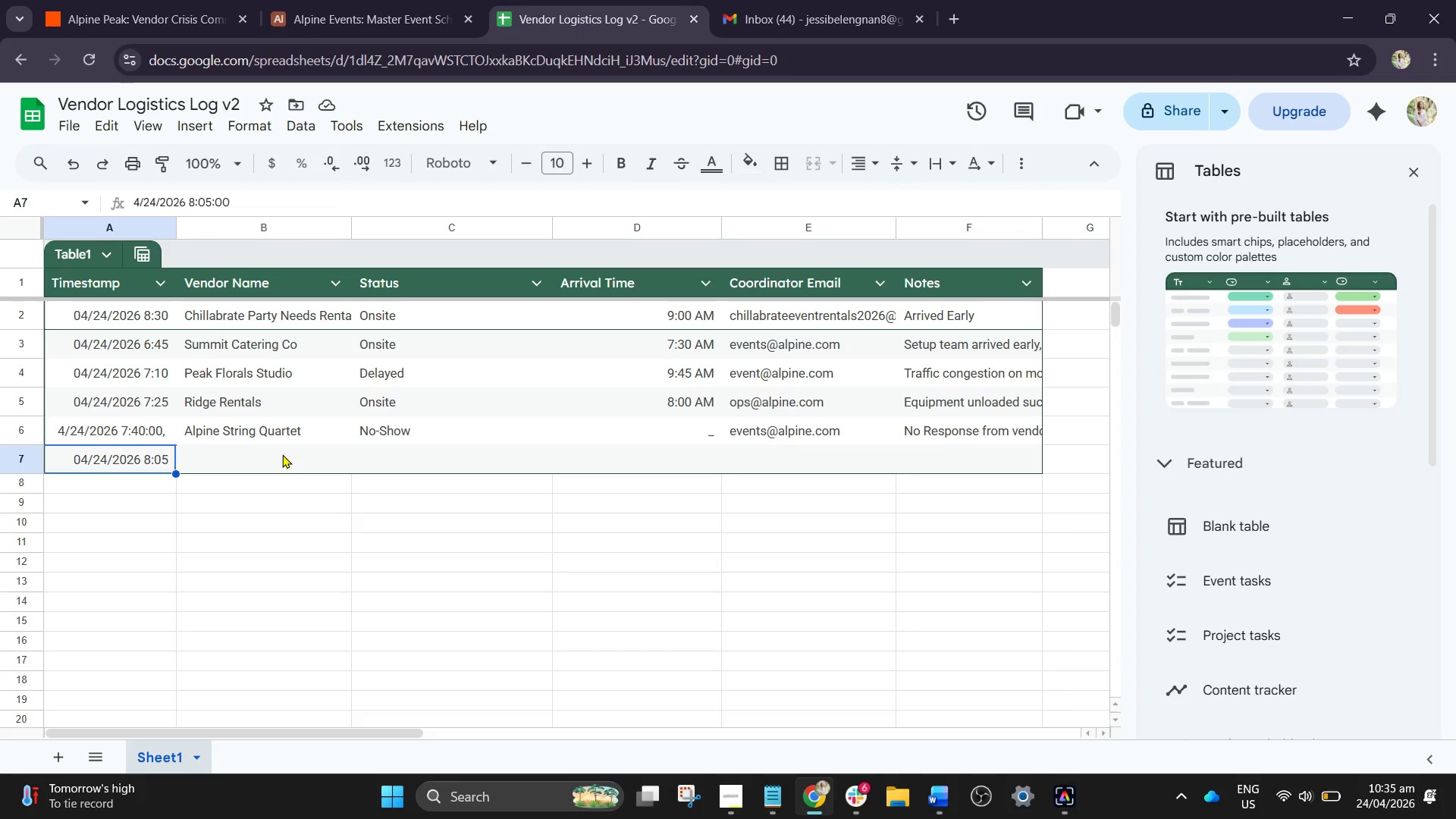 
wait(10.06)
 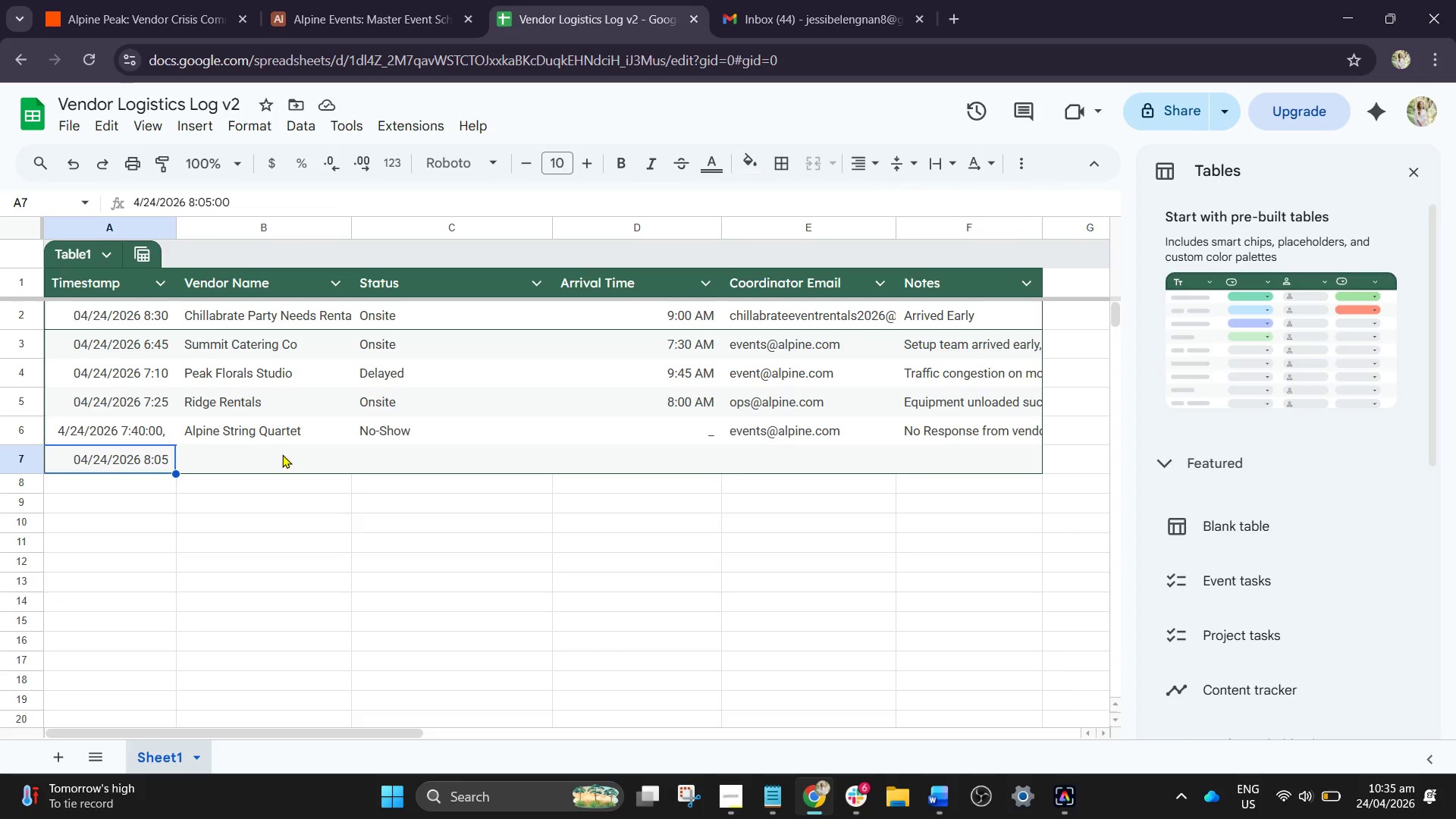 
key(Tab)
 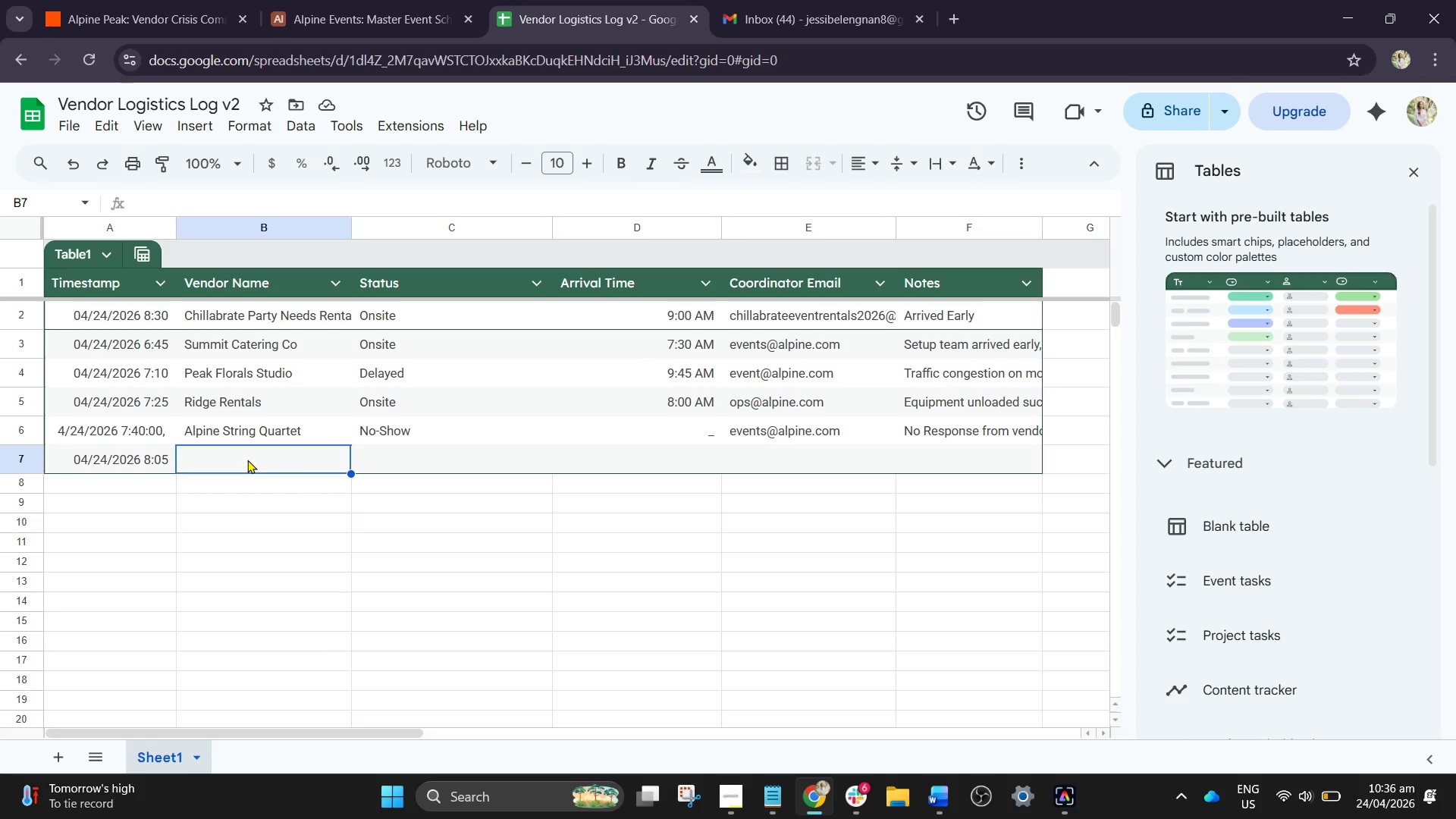 
left_click([247, 460])
 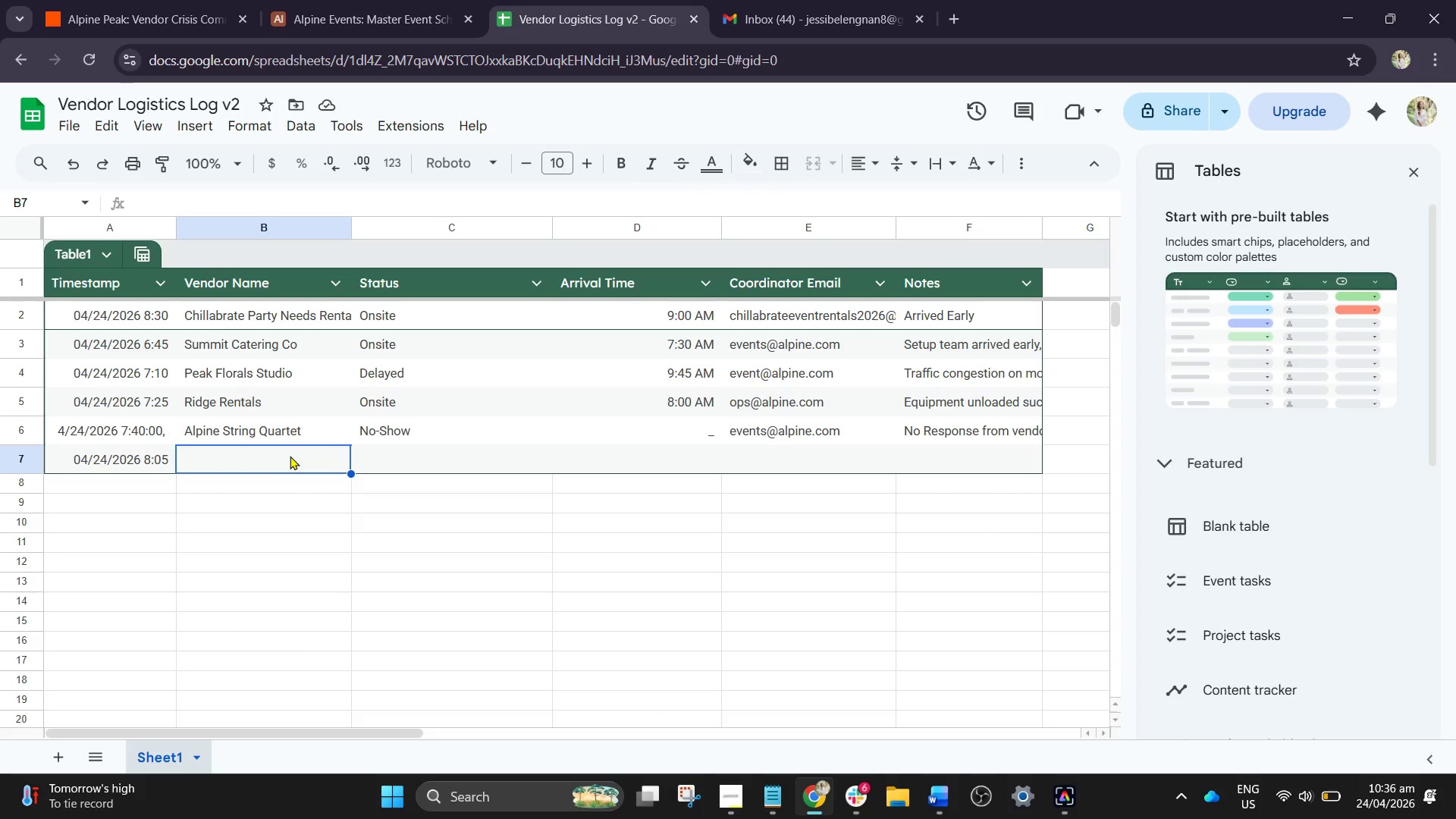 
type(Glac)
 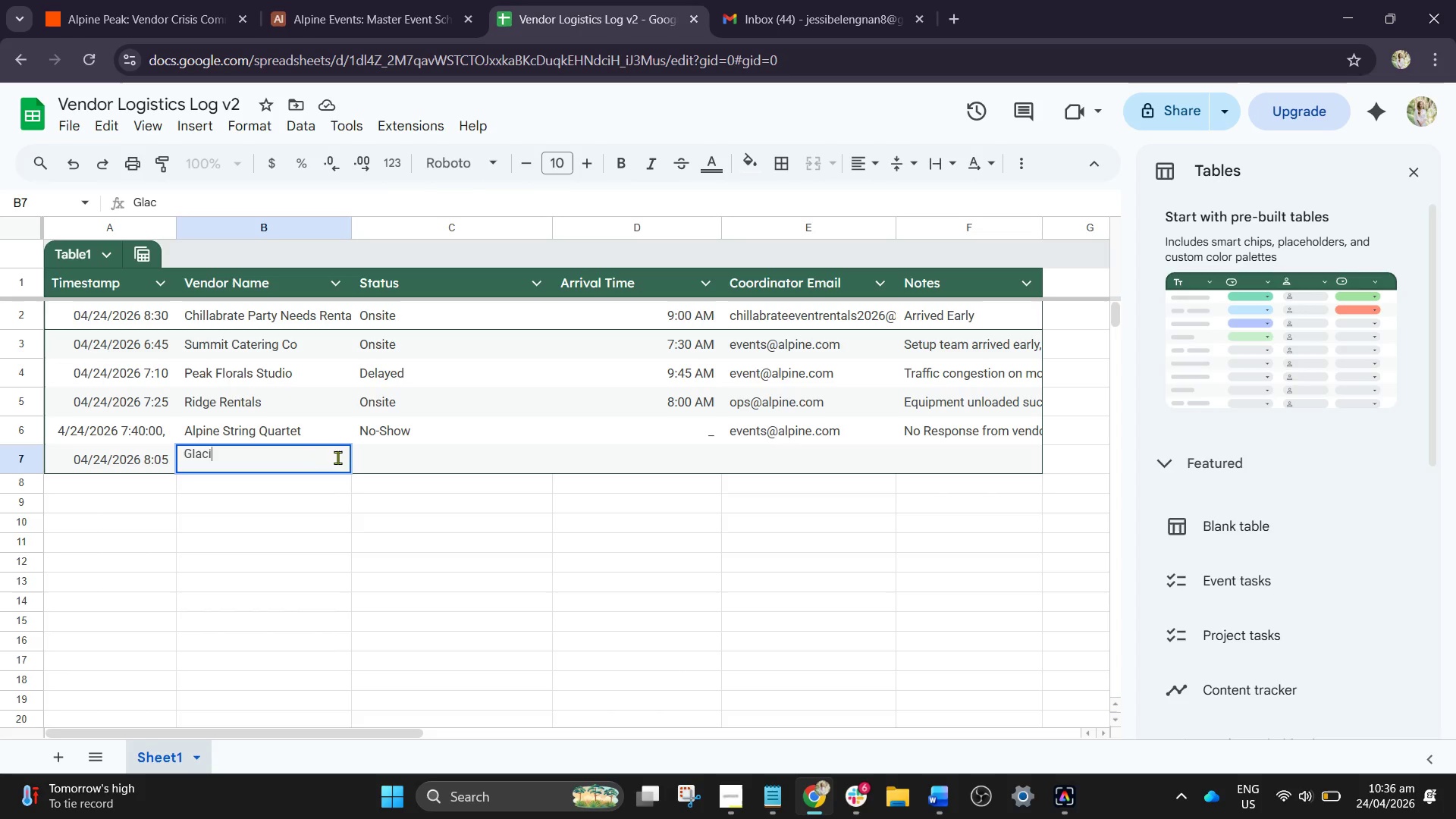 
type(ier P)
 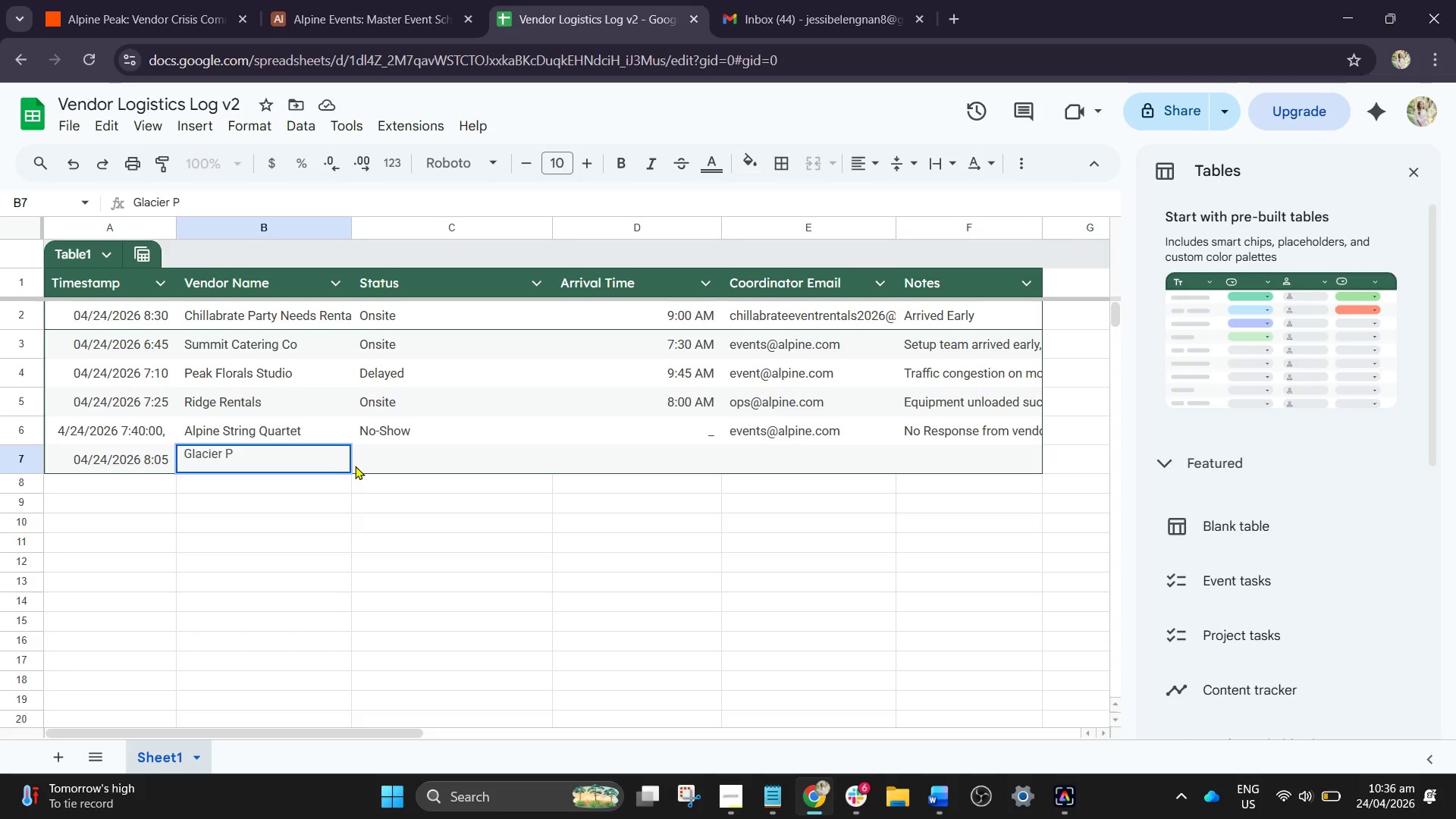 
type(hotogt)
key(Backspace)
 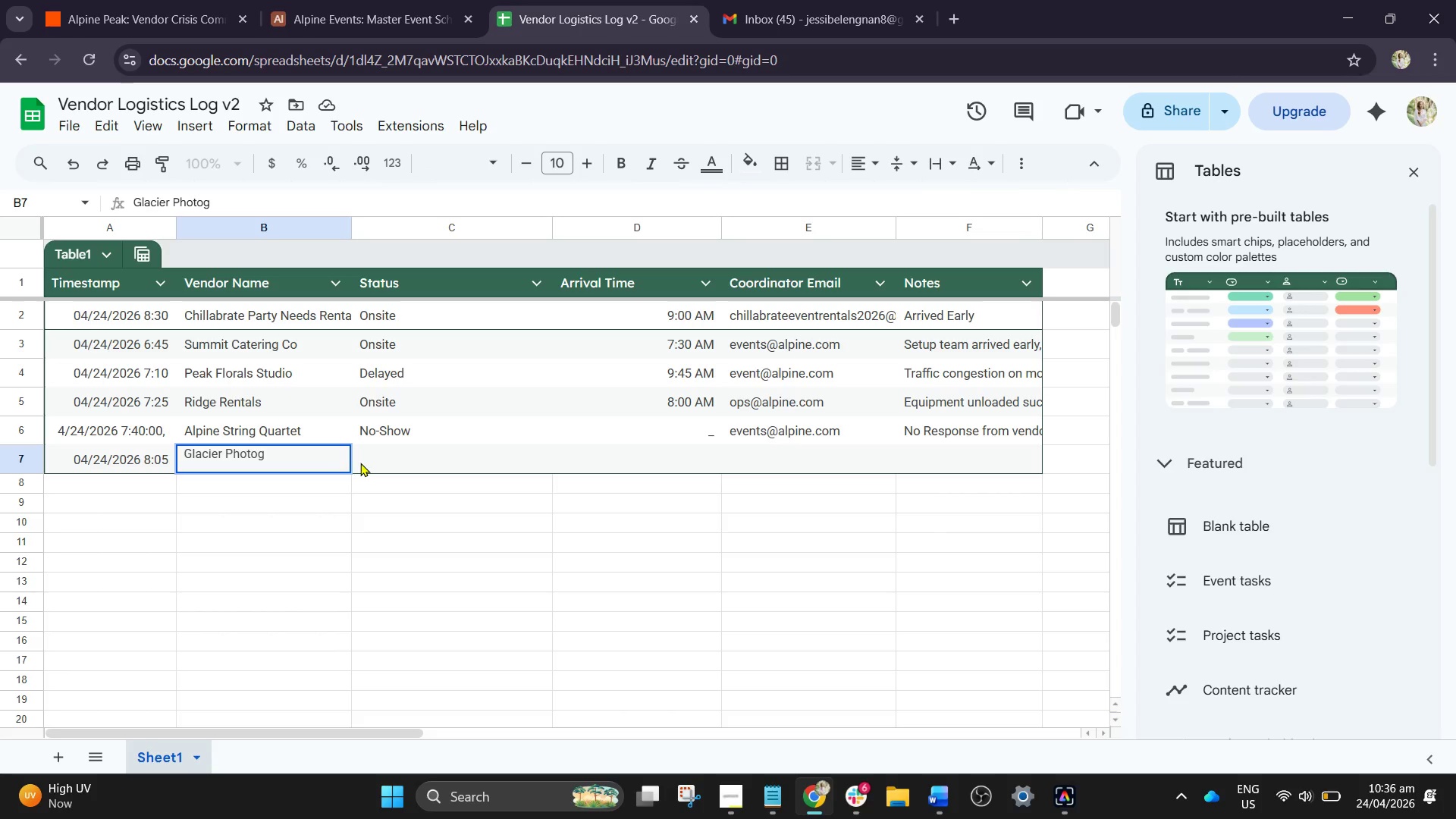 
key(R)
 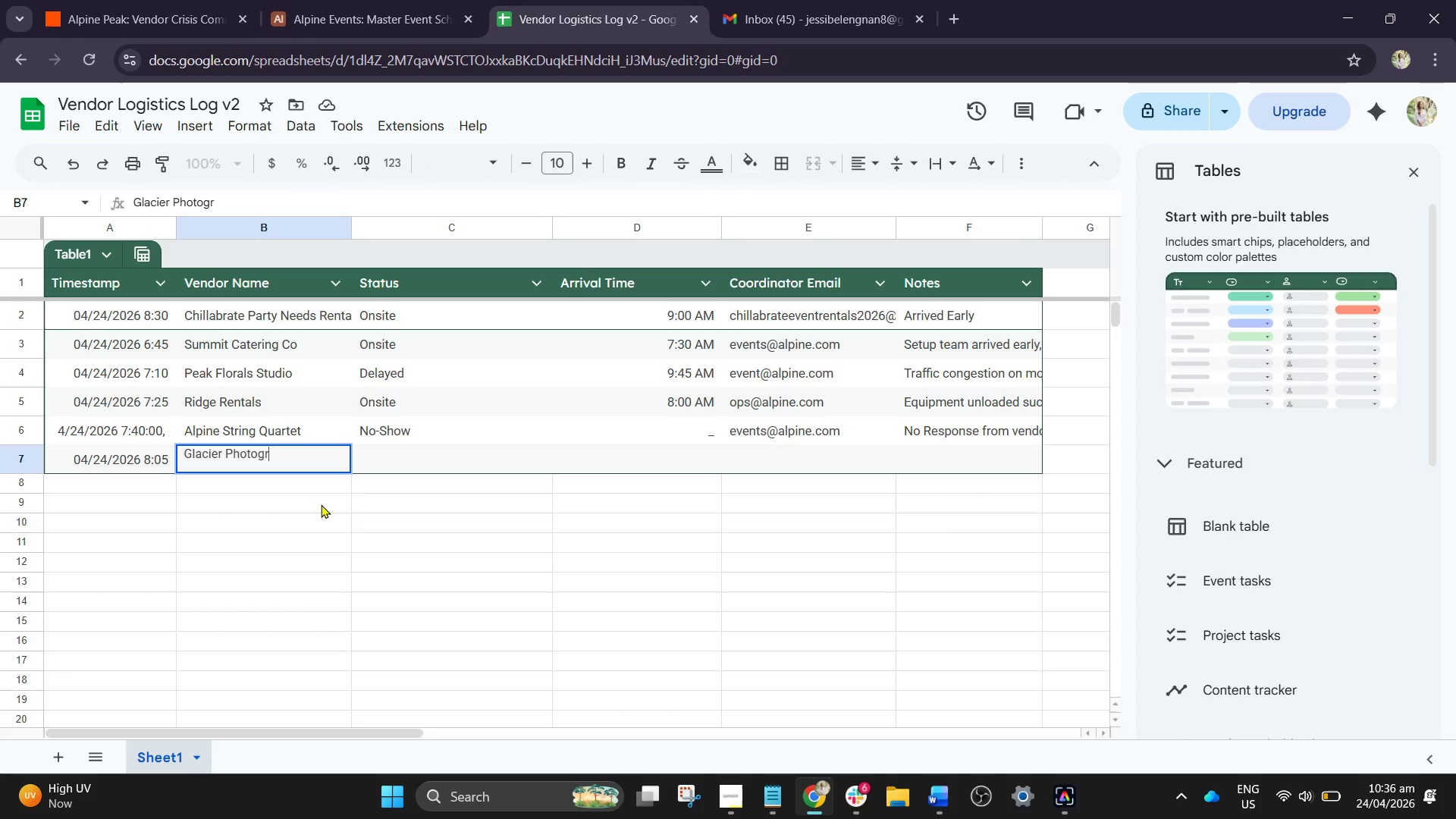 
type(aphy)
 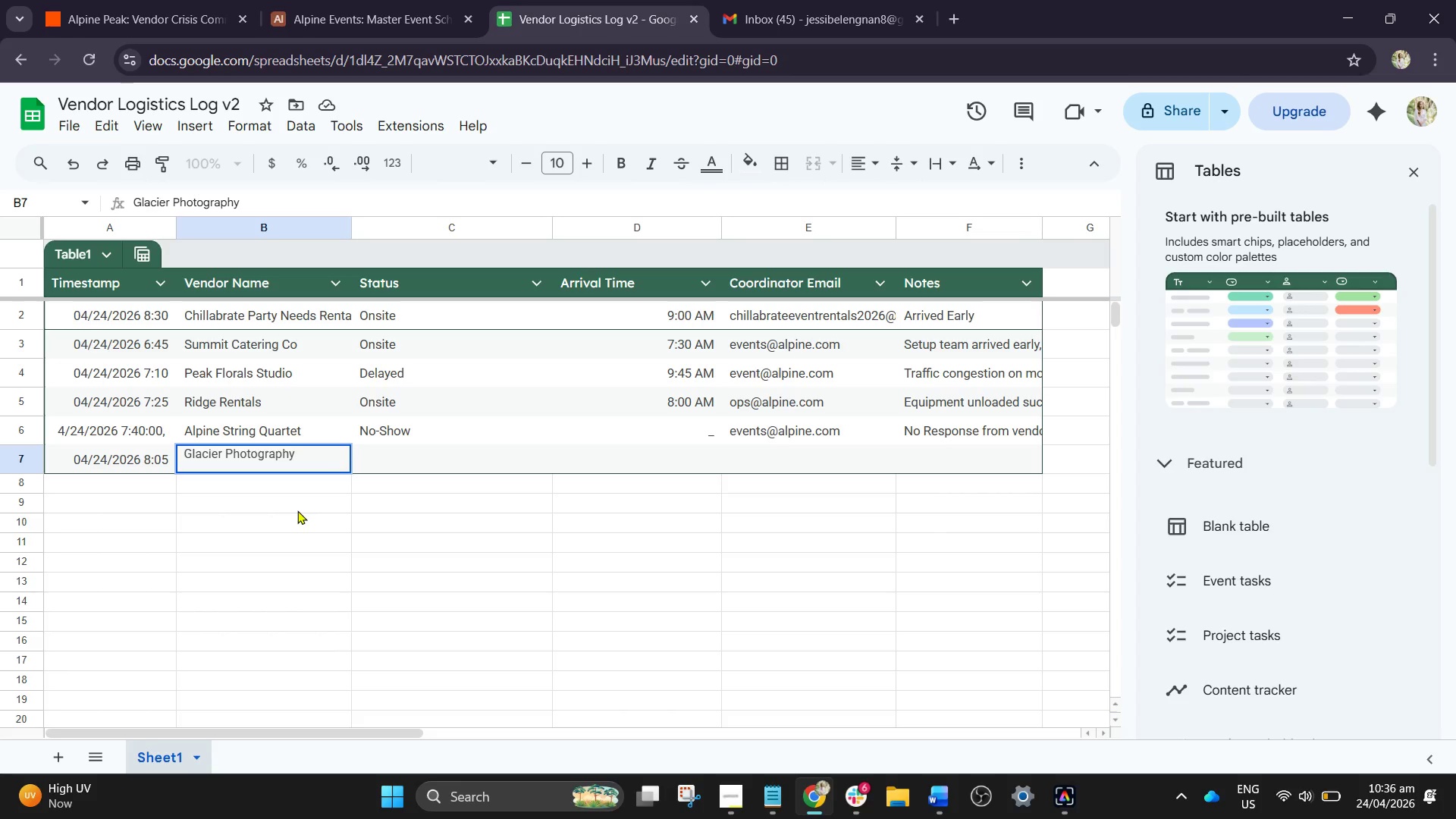 
key(Tab)
 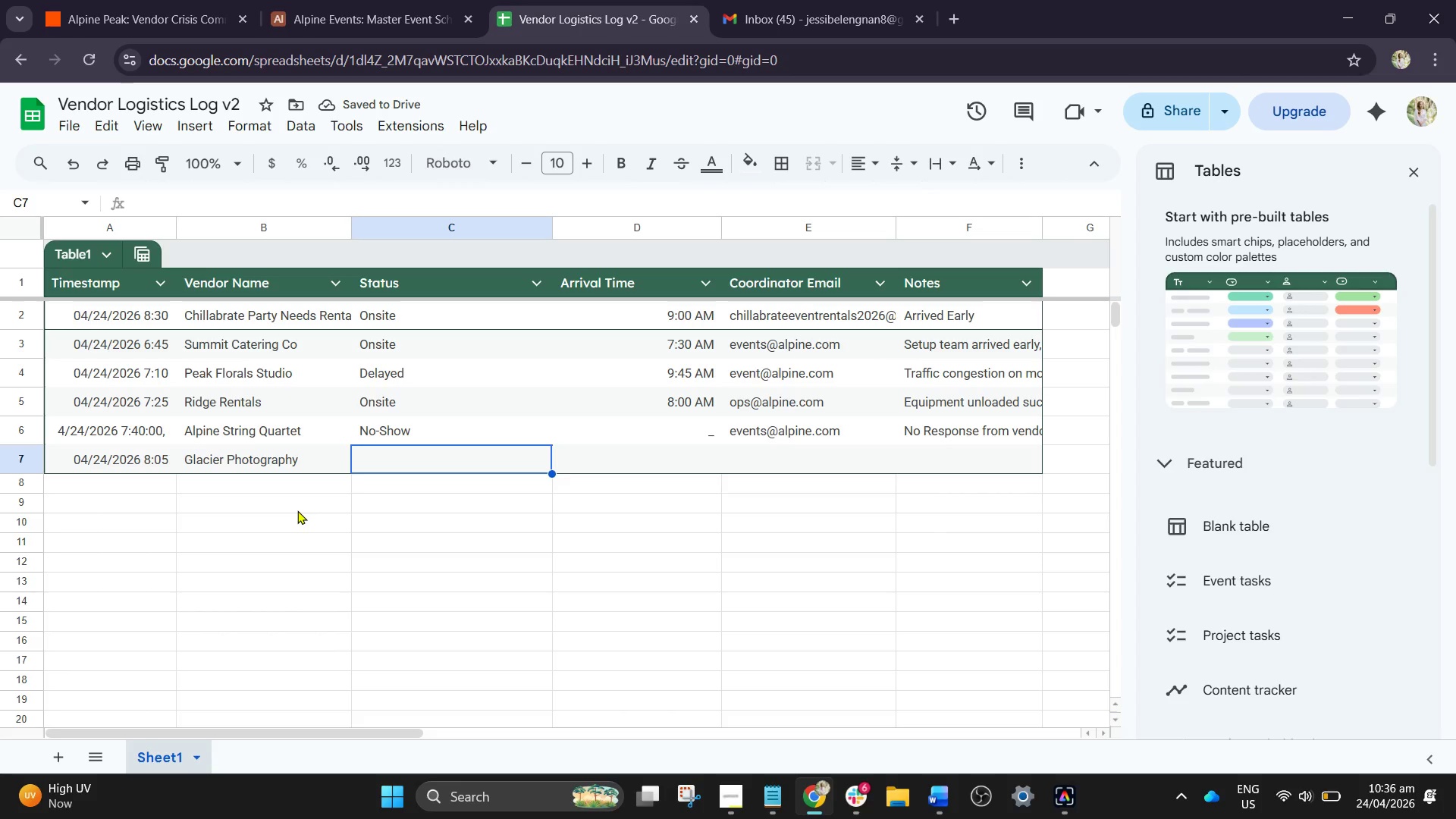 
wait(5.41)
 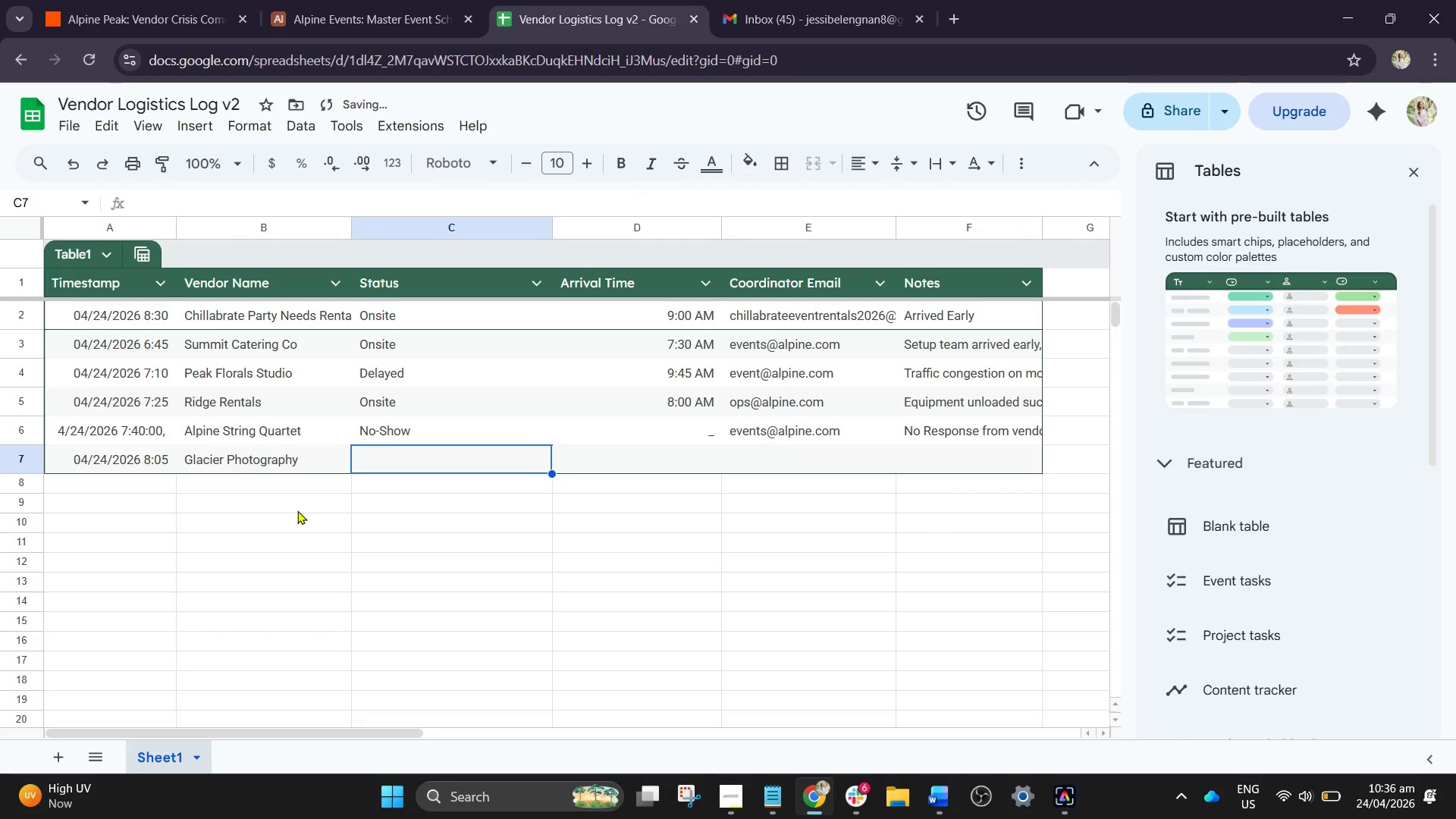 
type(onsite)
 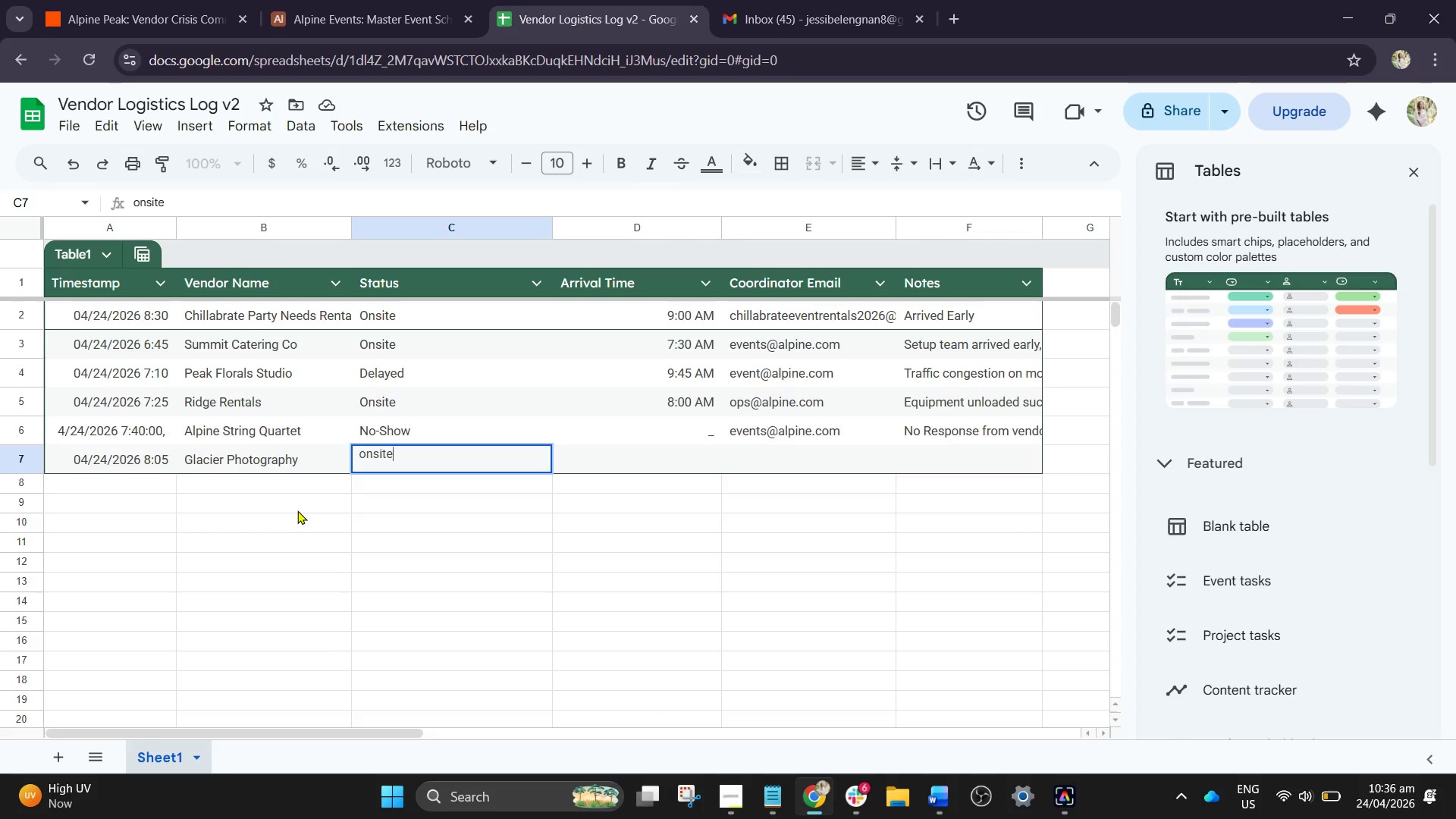 
key(Backspace)
key(Backspace)
type(Onsite)
key(Tab)
 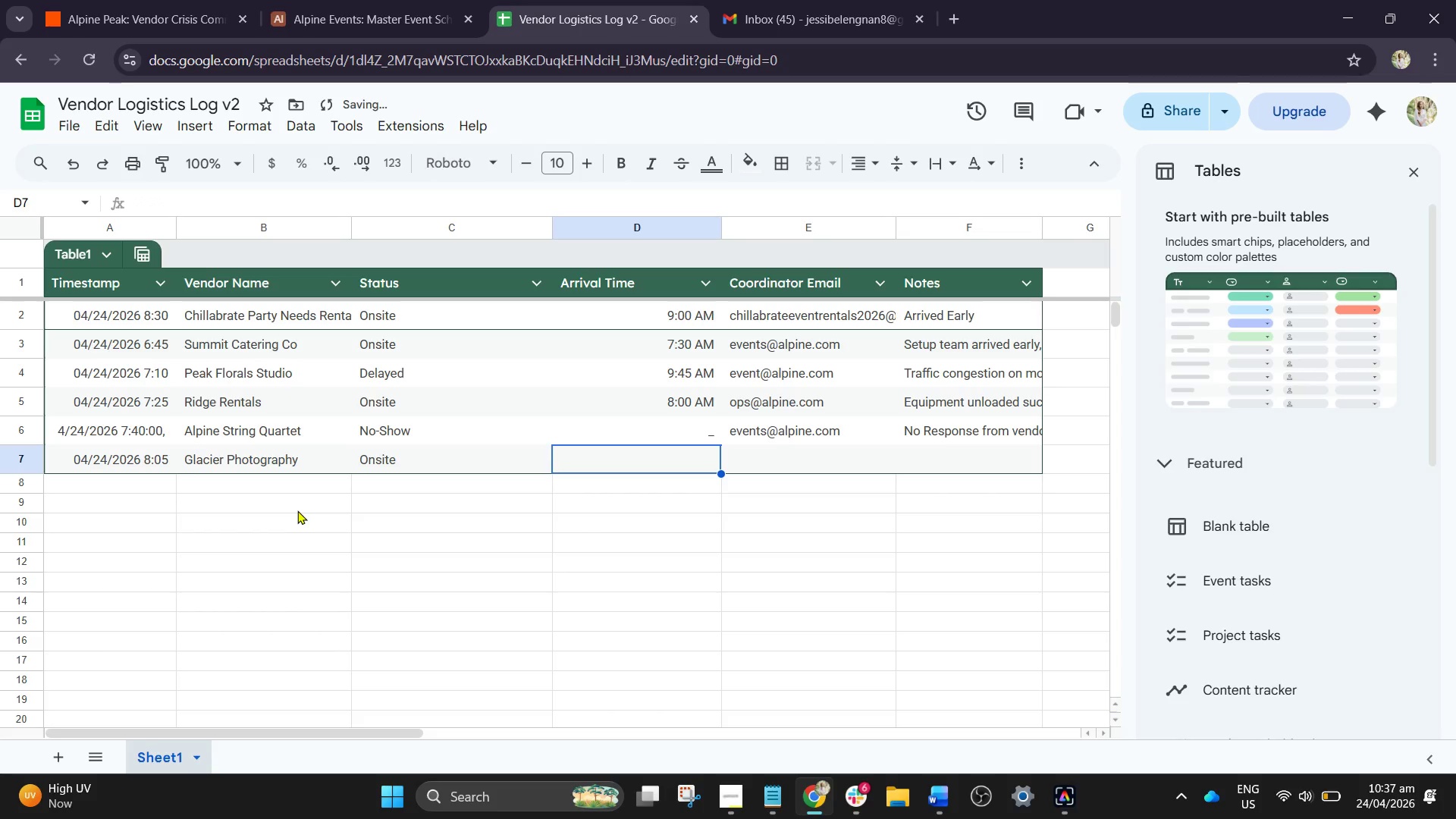 
wait(6.11)
 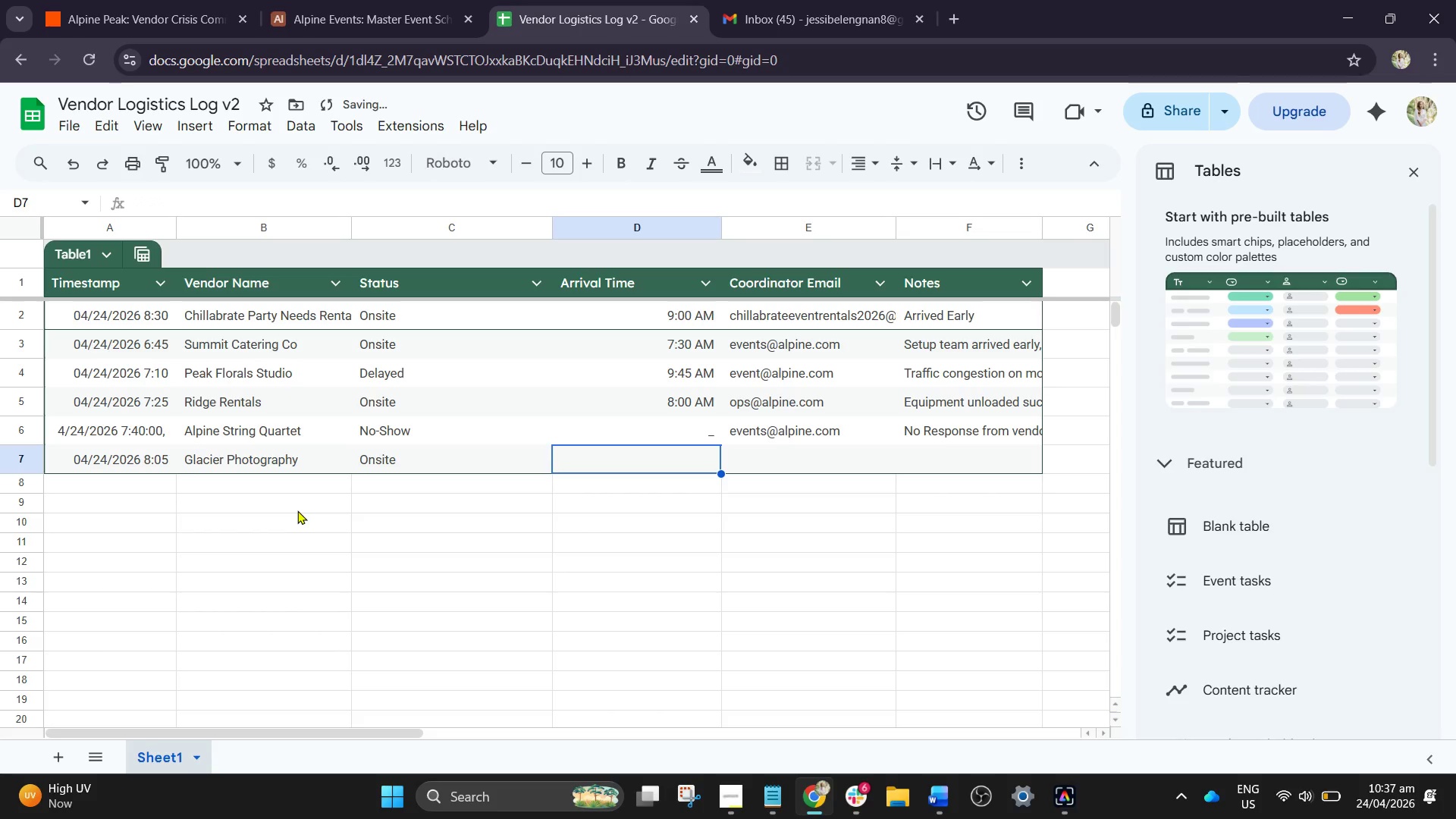 
key(8)
 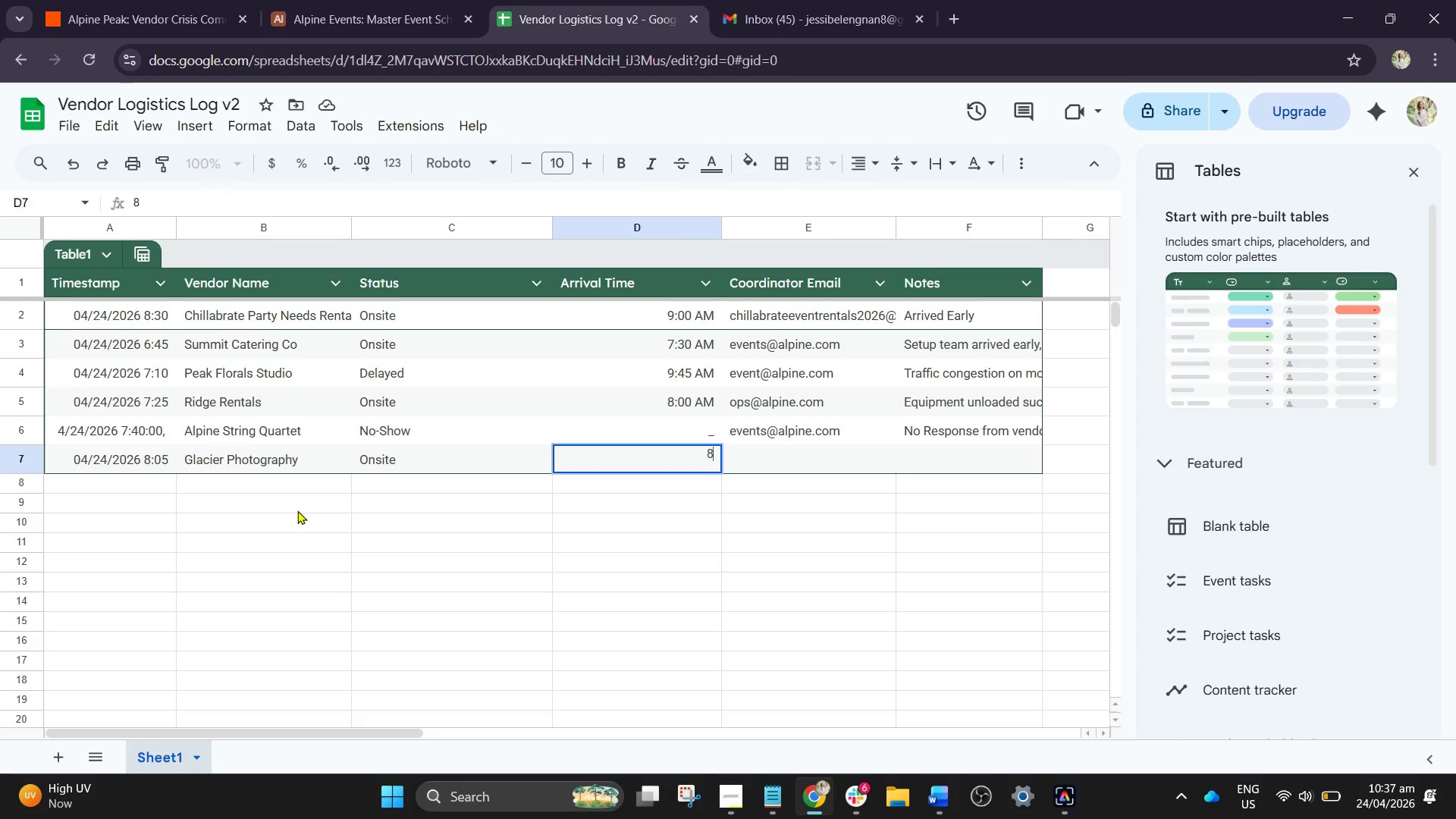 
type(:2)
key(Backspace)
type(30 AM)
 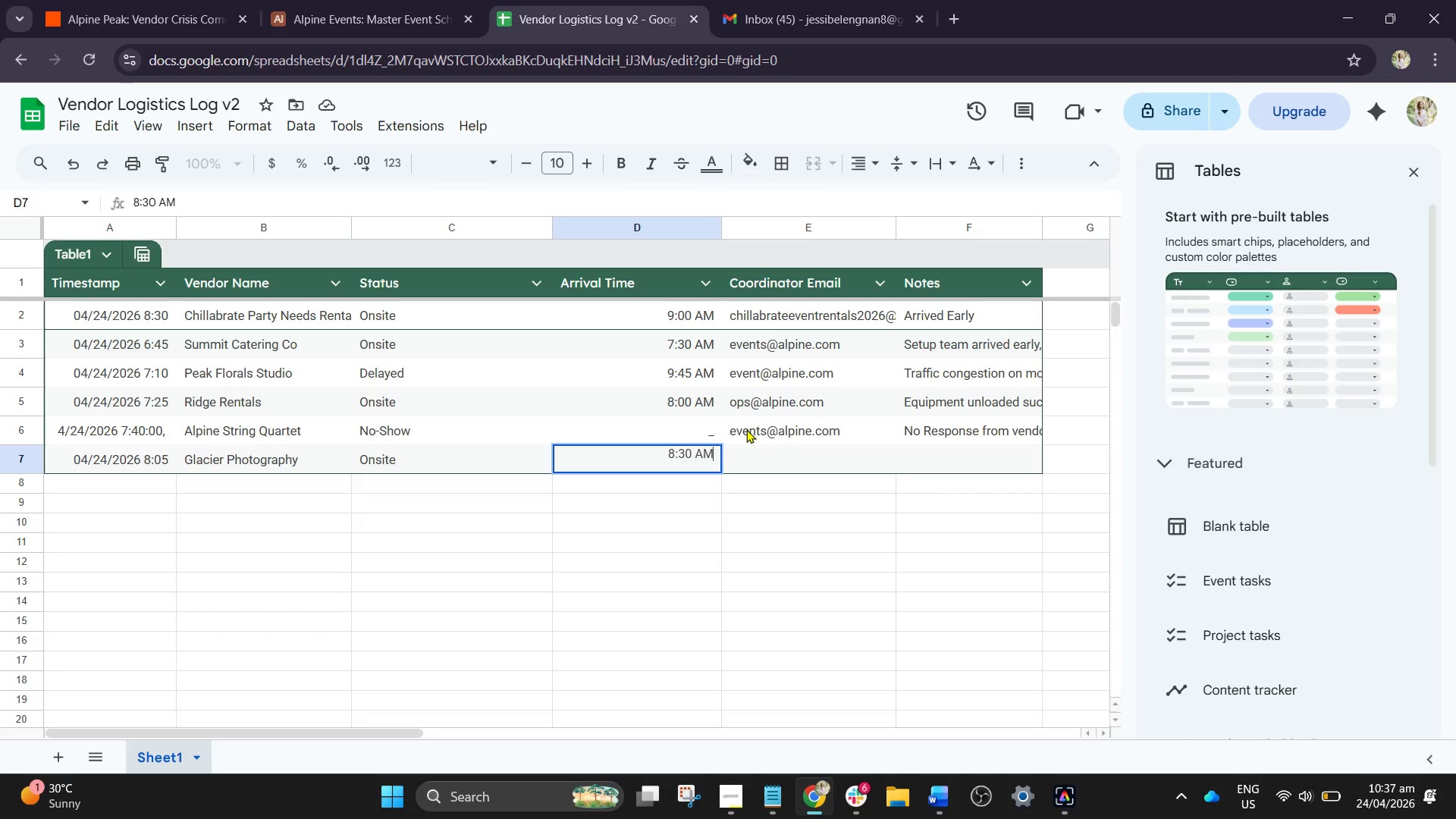 
left_click([806, 461])
 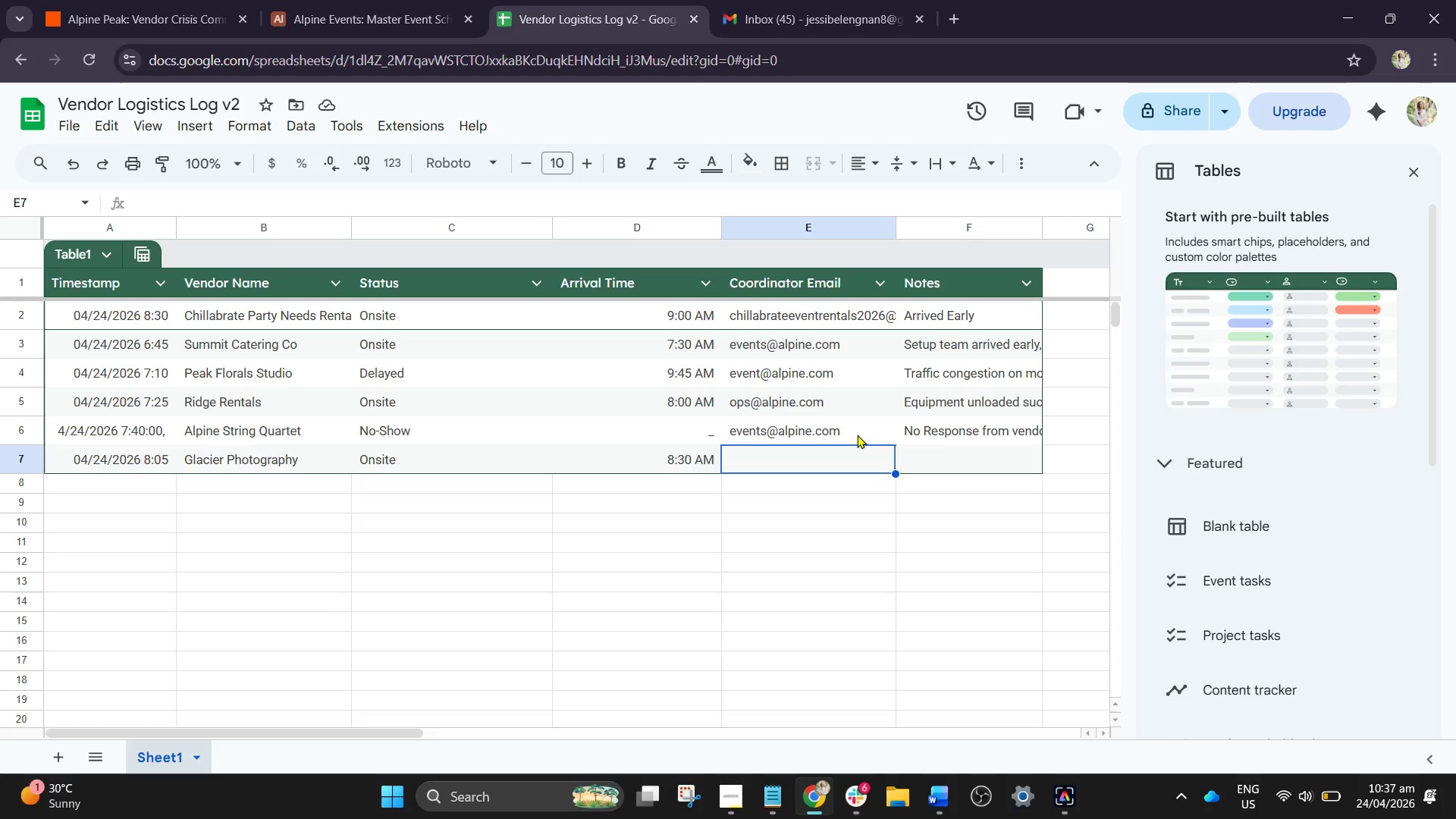 
wait(7.19)
 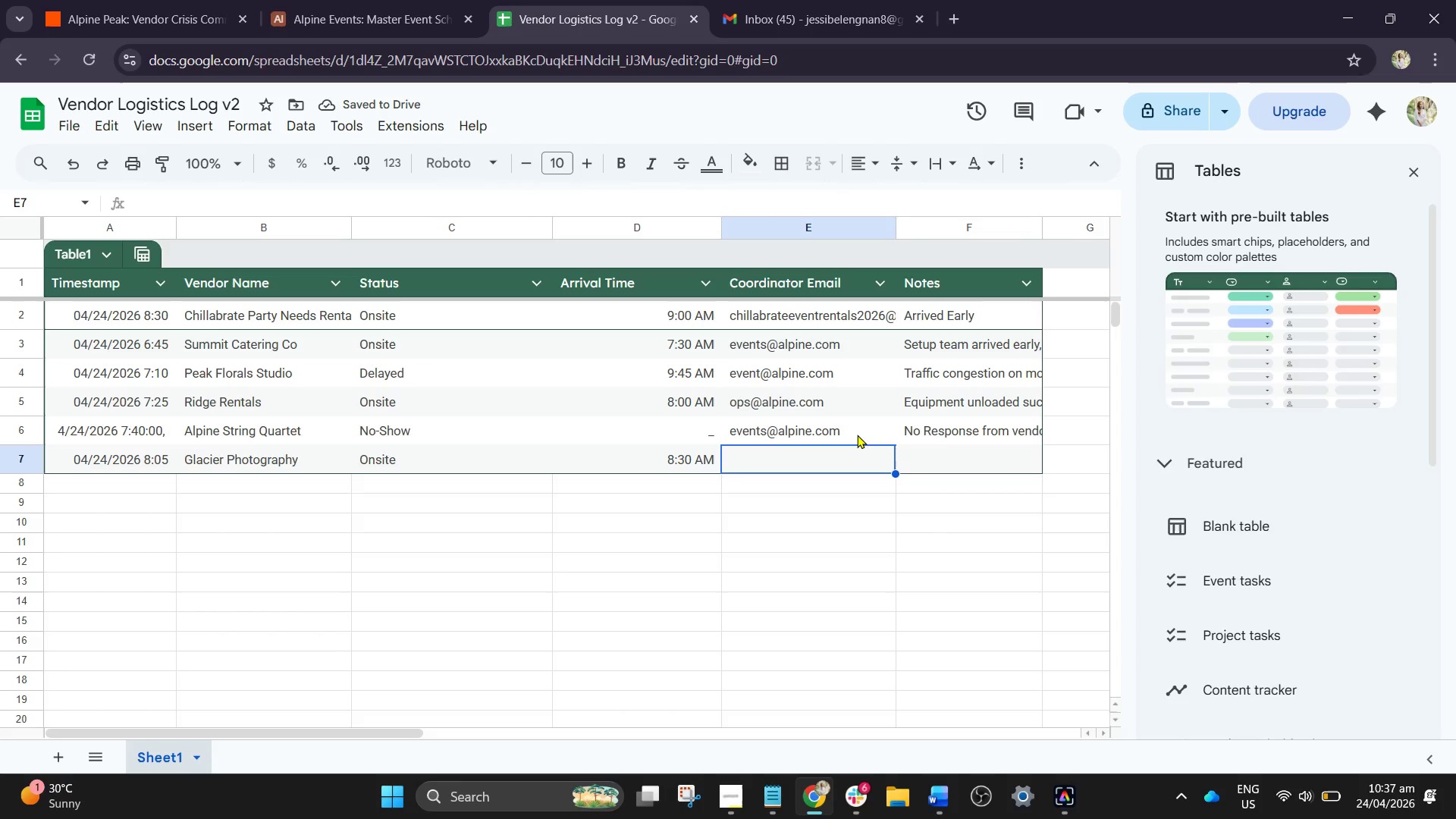 
type(media)
 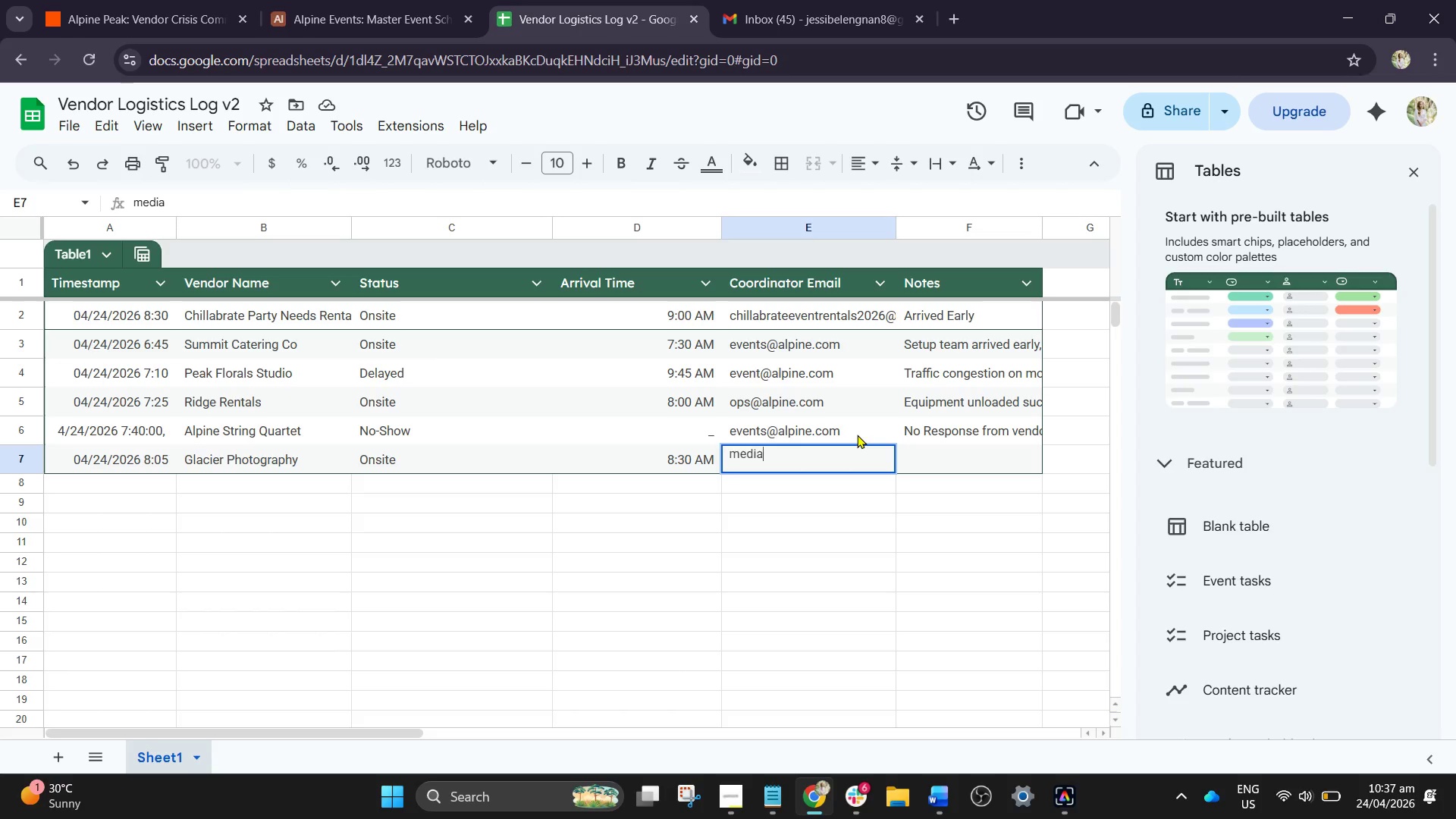 
key(Shift+2)
 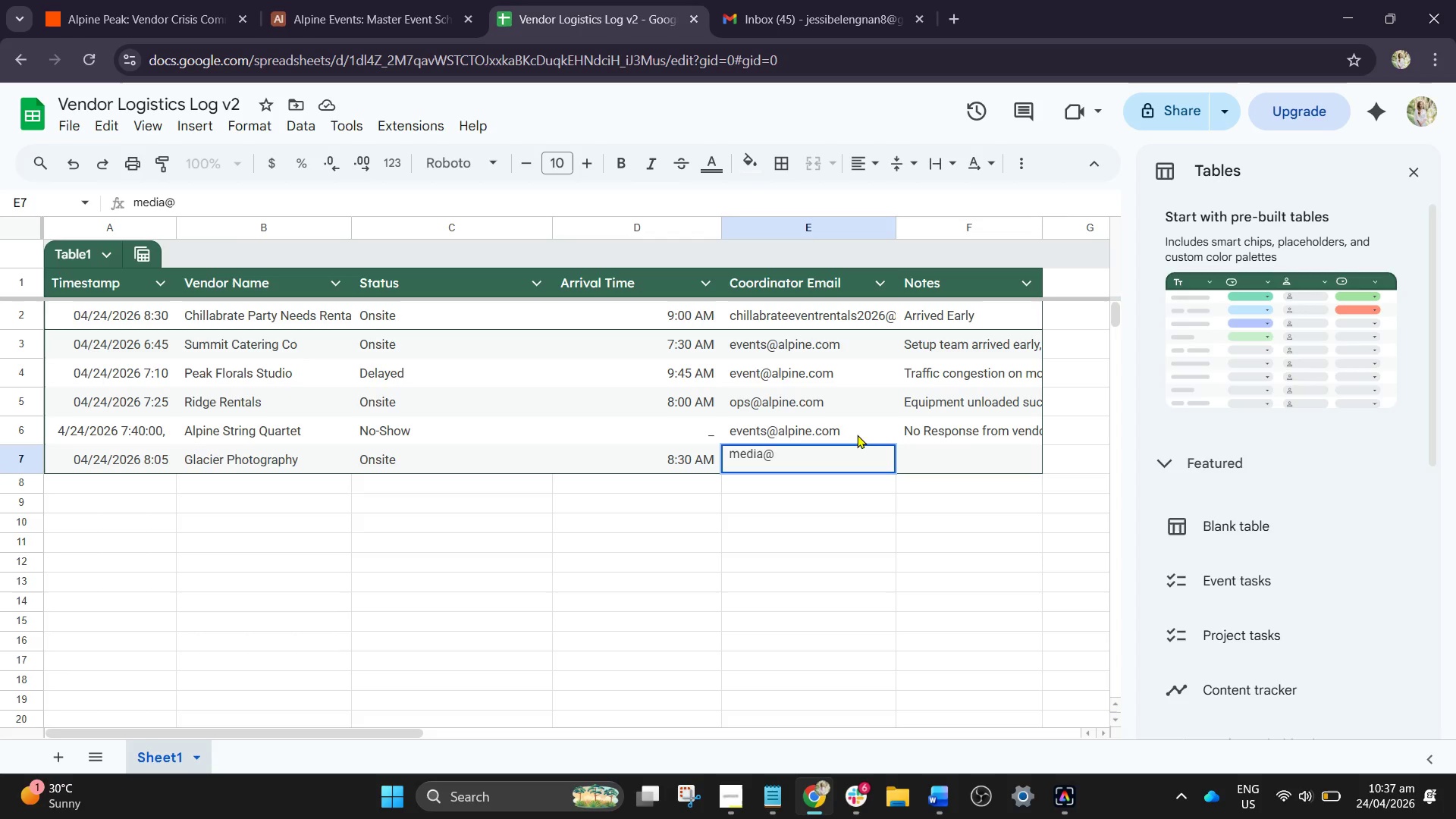 
type(alpine.com)
key(Tab)
 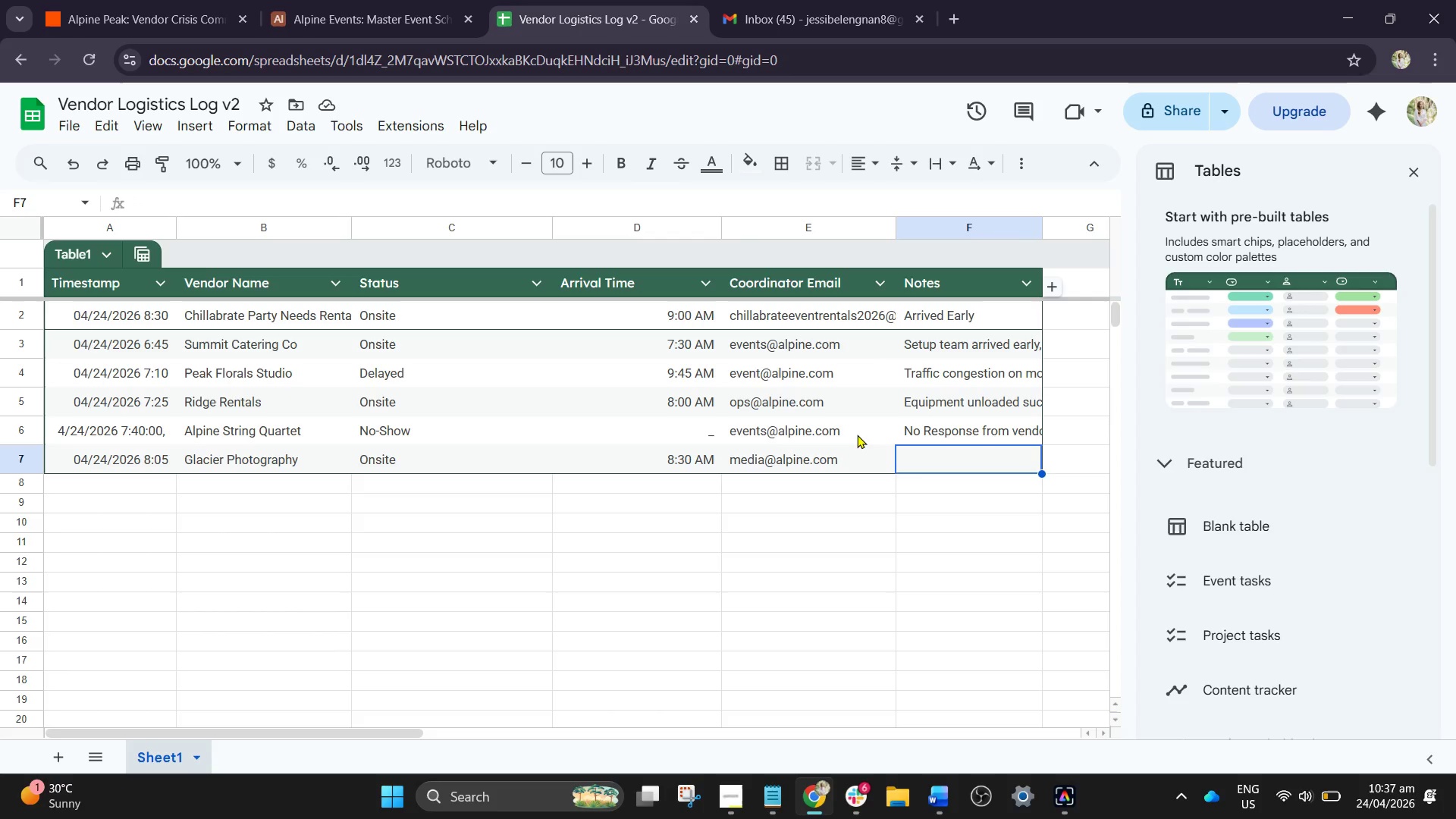 
wait(10.94)
 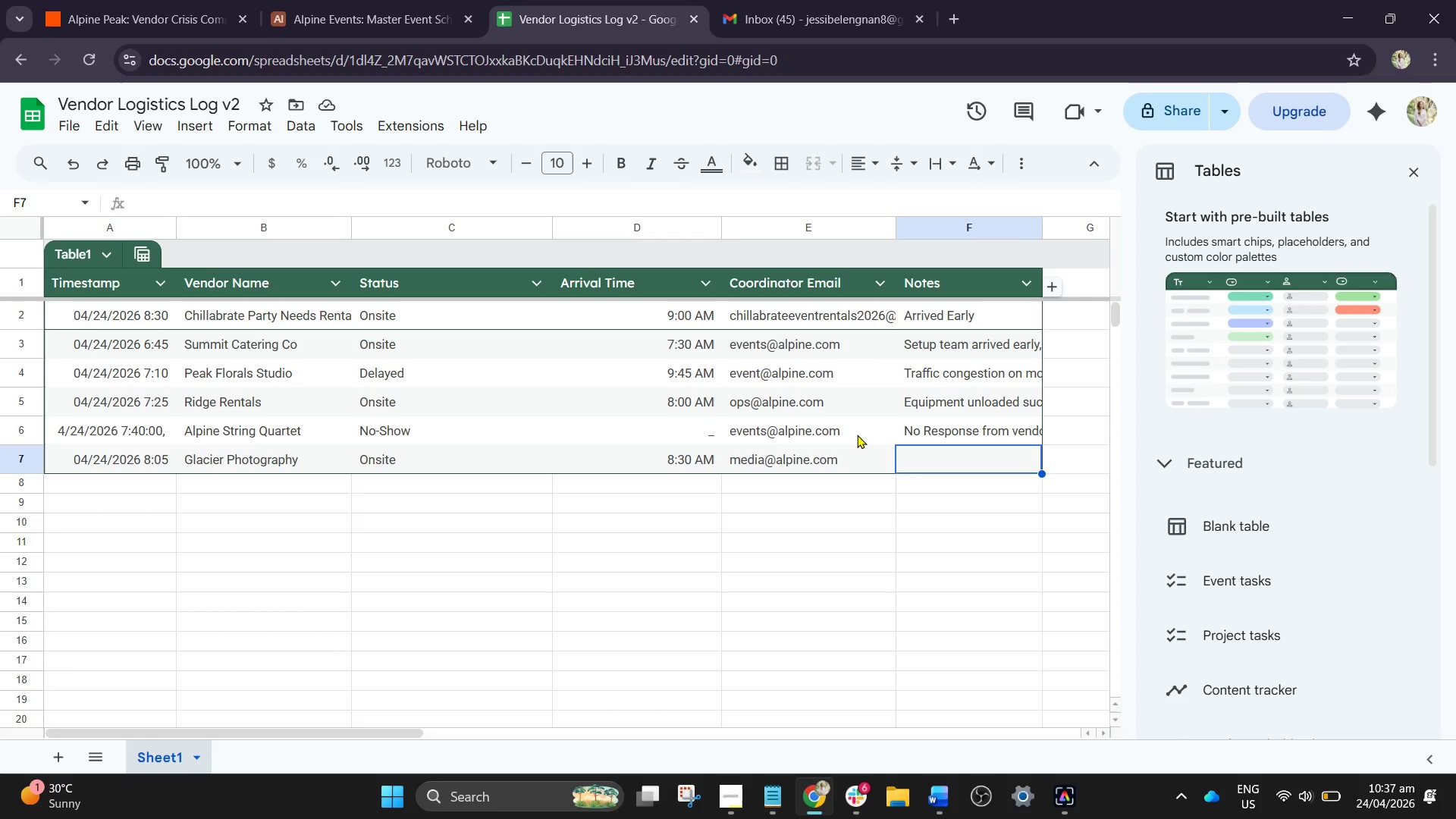 
key(CapsLock)
 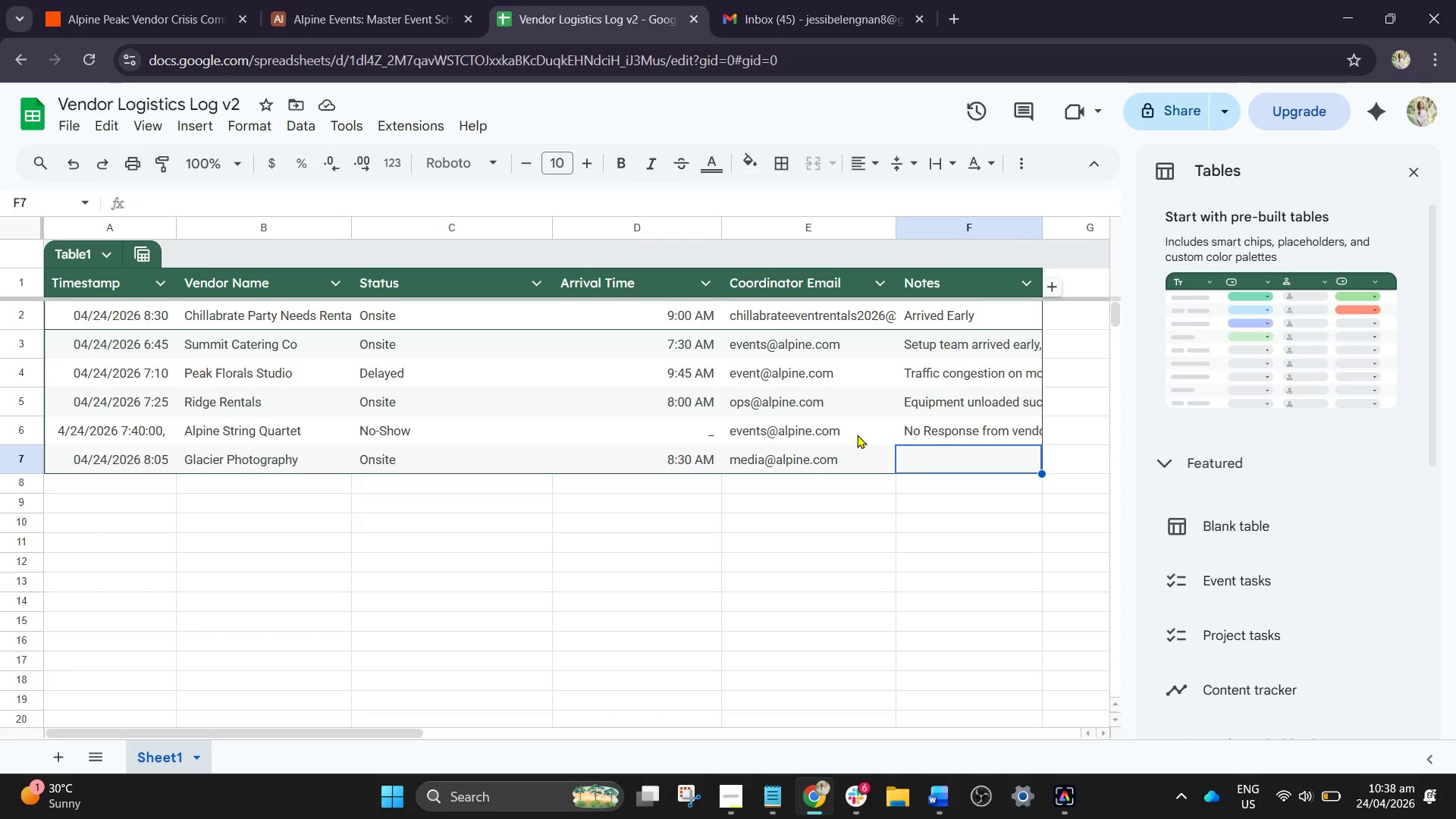 
wait(5.19)
 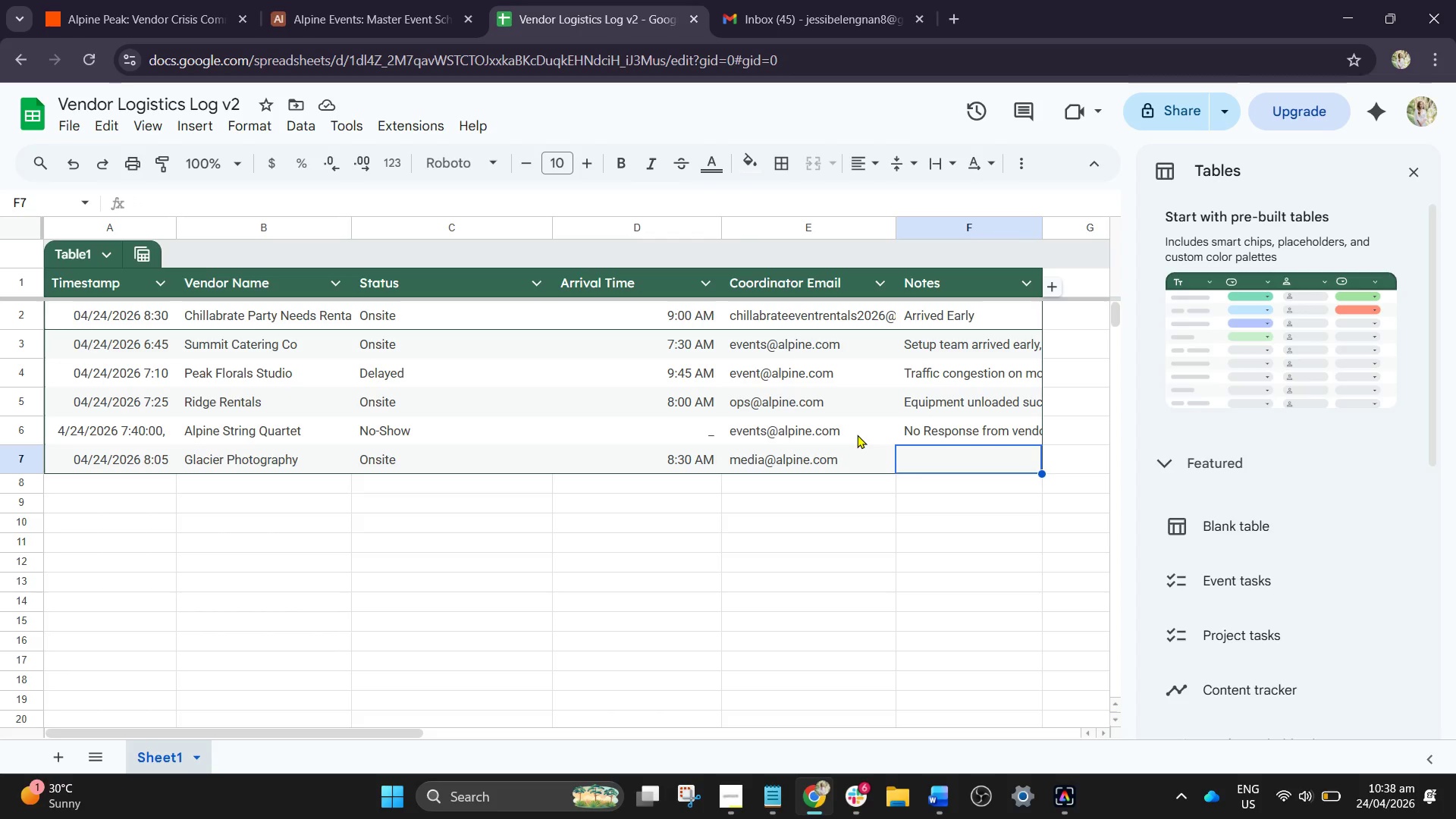 
hold_key(key=P, duration=0.34)
 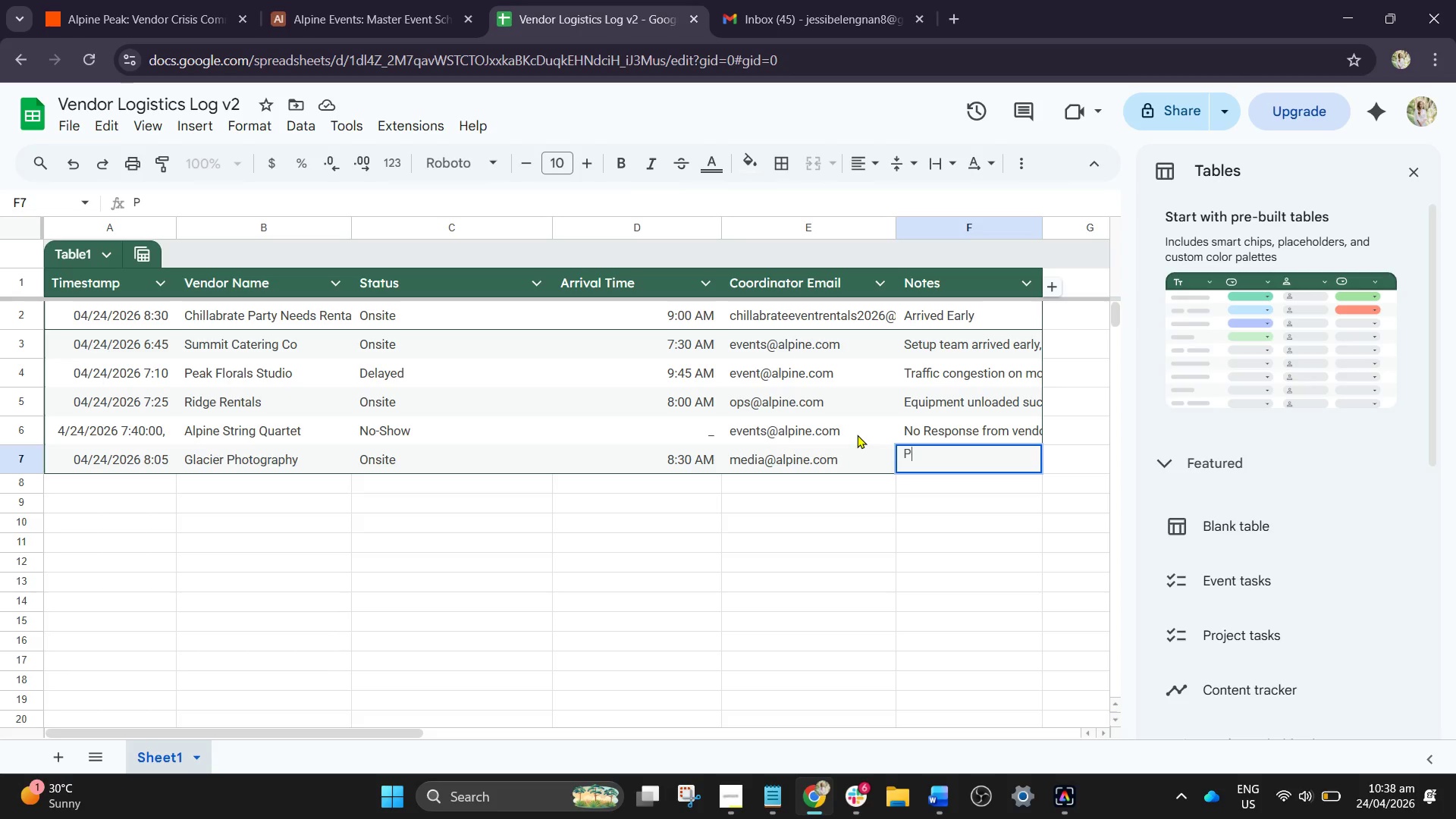 
type(hoto)
 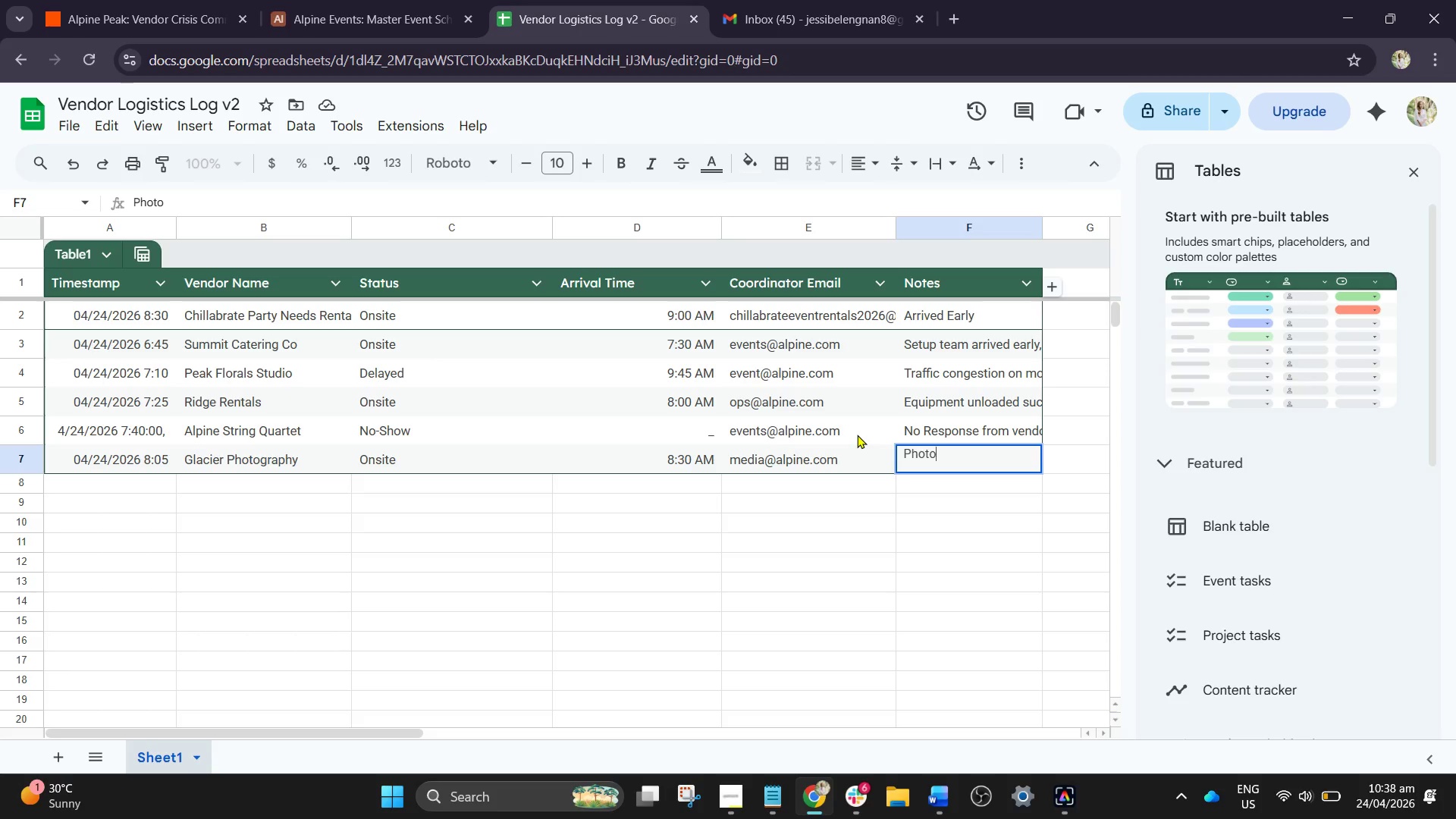 
type(grap)
 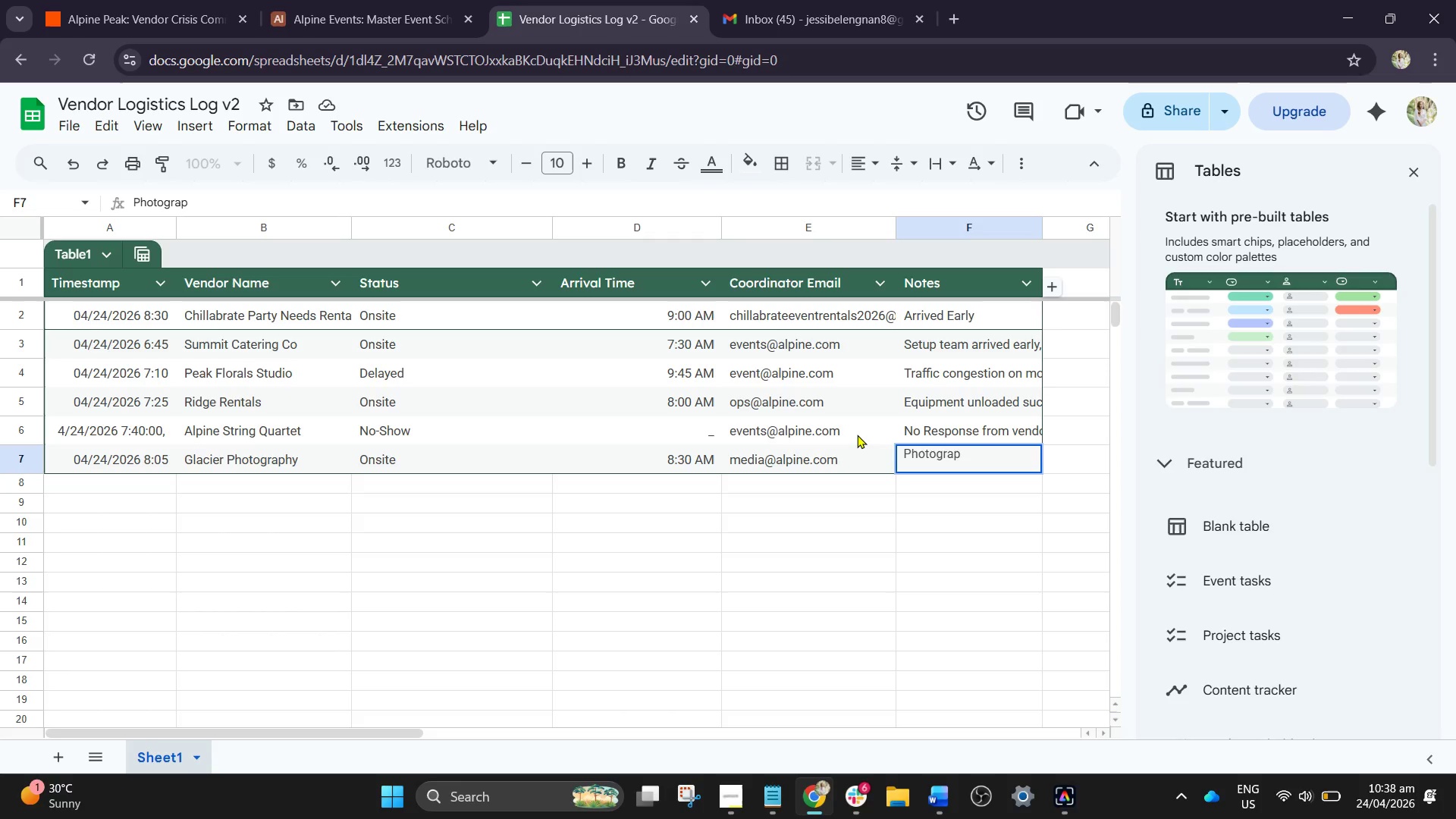 
wait(6.41)
 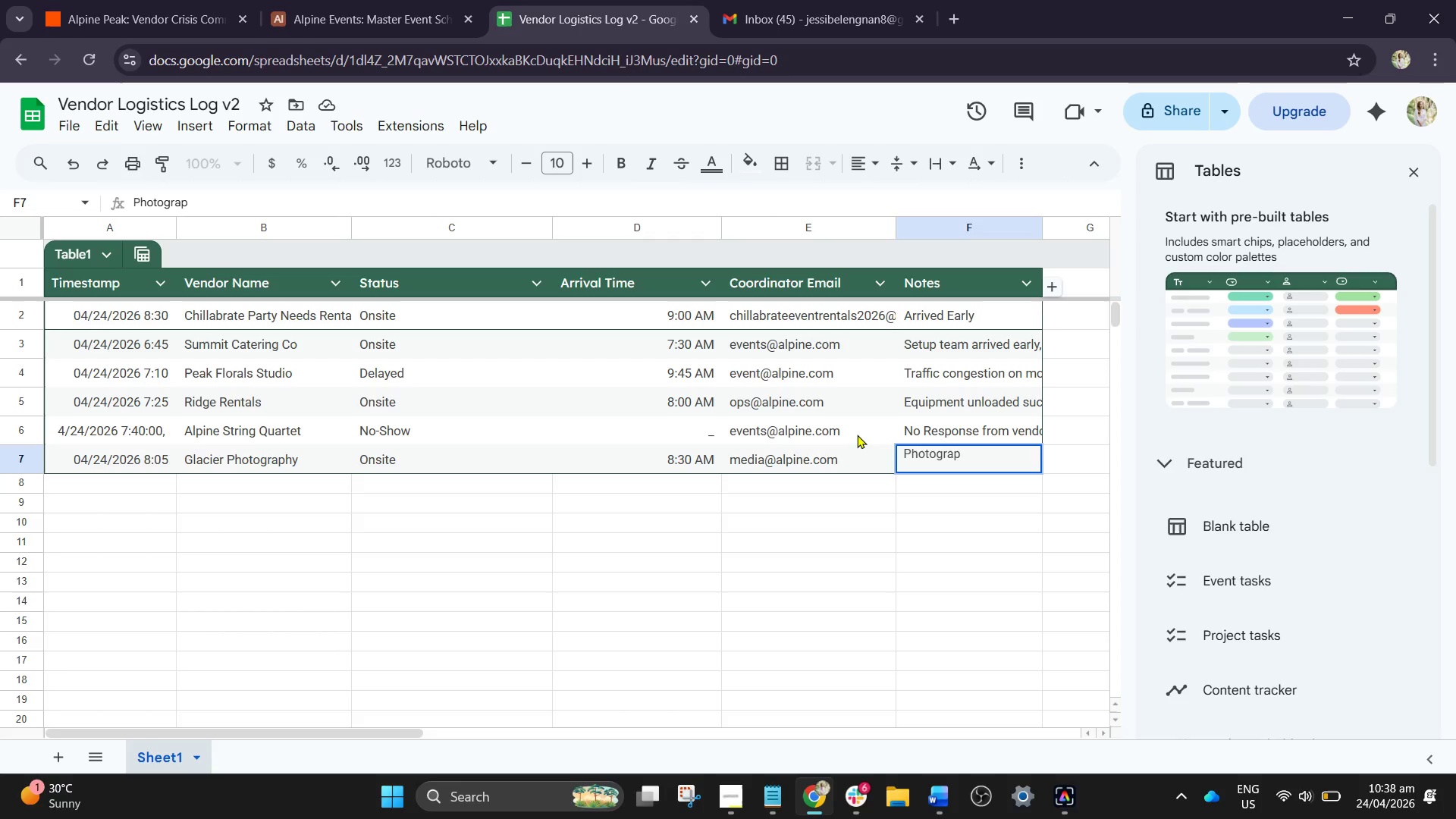 
type(hy)
 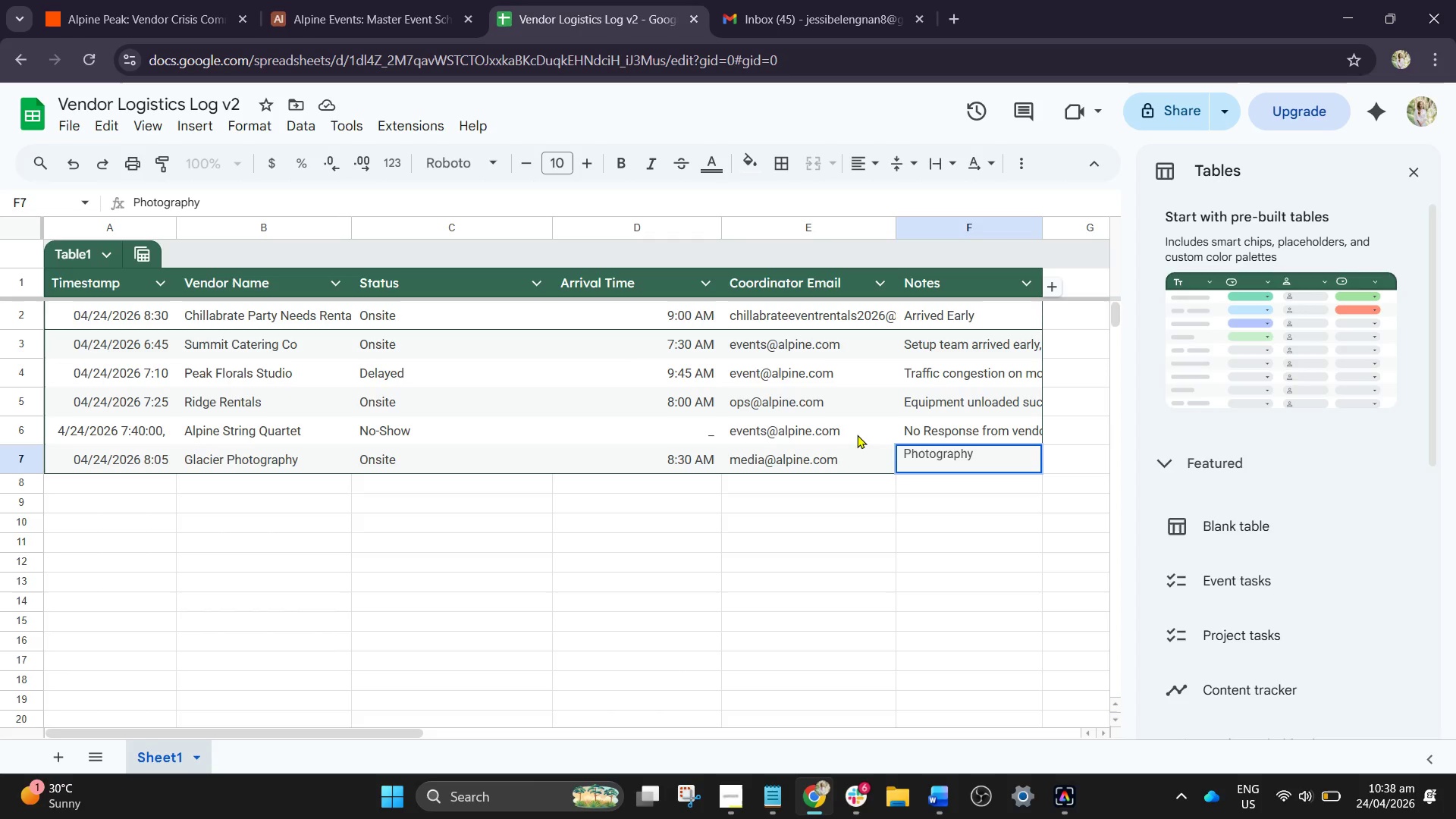 
key(Backspace)
key(Backspace)
type(er)
 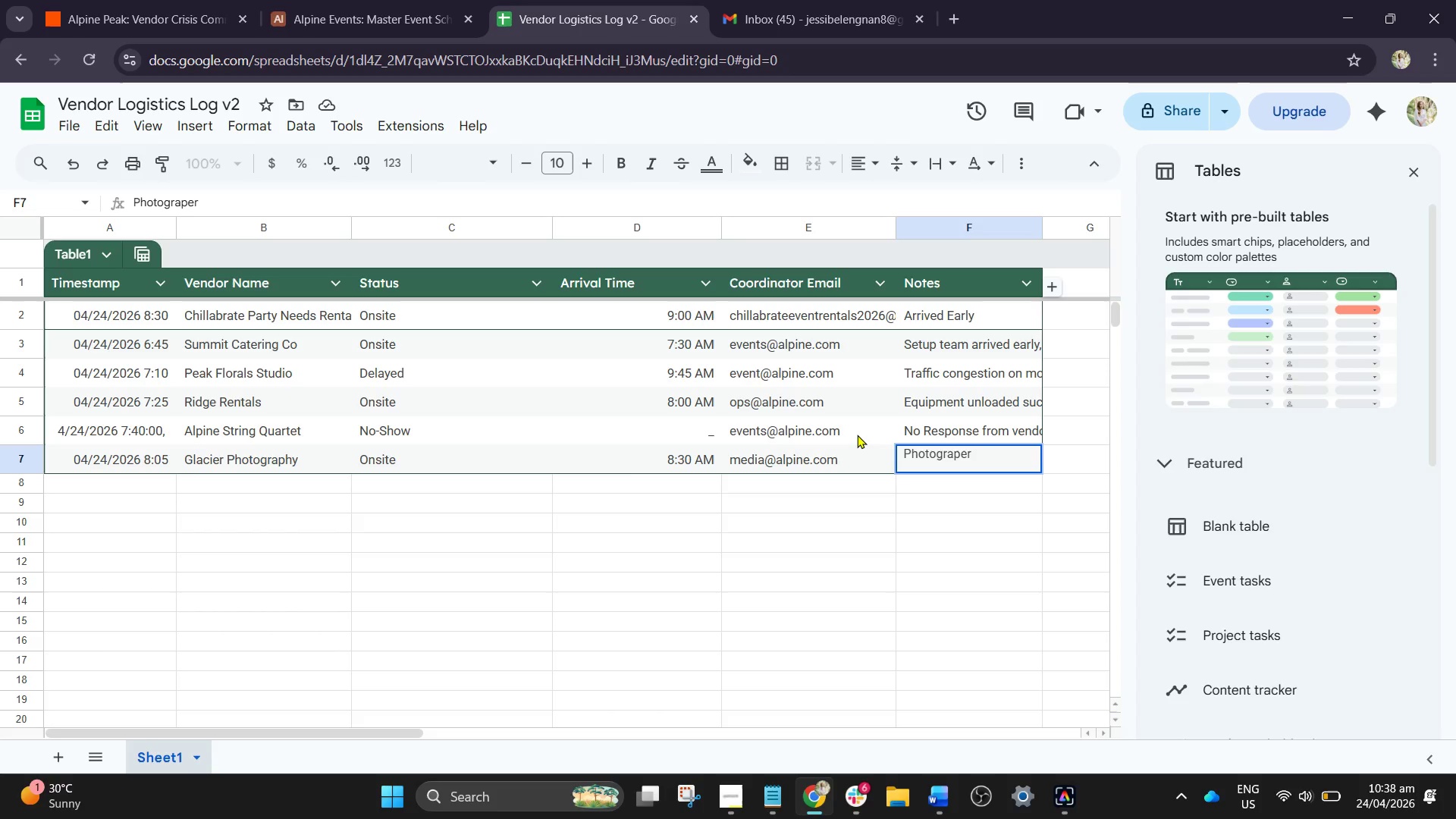 
wait(6.77)
 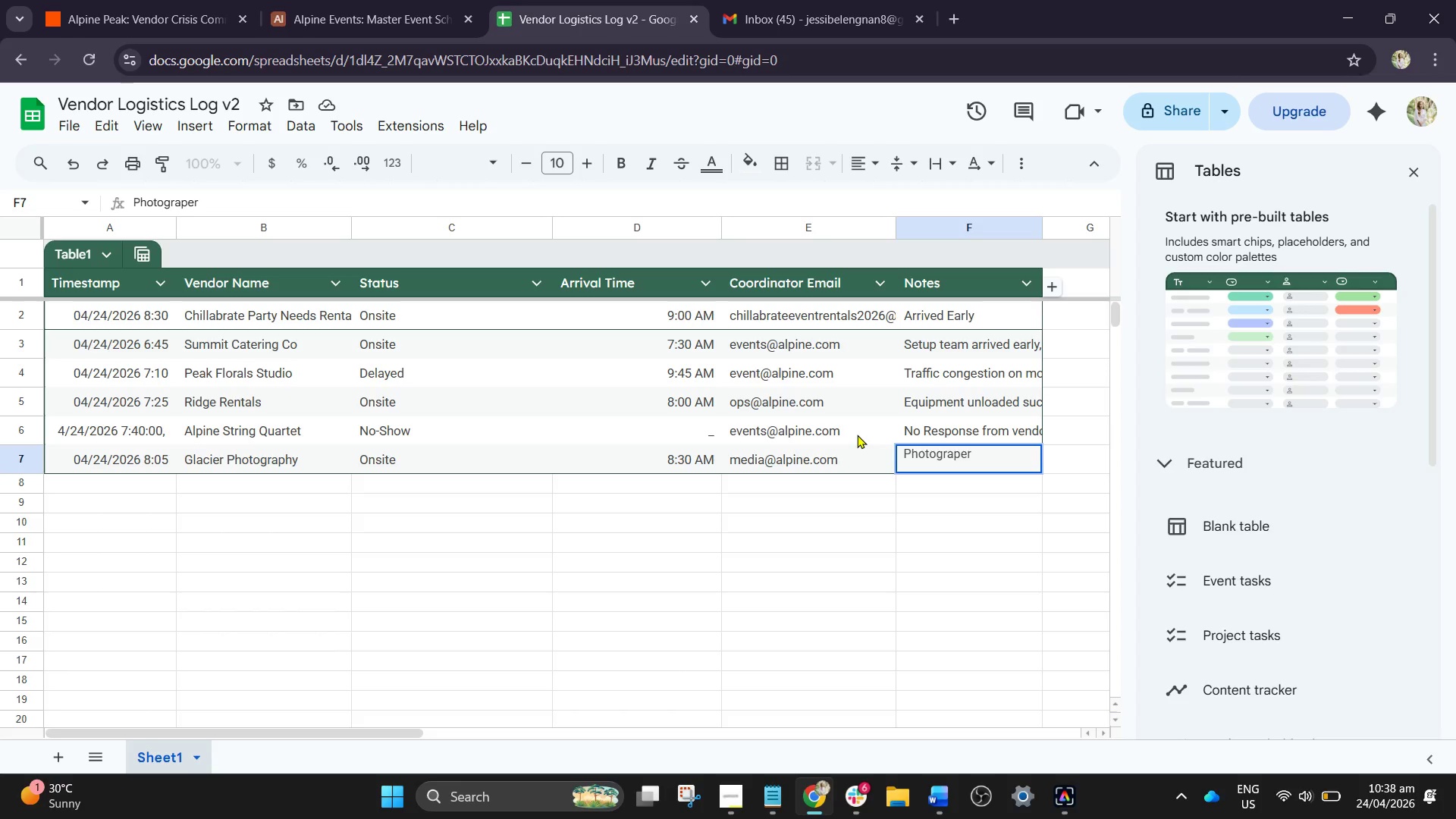 
key(Backspace)
key(Backspace)
type(her onsite, scuting)
 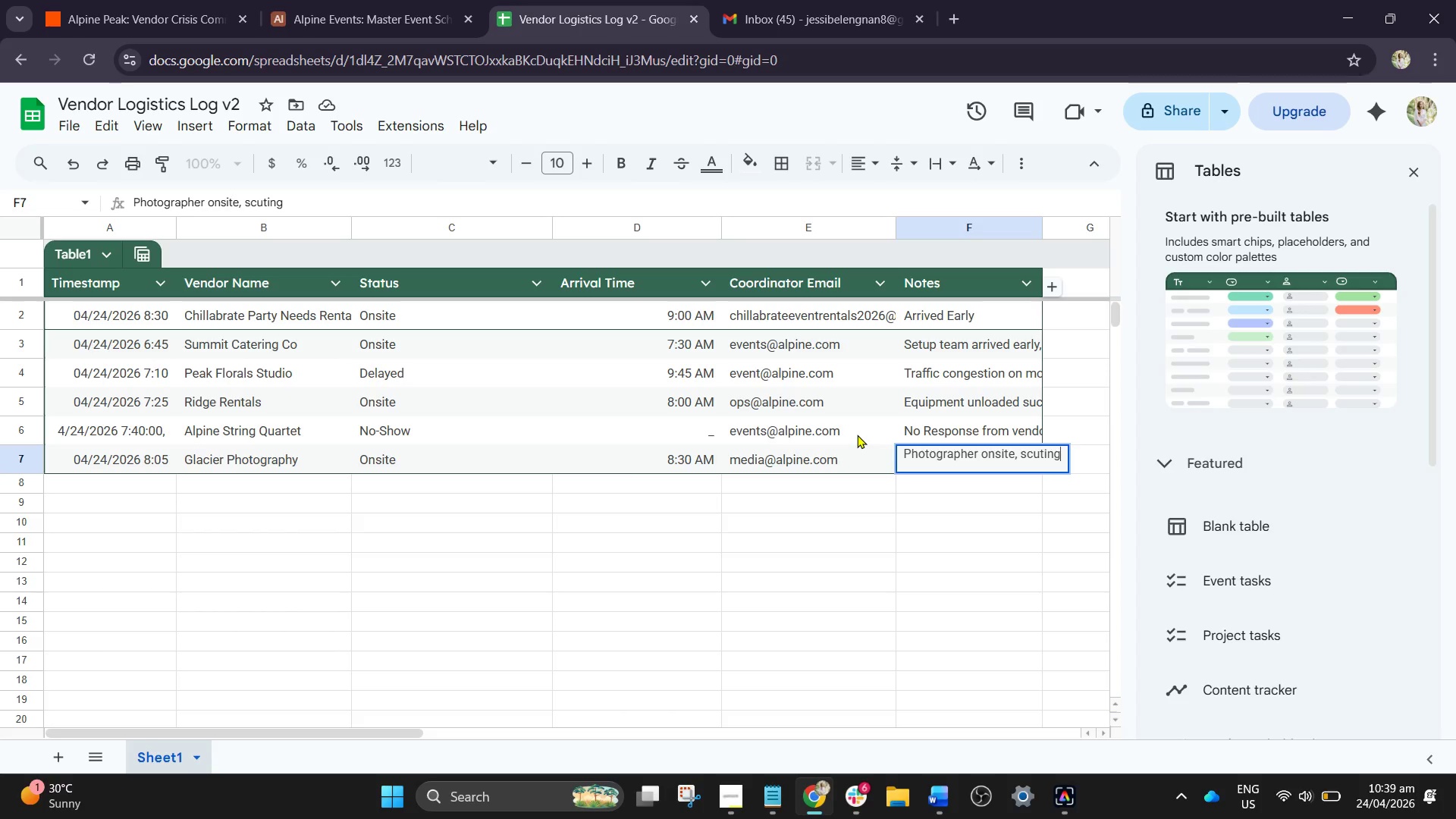 
key(Backspace)
key(Backspace)
key(Backspace)
key(Backspace)
key(Backspace)
type(0)
key(Backspace)
type(outin location)
 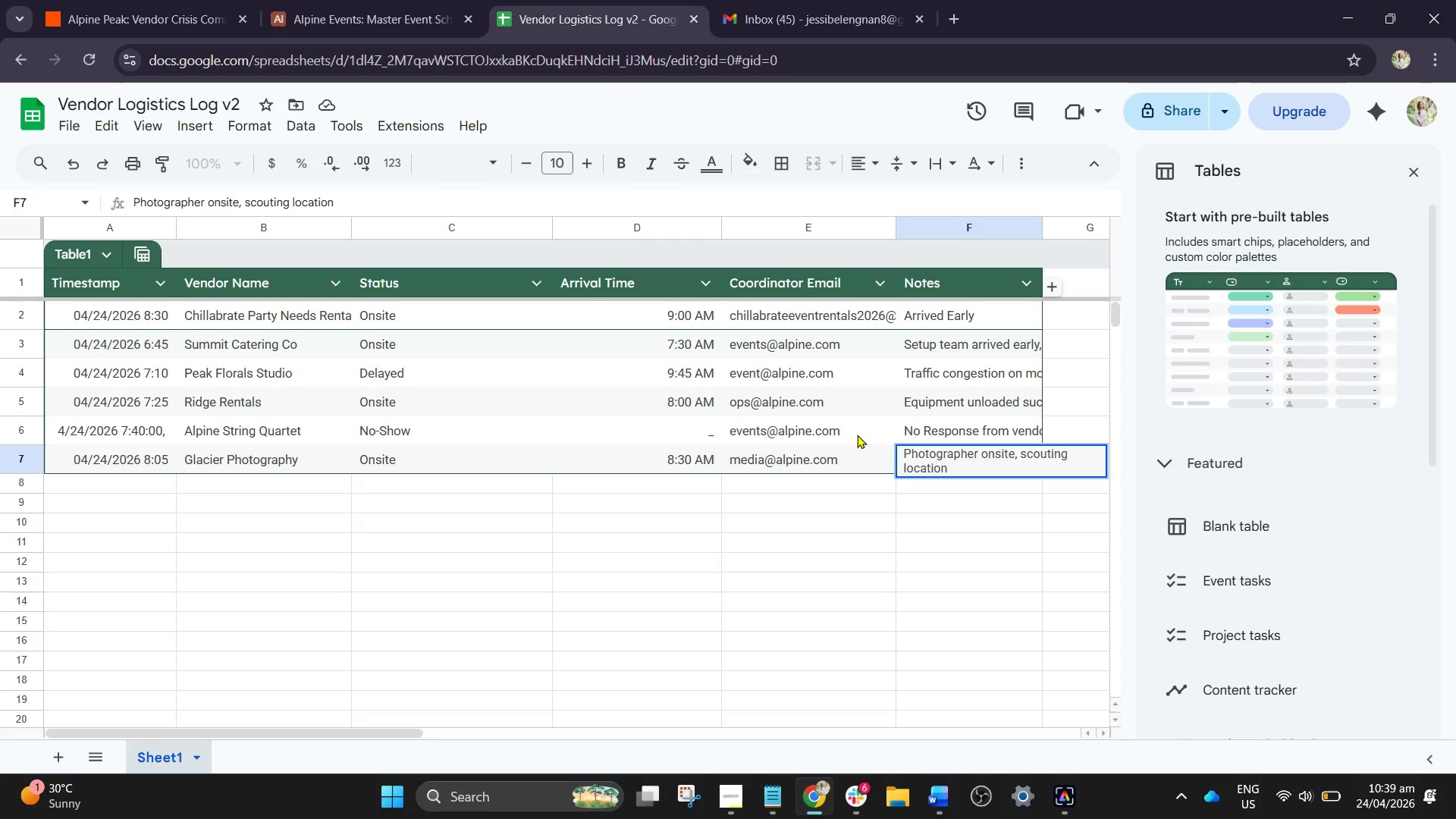 
hold_key(key=G, duration=0.33)
 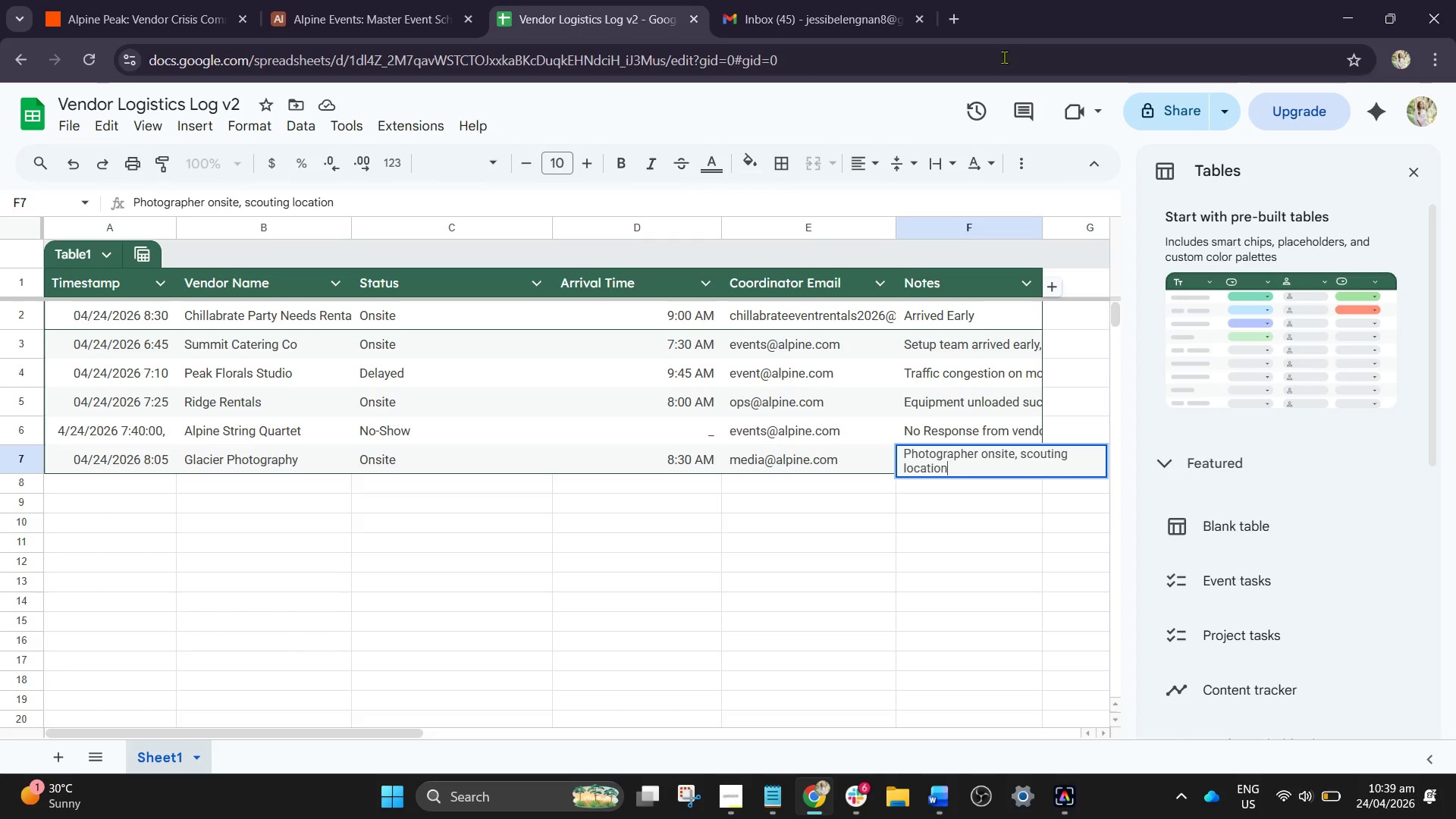 
wait(7.36)
 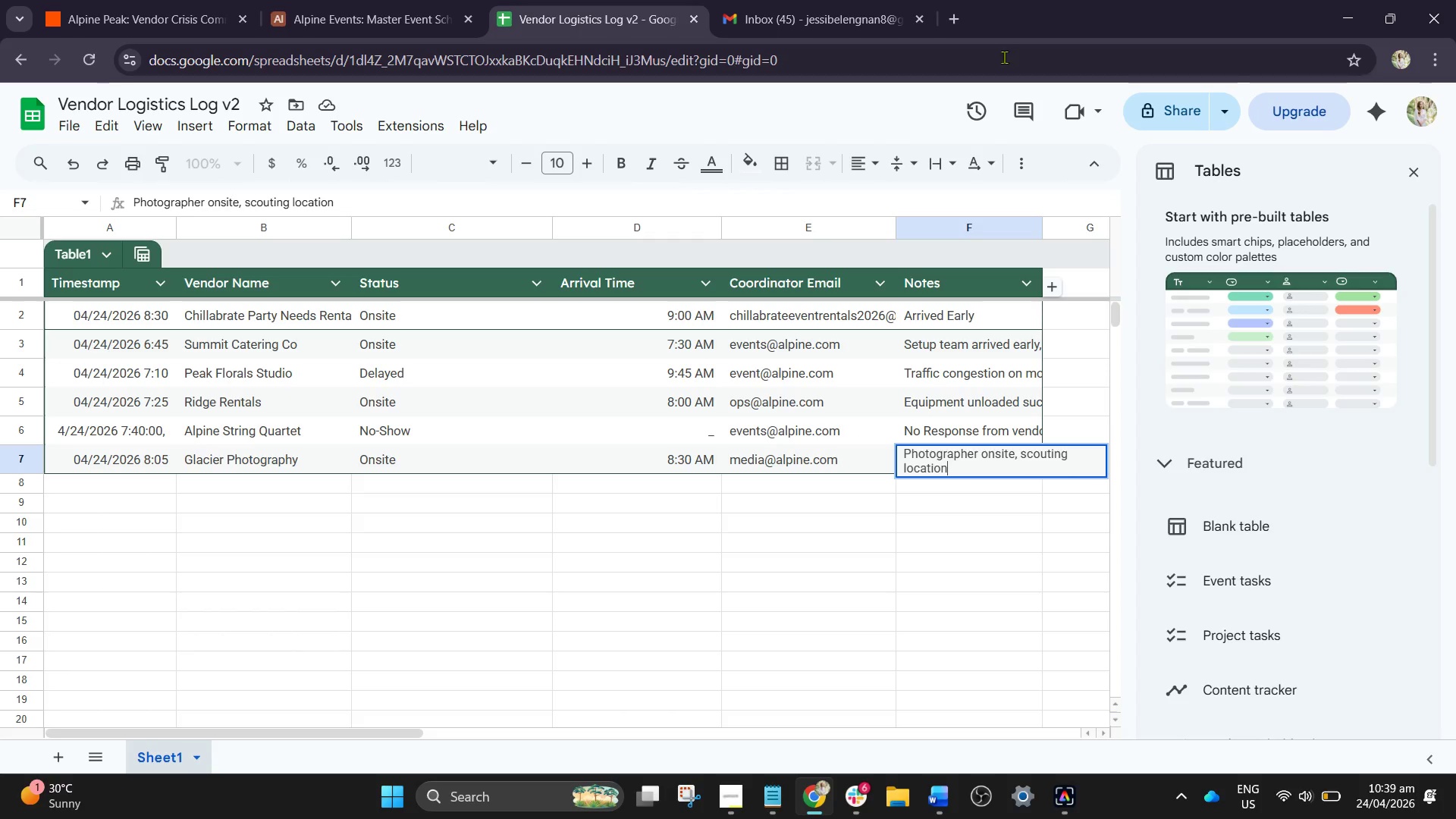 
left_click([188, 5])
 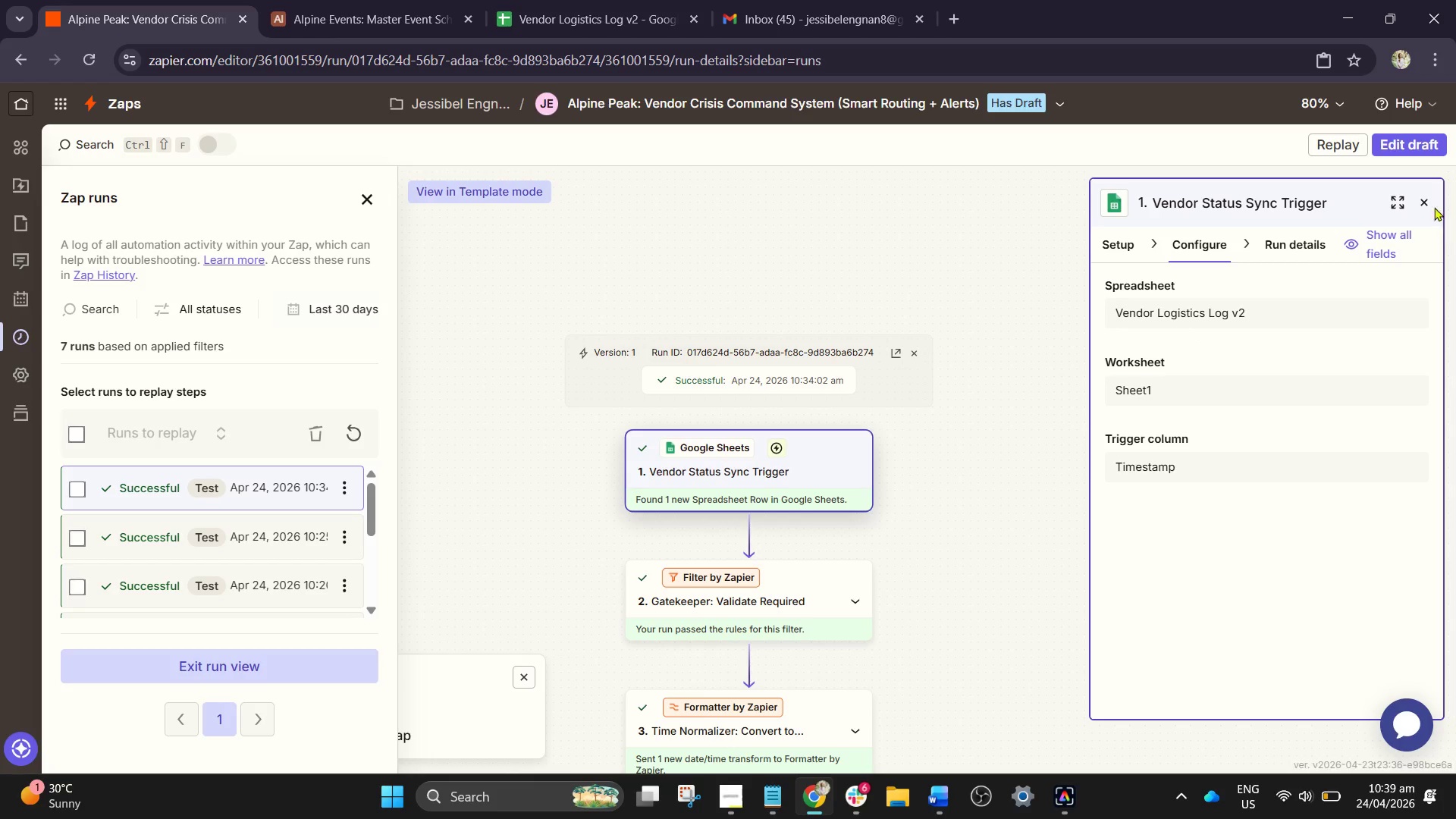 
left_click([1408, 151])
 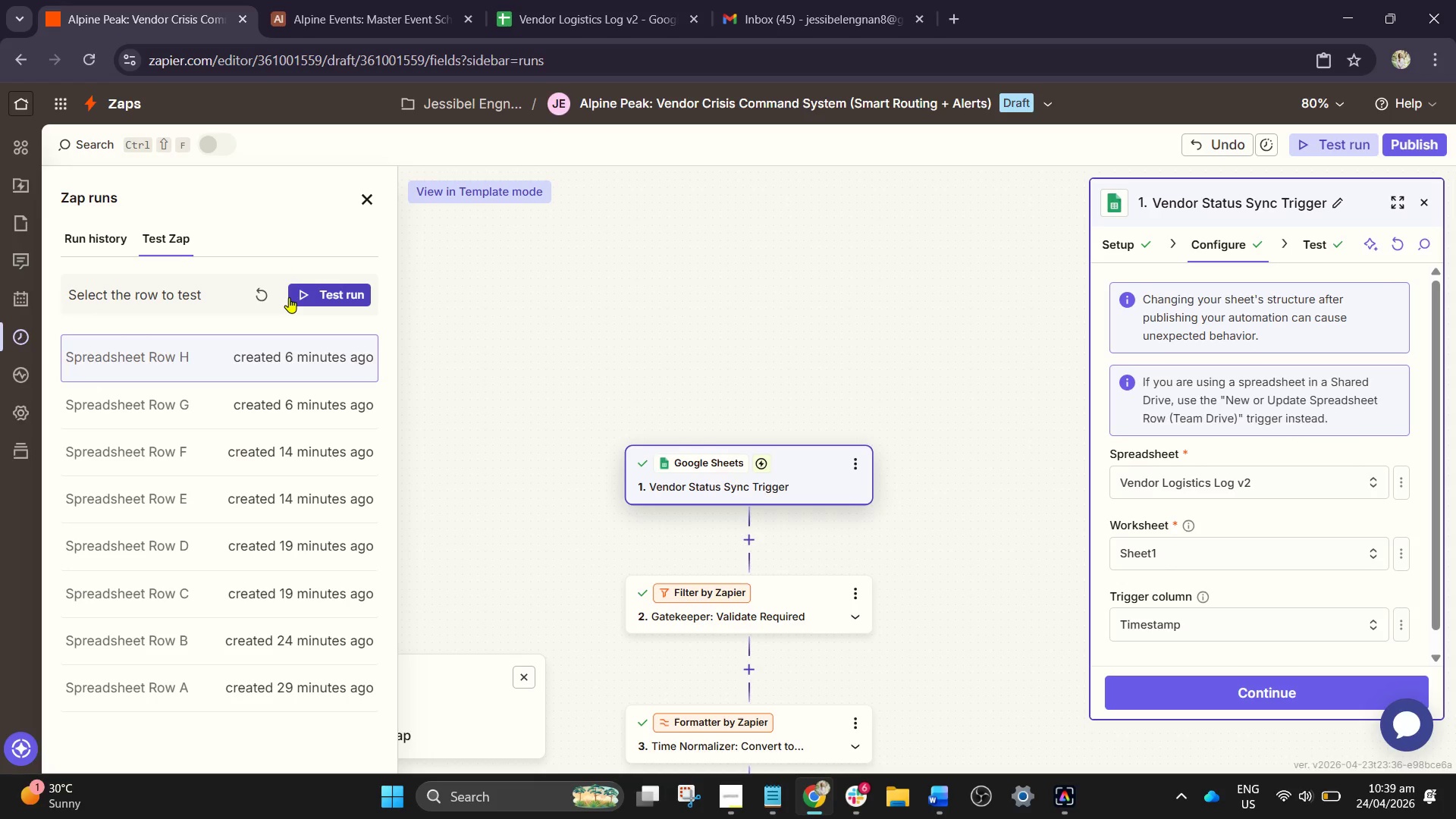 
wait(5.14)
 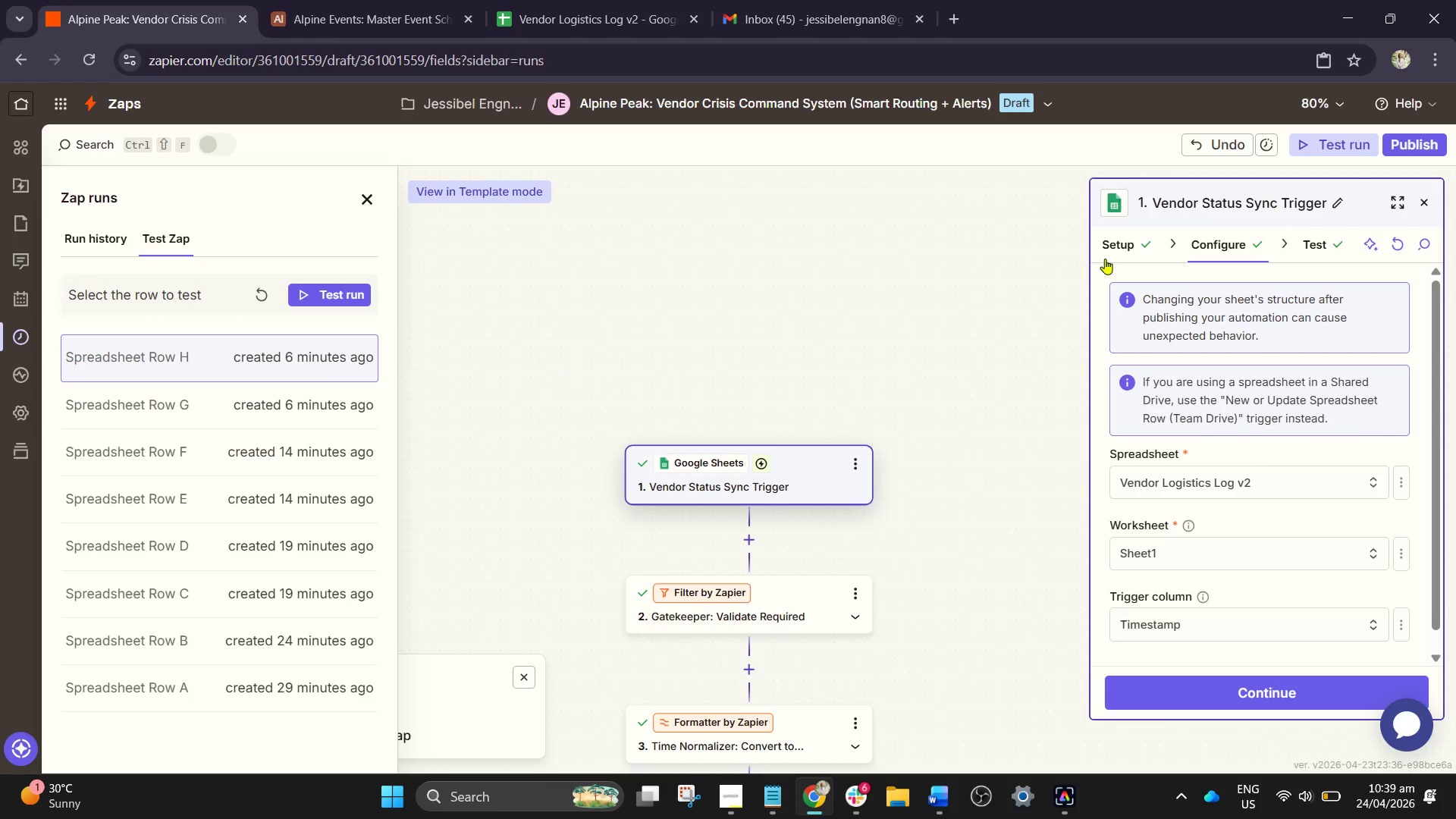 
left_click([264, 287])
 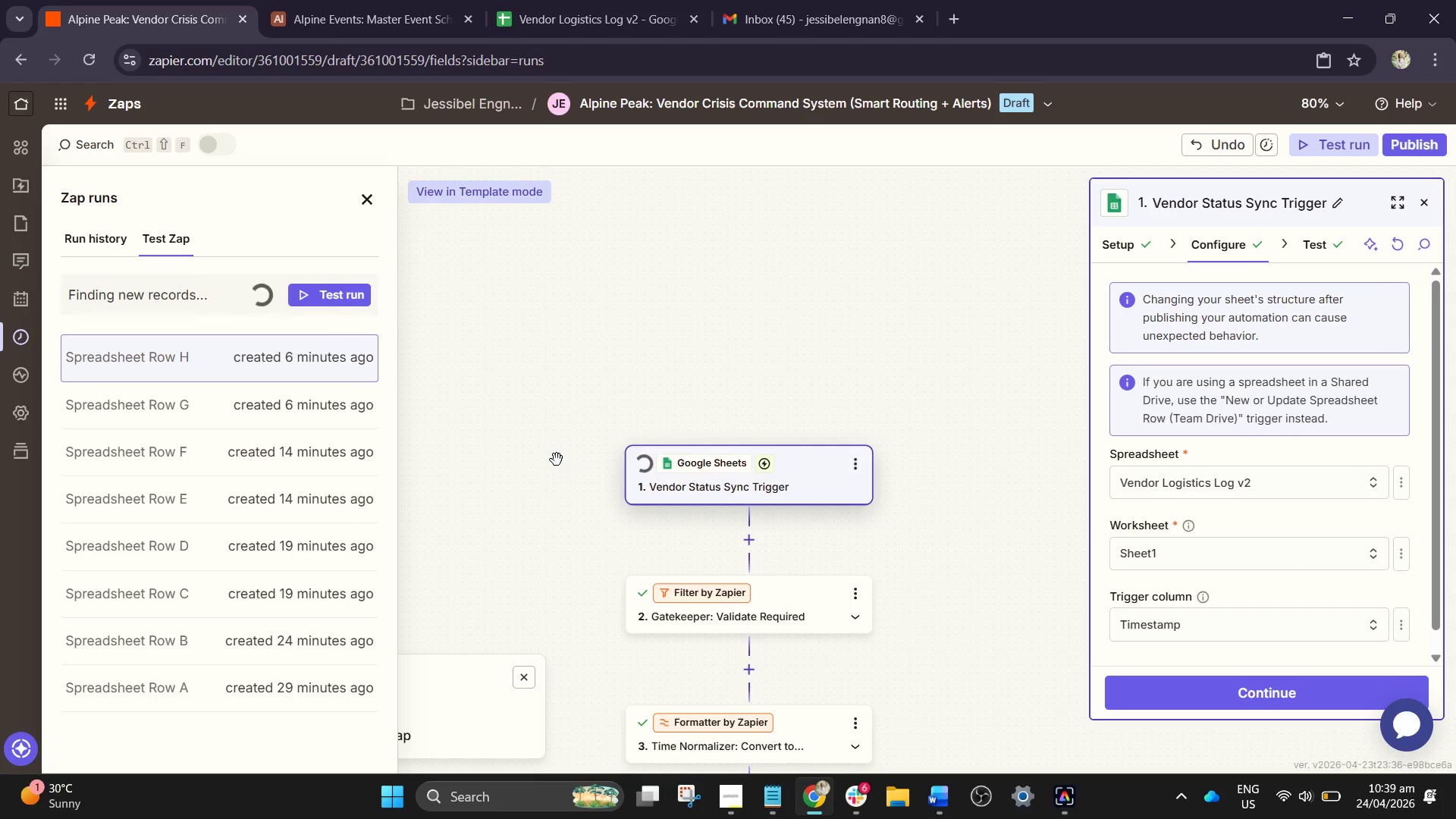 
left_click_drag(start_coordinate=[598, 551], to_coordinate=[601, 293])
 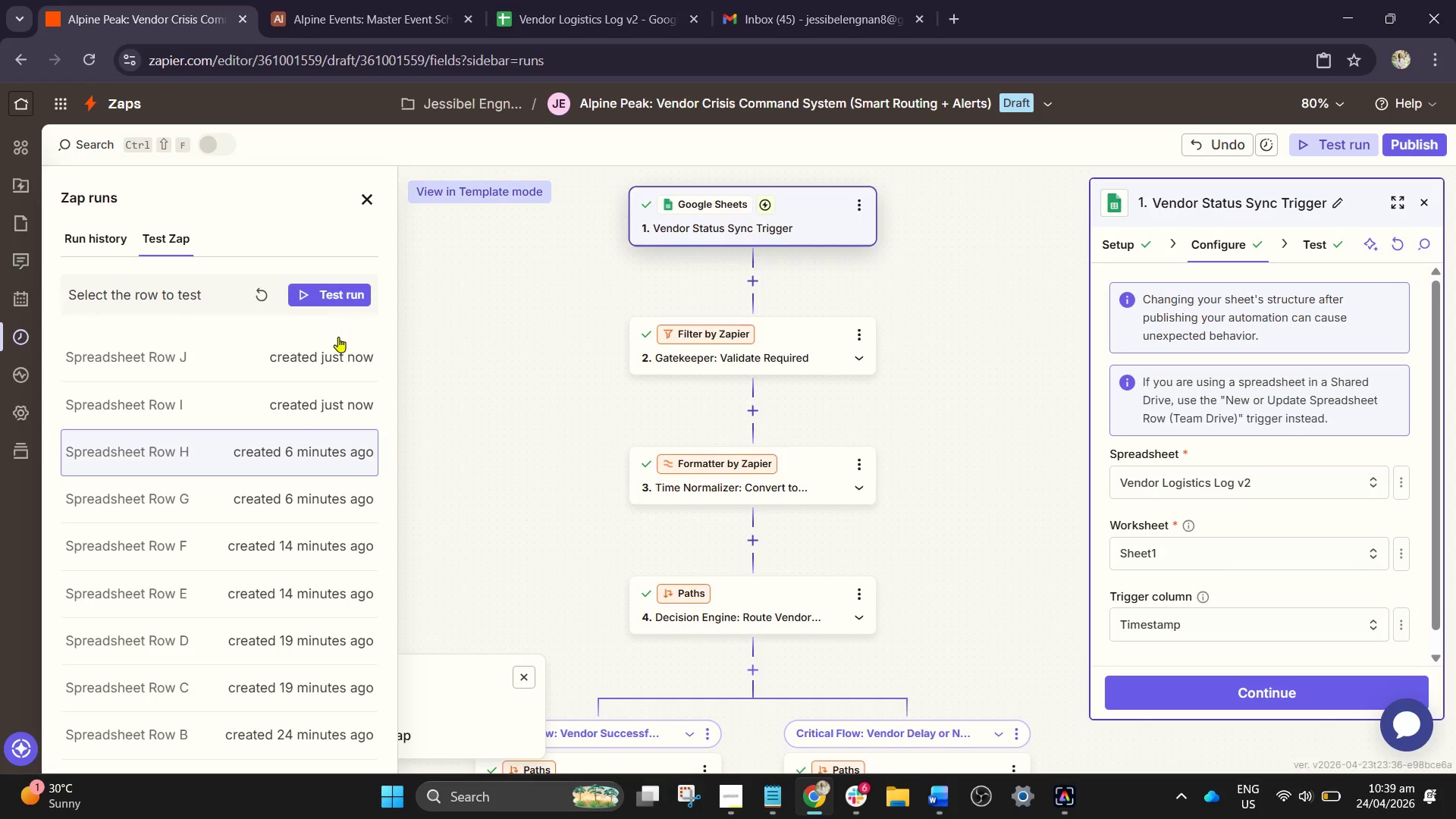 
left_click([329, 347])
 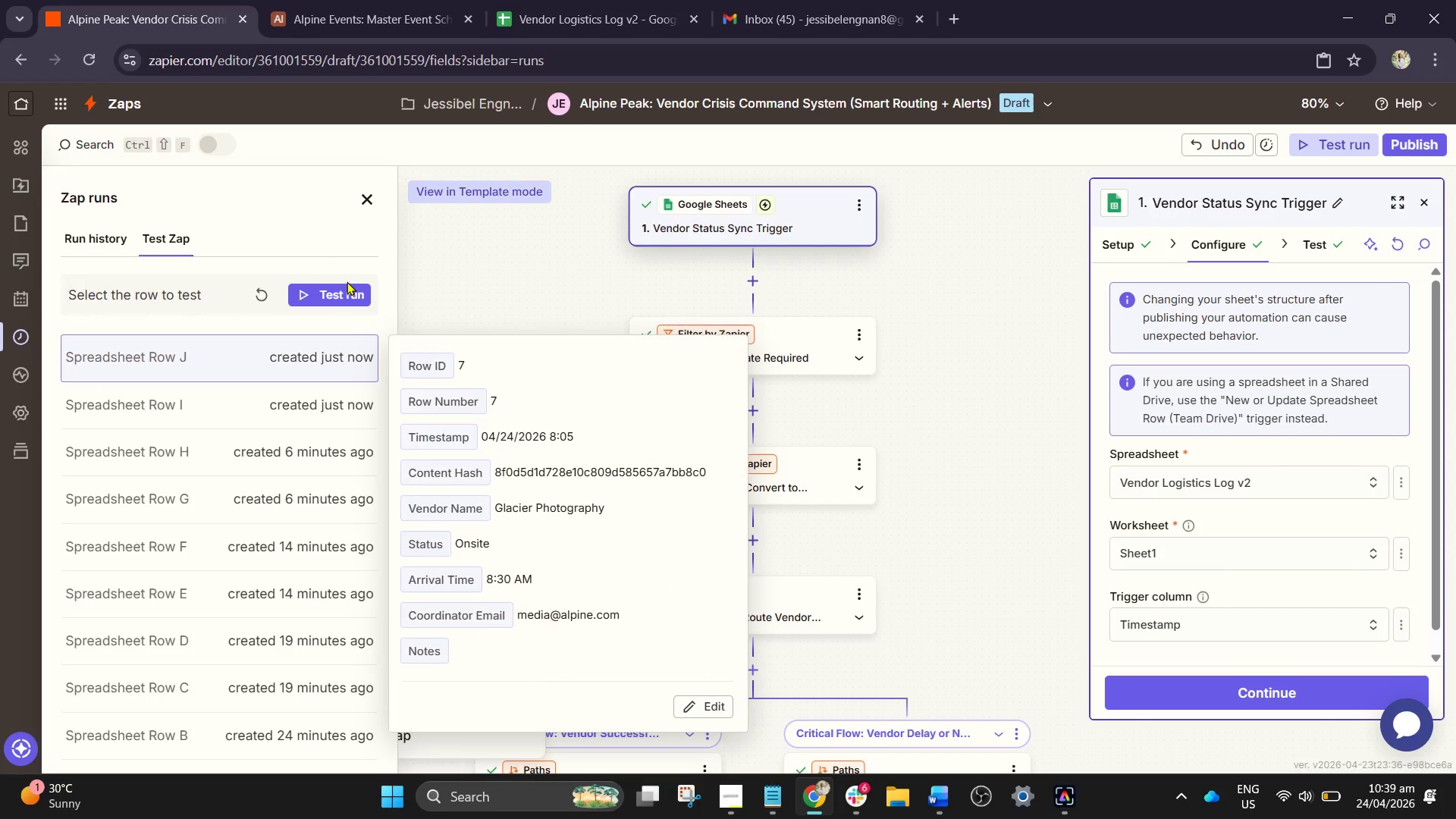 
wait(6.11)
 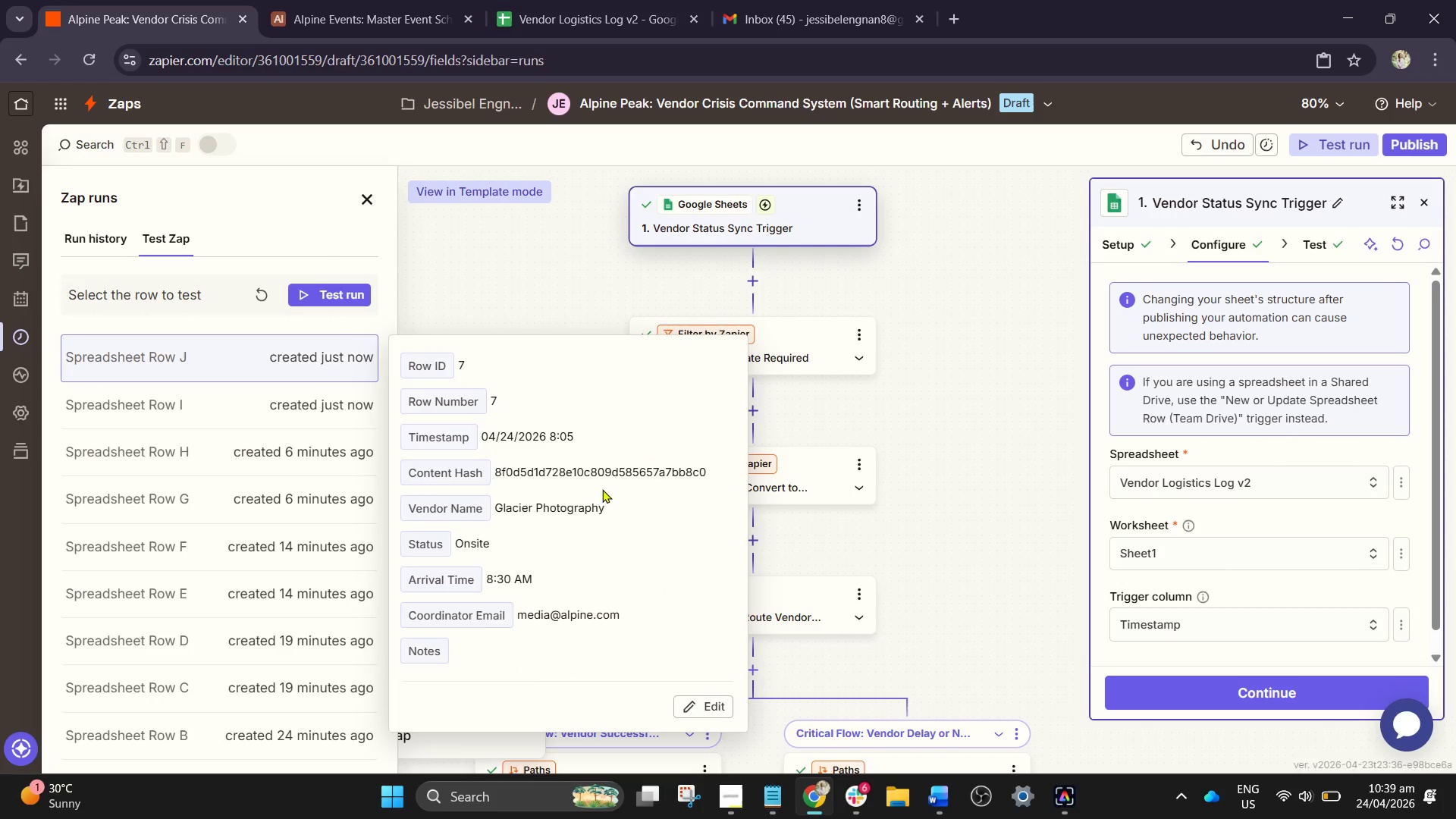 
left_click([347, 288])
 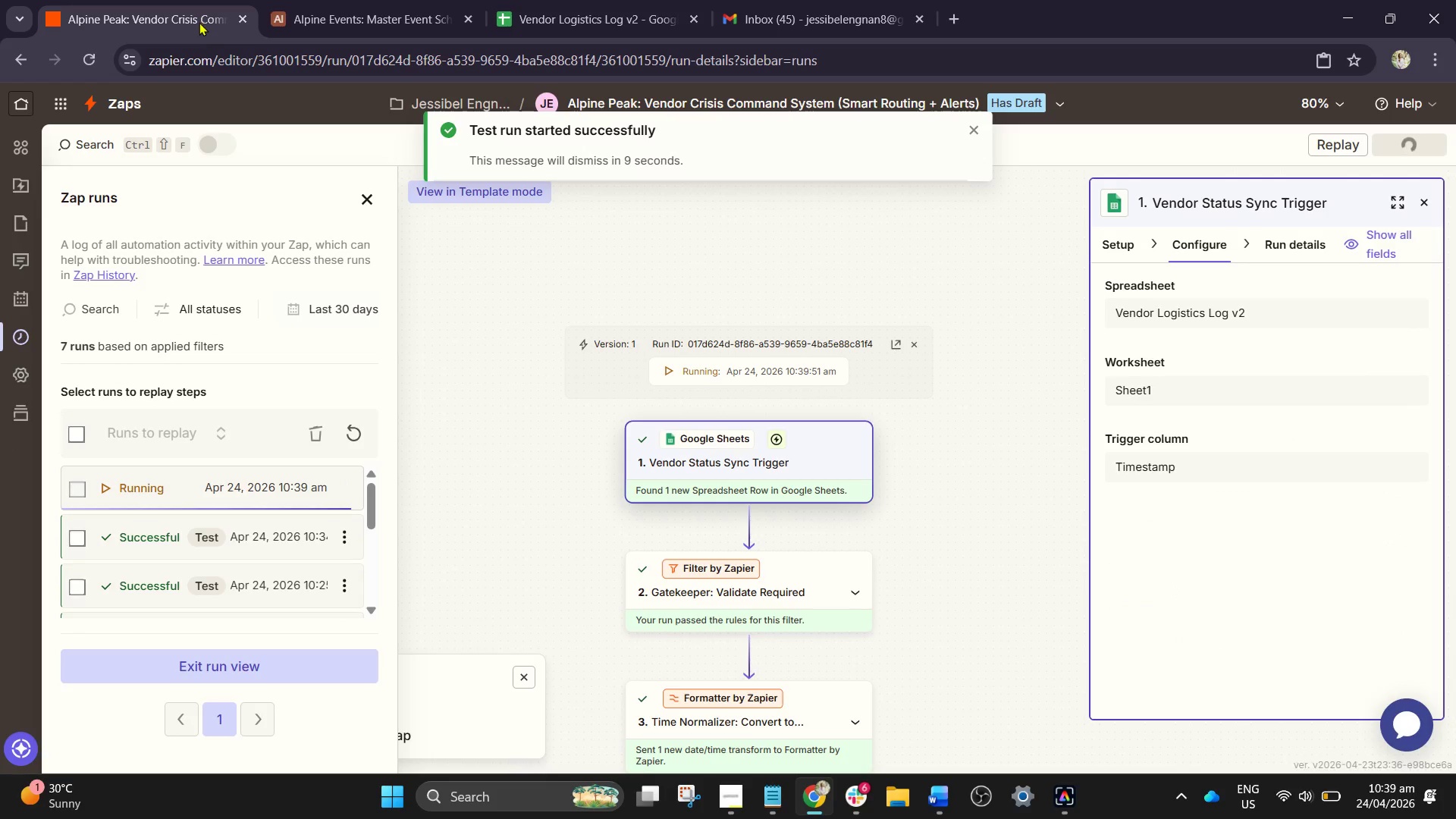 
left_click([283, 18])
 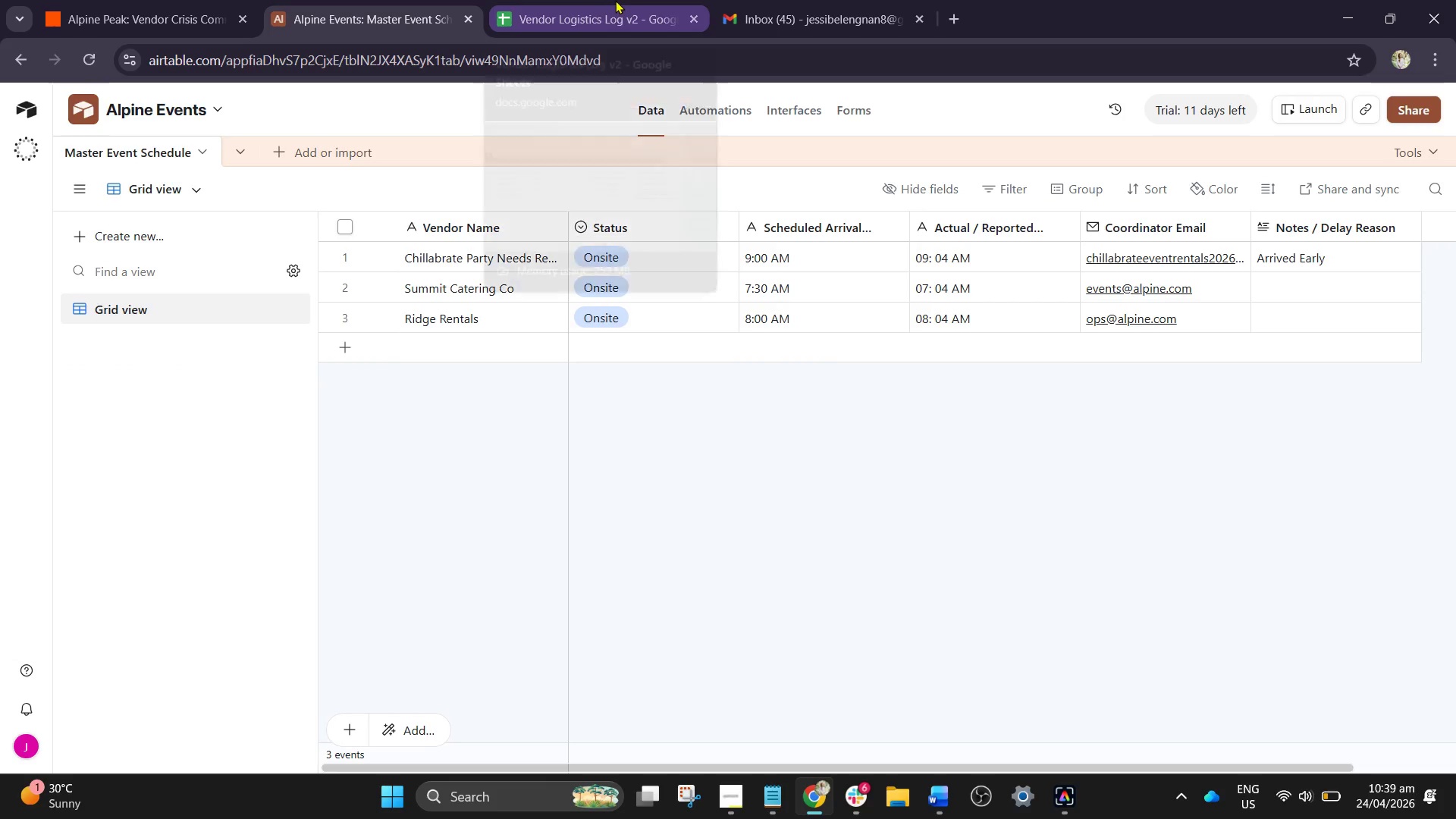 
wait(5.12)
 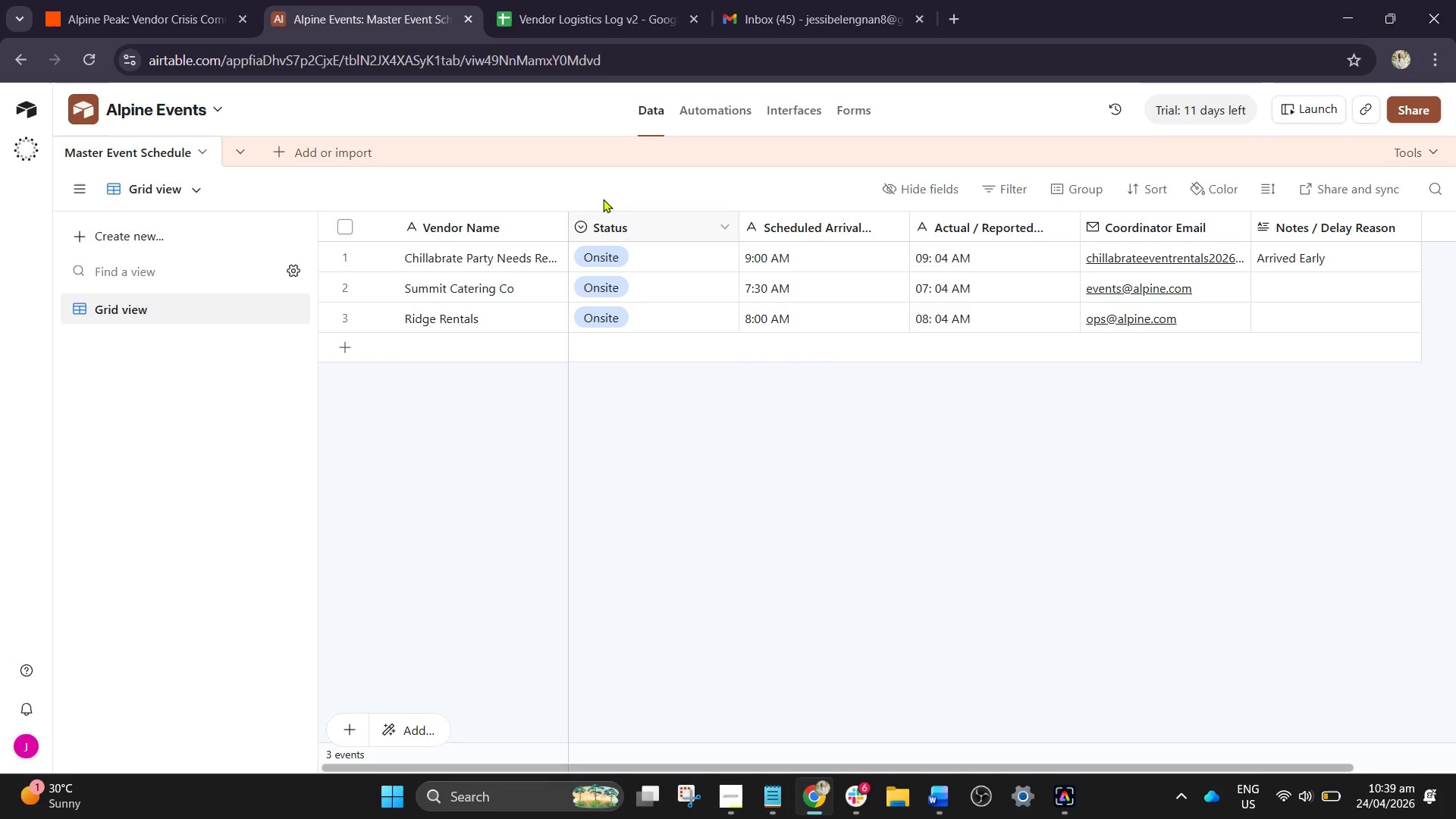 
left_click([615, 0])
 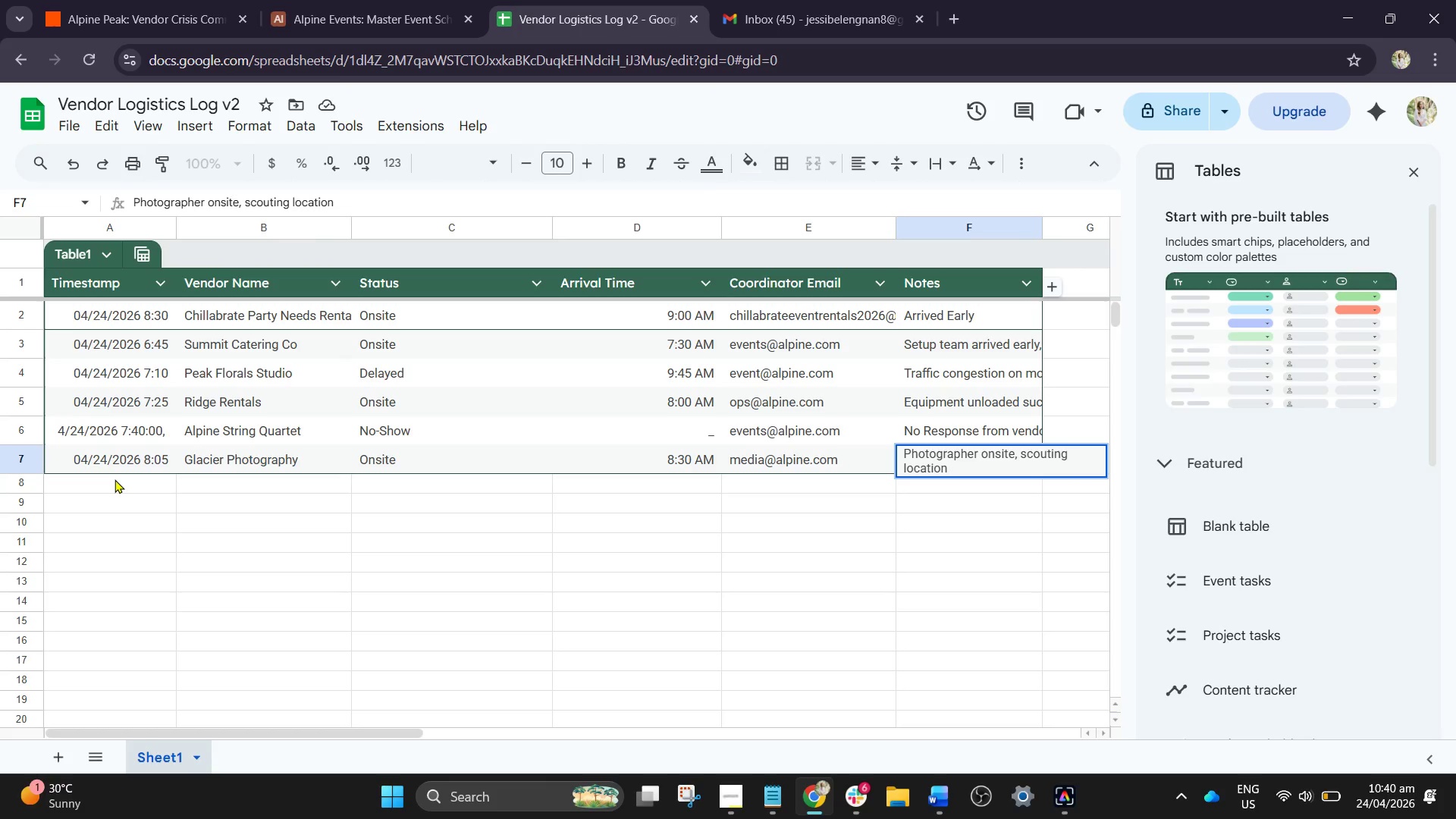 
left_click([115, 479])
 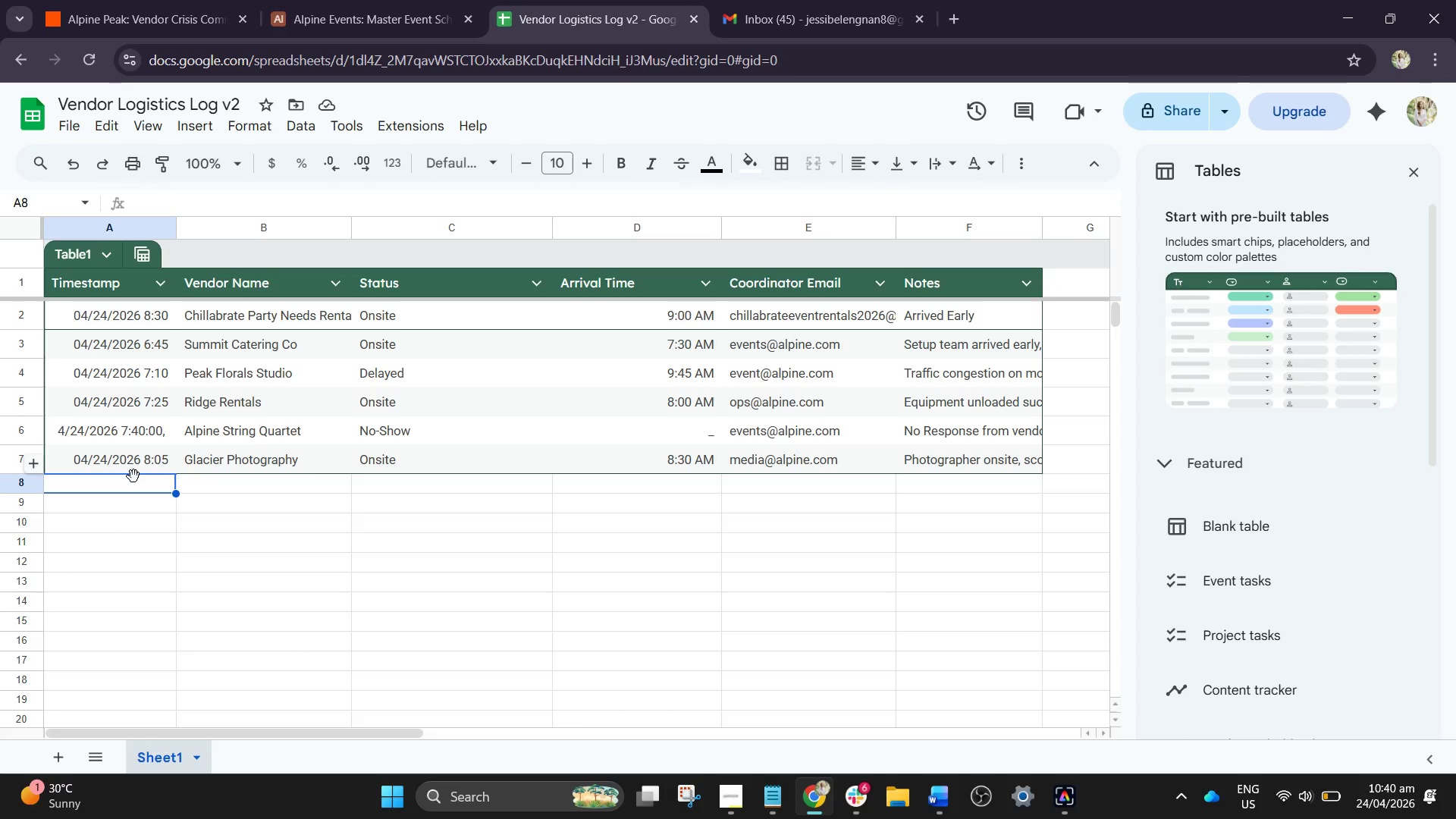 
wait(35.41)
 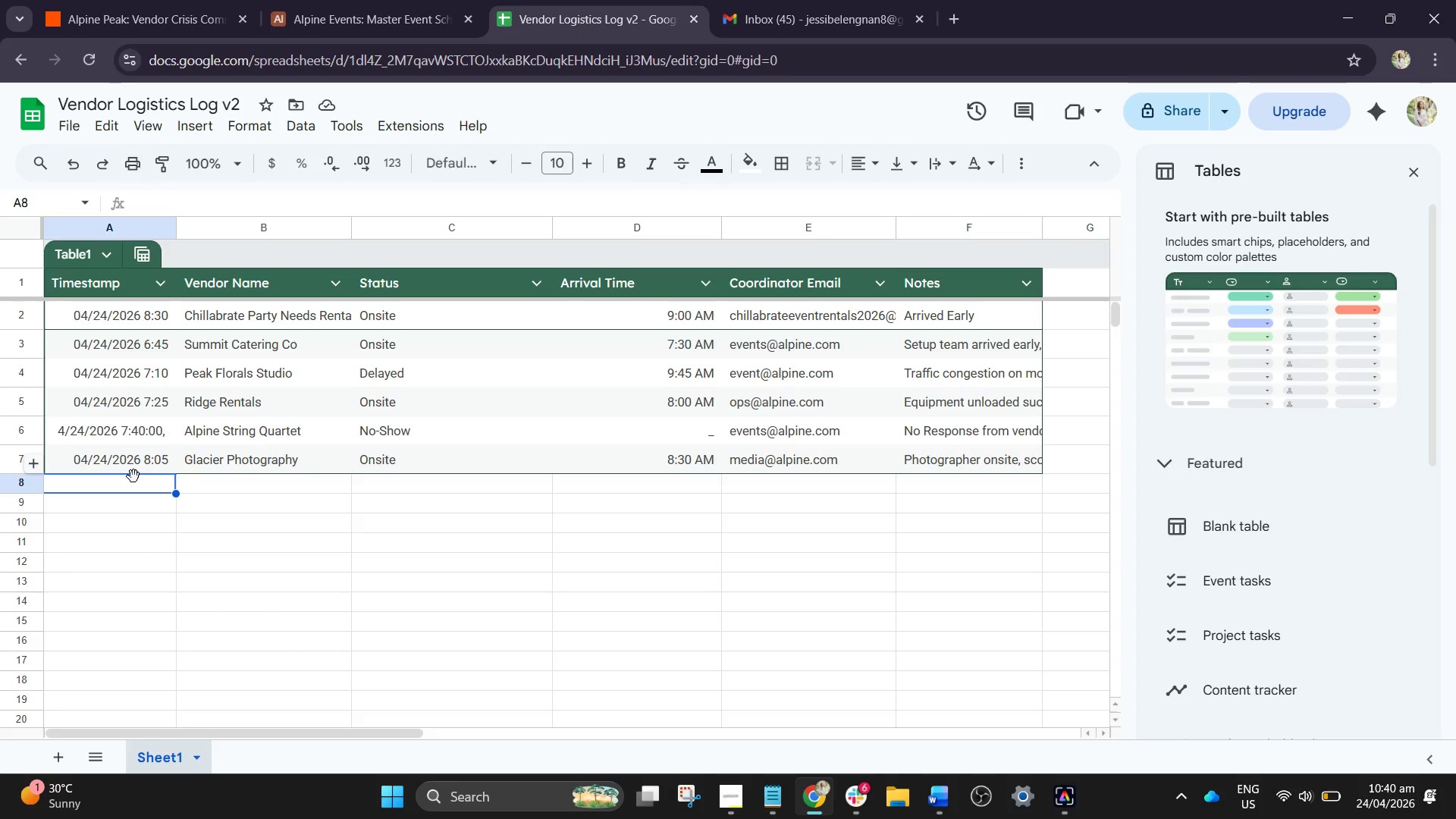 
type(04/24/2026 )
 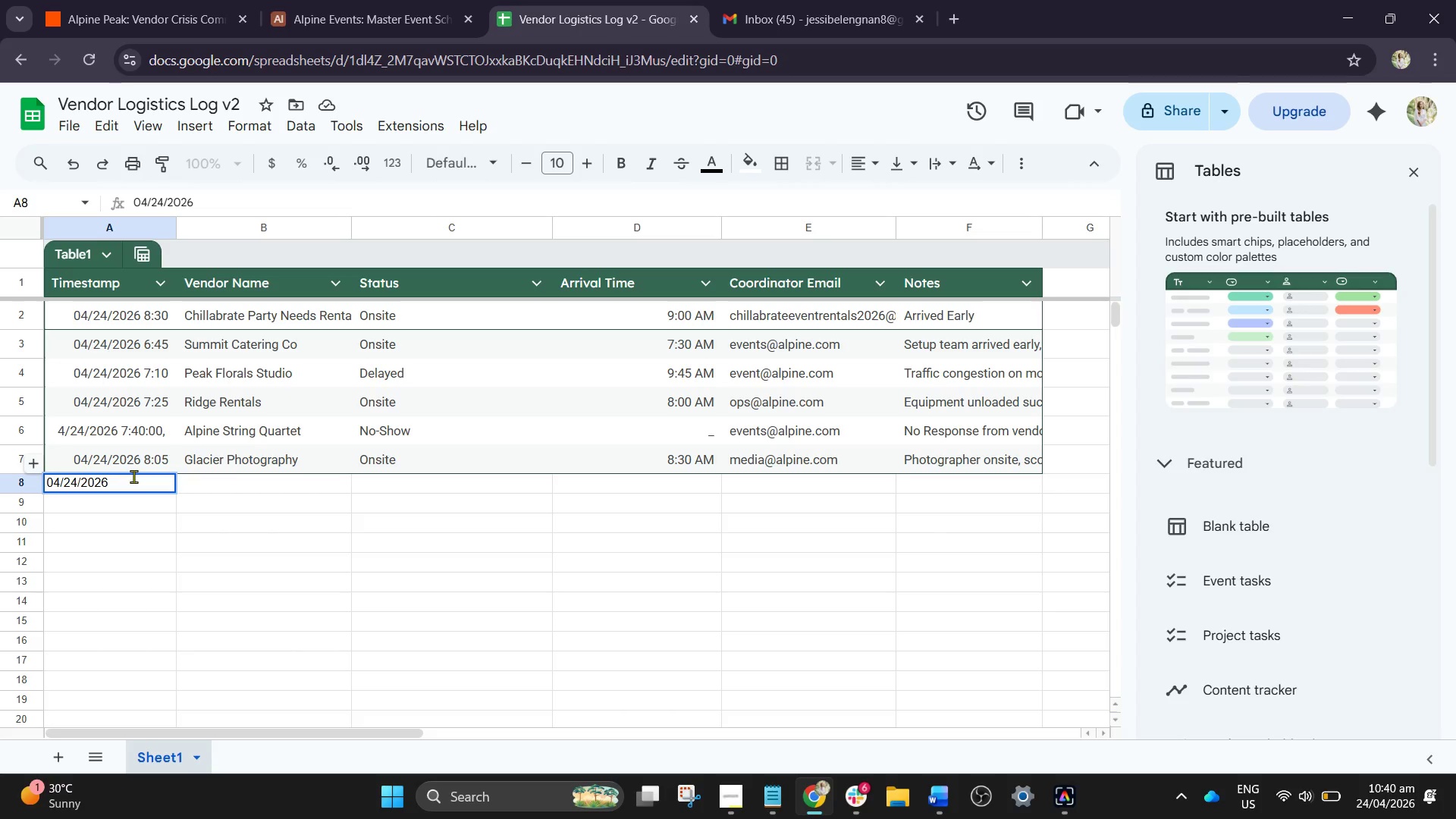 
wait(12.84)
 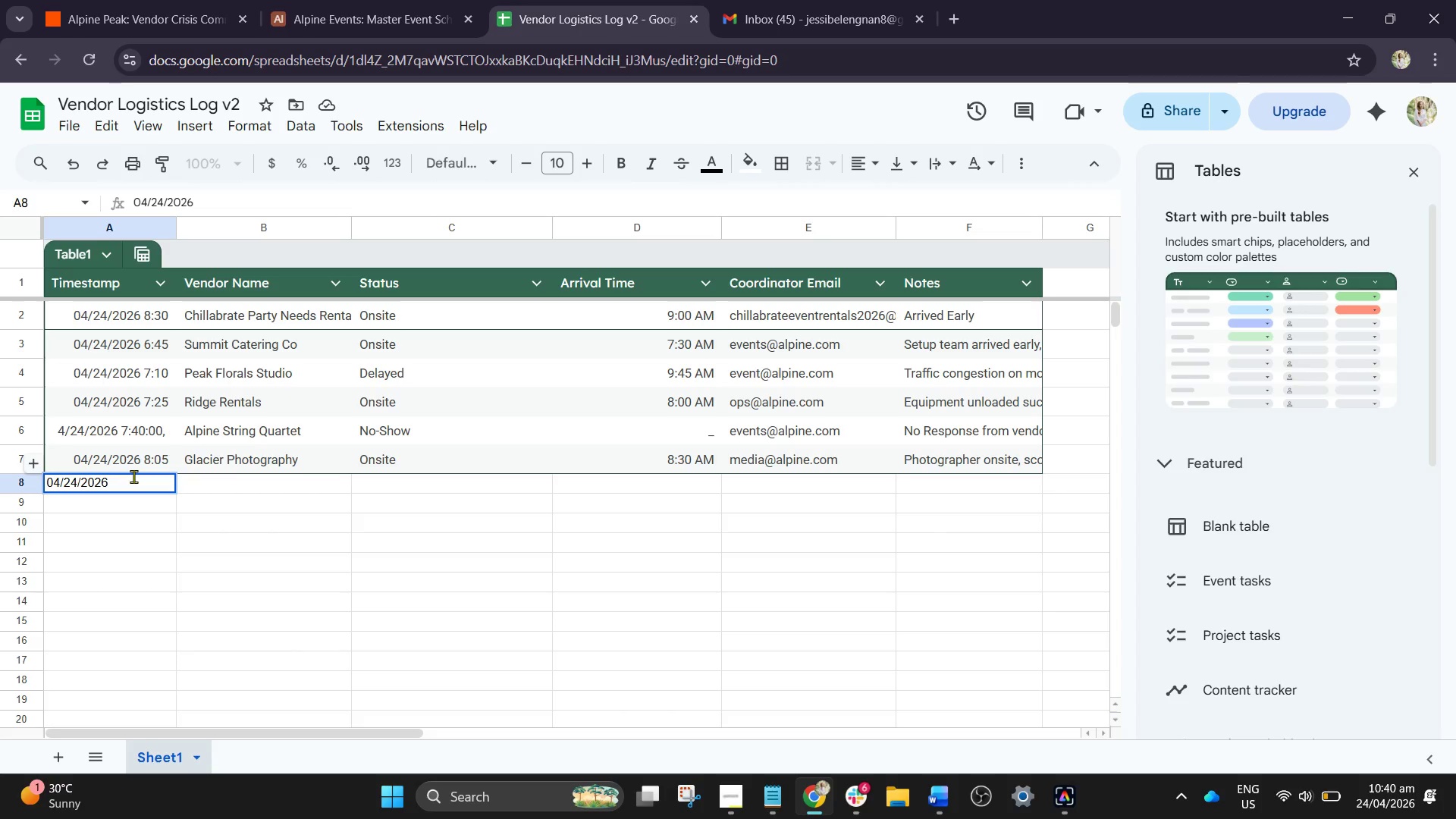 
type(8:20)
 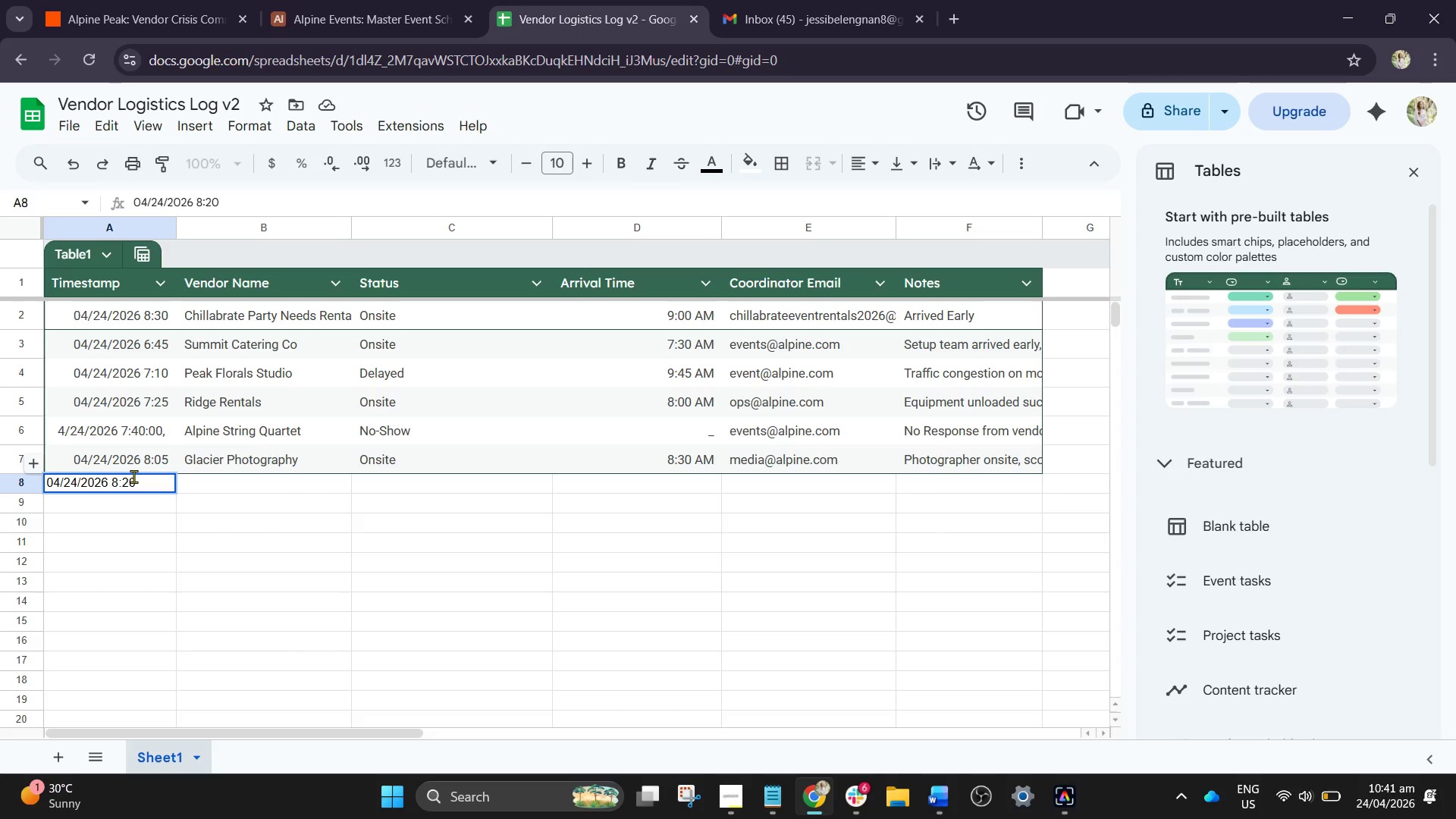 
hold_key(key=CapsLock, duration=0.53)
 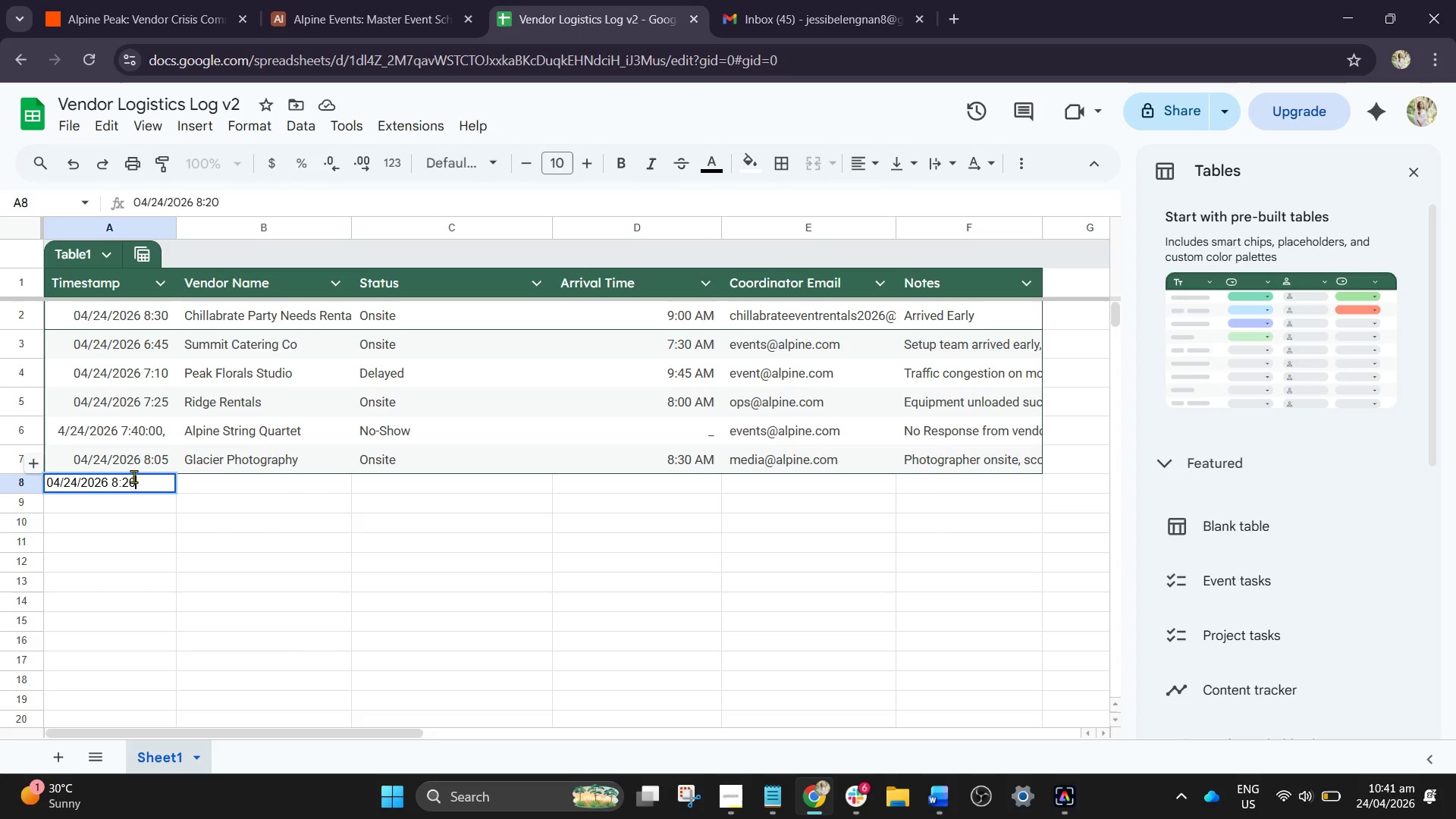 
key(Tab)
type(Summit Bar sur)
 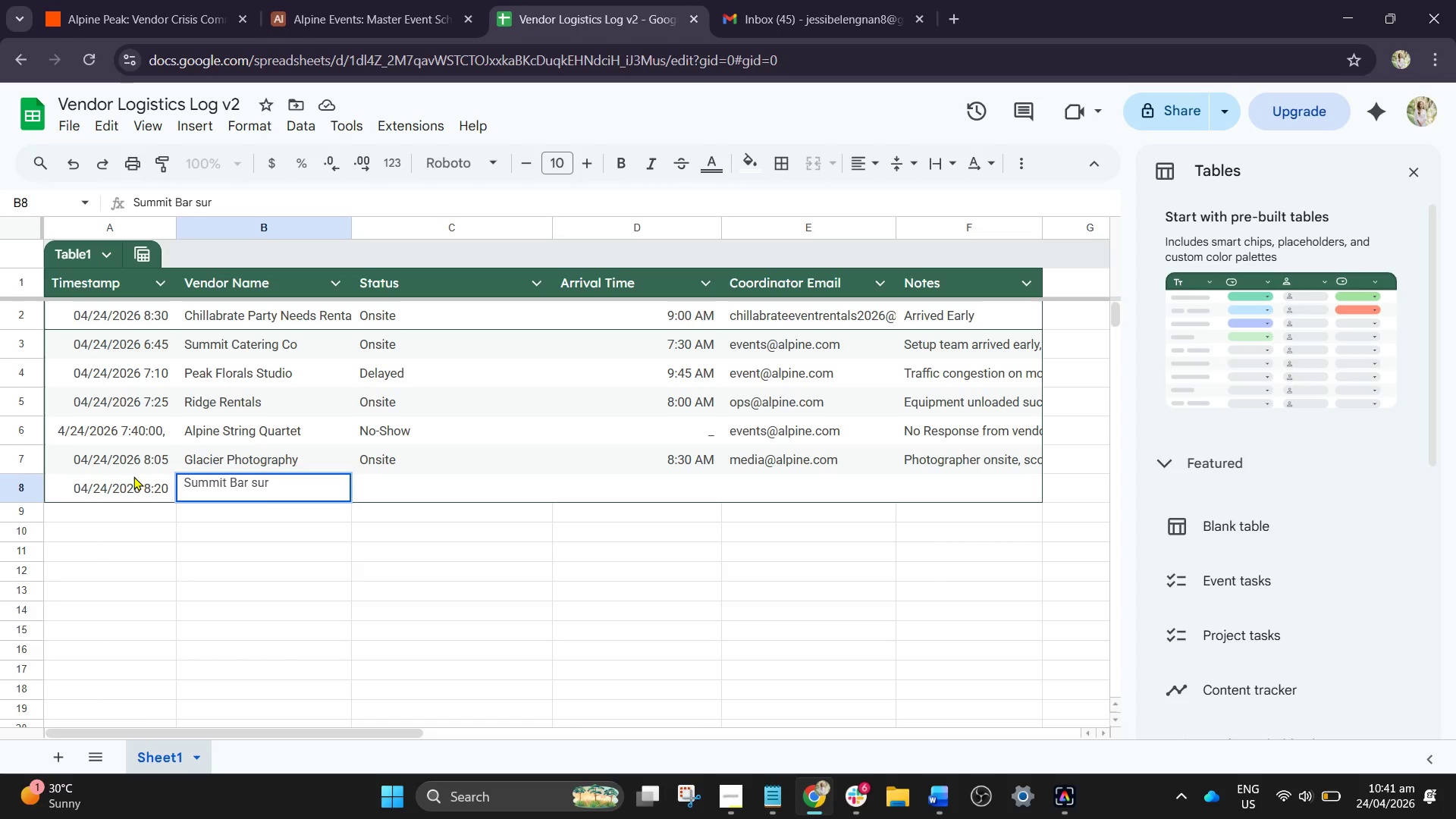 
wait(5.08)
 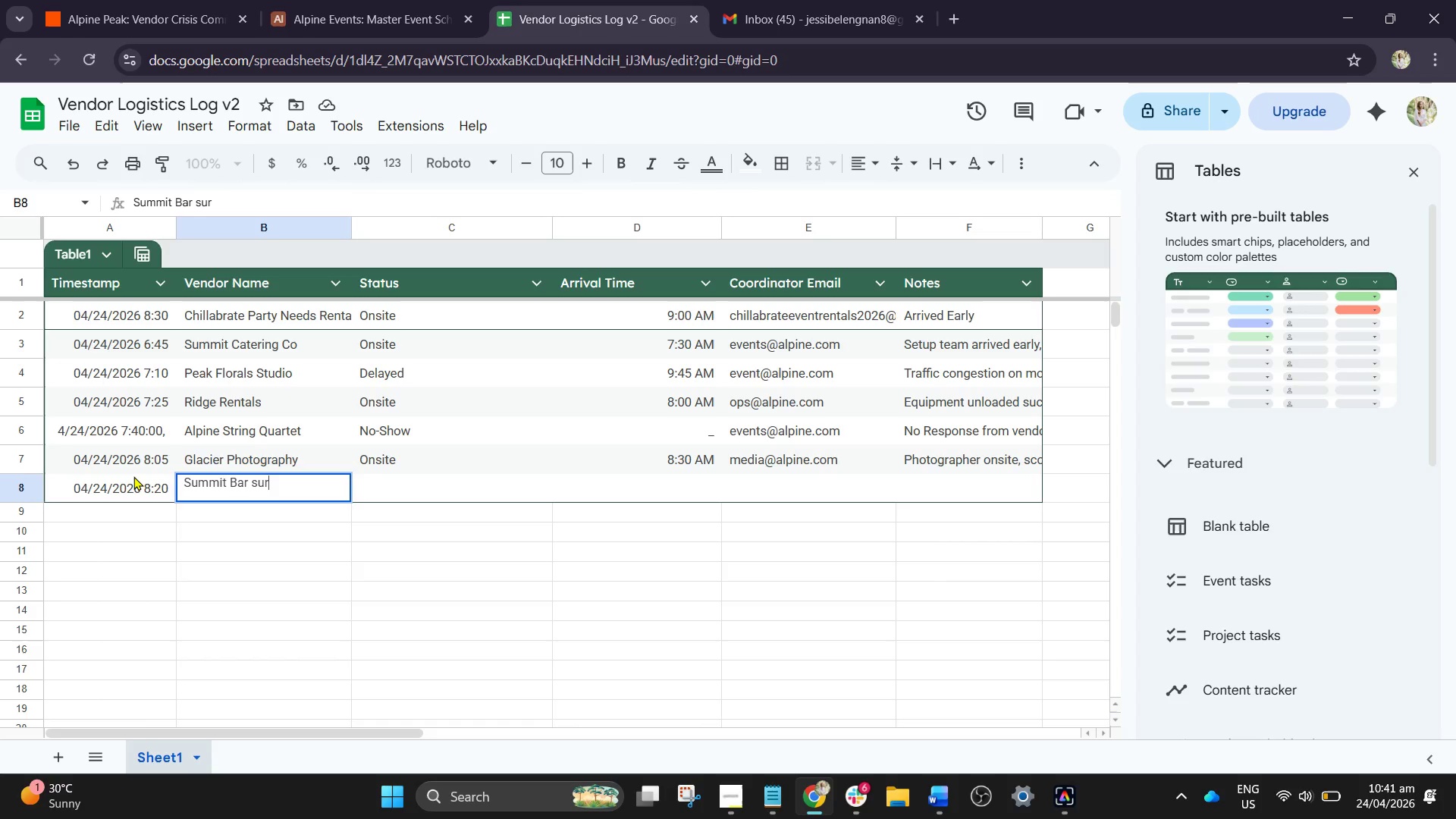 
type(v)
key(Backspace)
key(Backspace)
key(Backspace)
type(ev)
 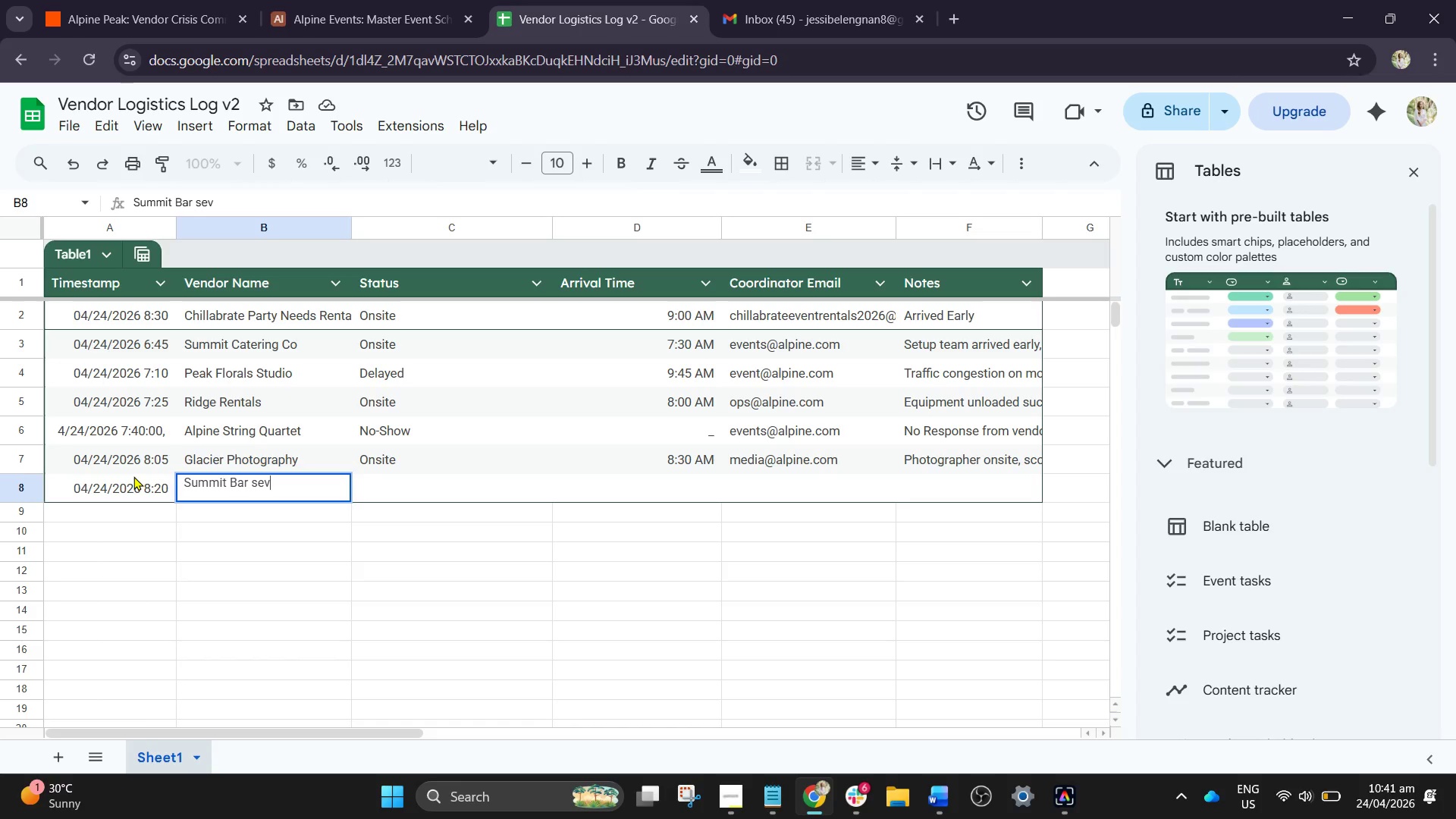 
key(Backspace)
type(rvices)
 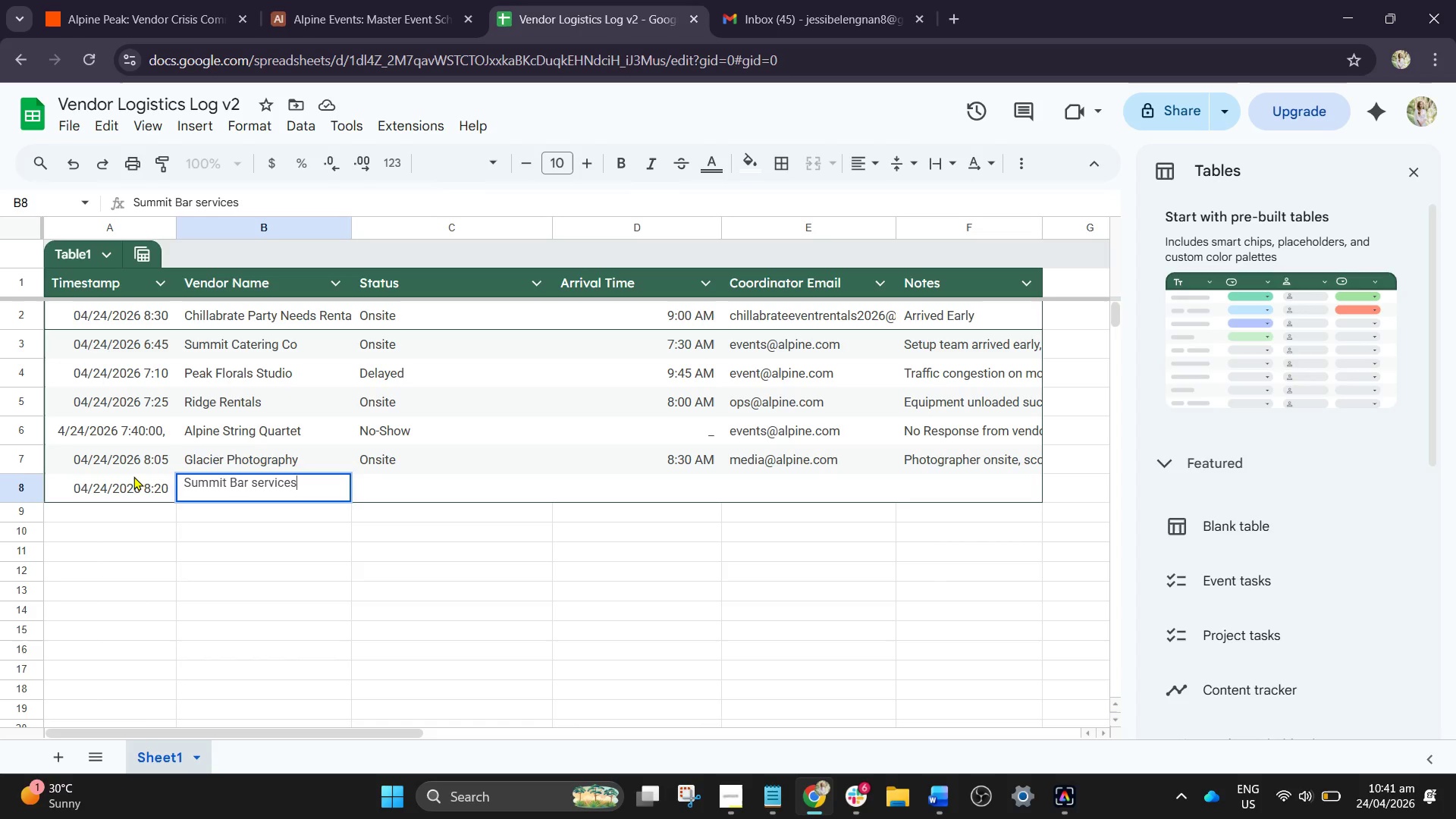 
key(Tab)
 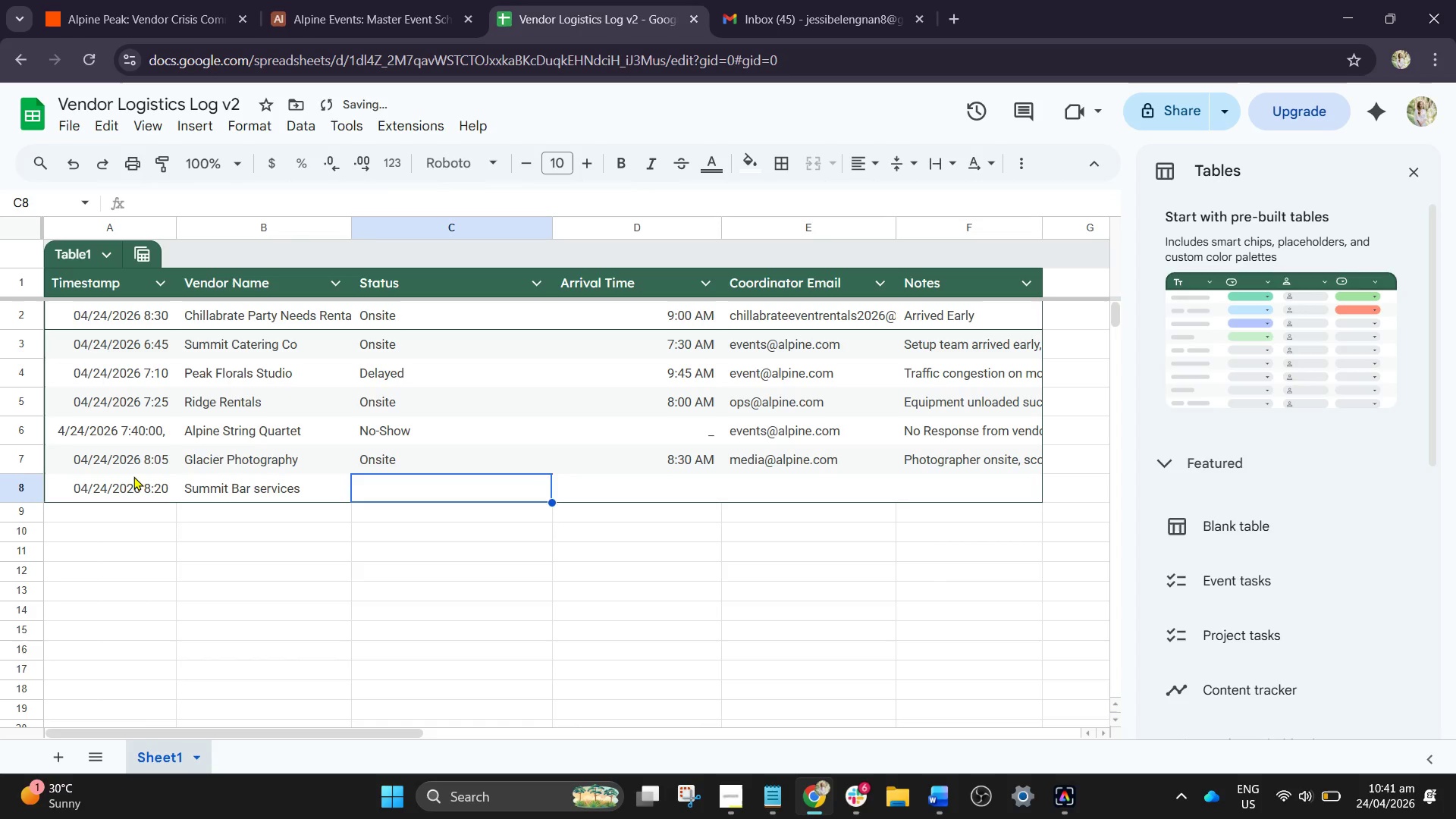 
key(CapsLock)
 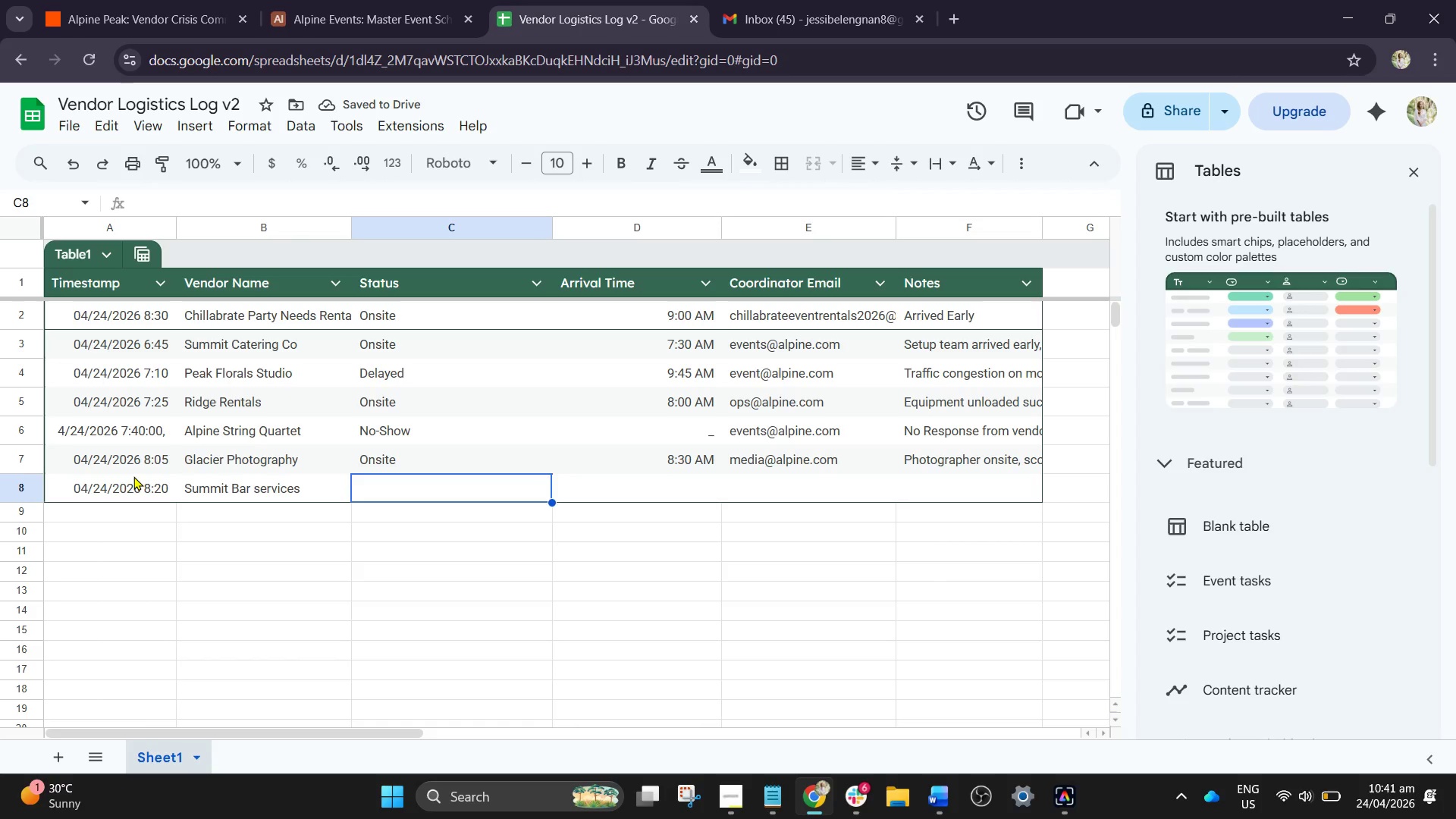 
key(D)
 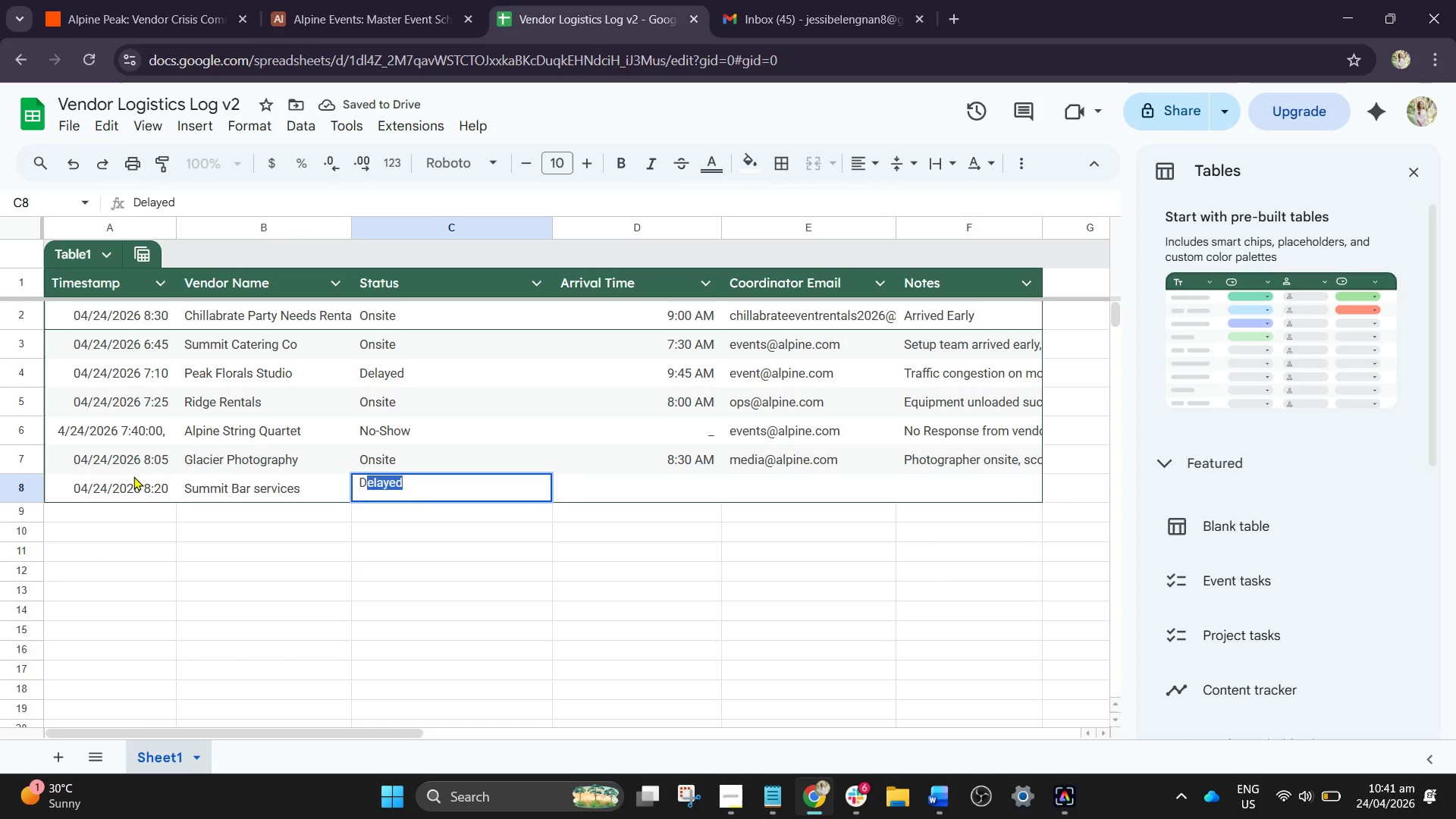 
key(CapsLock)
 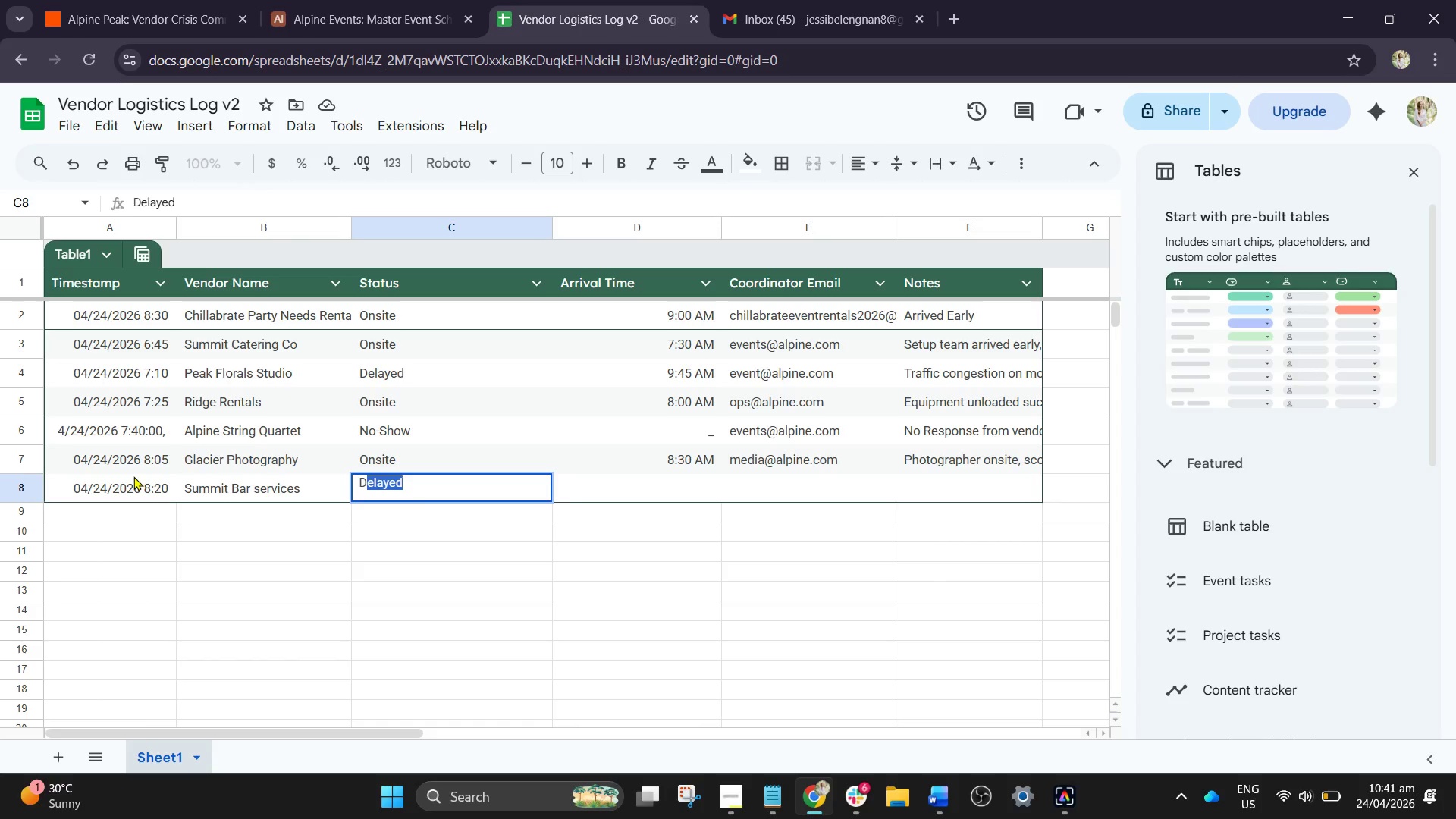 
key(E)
 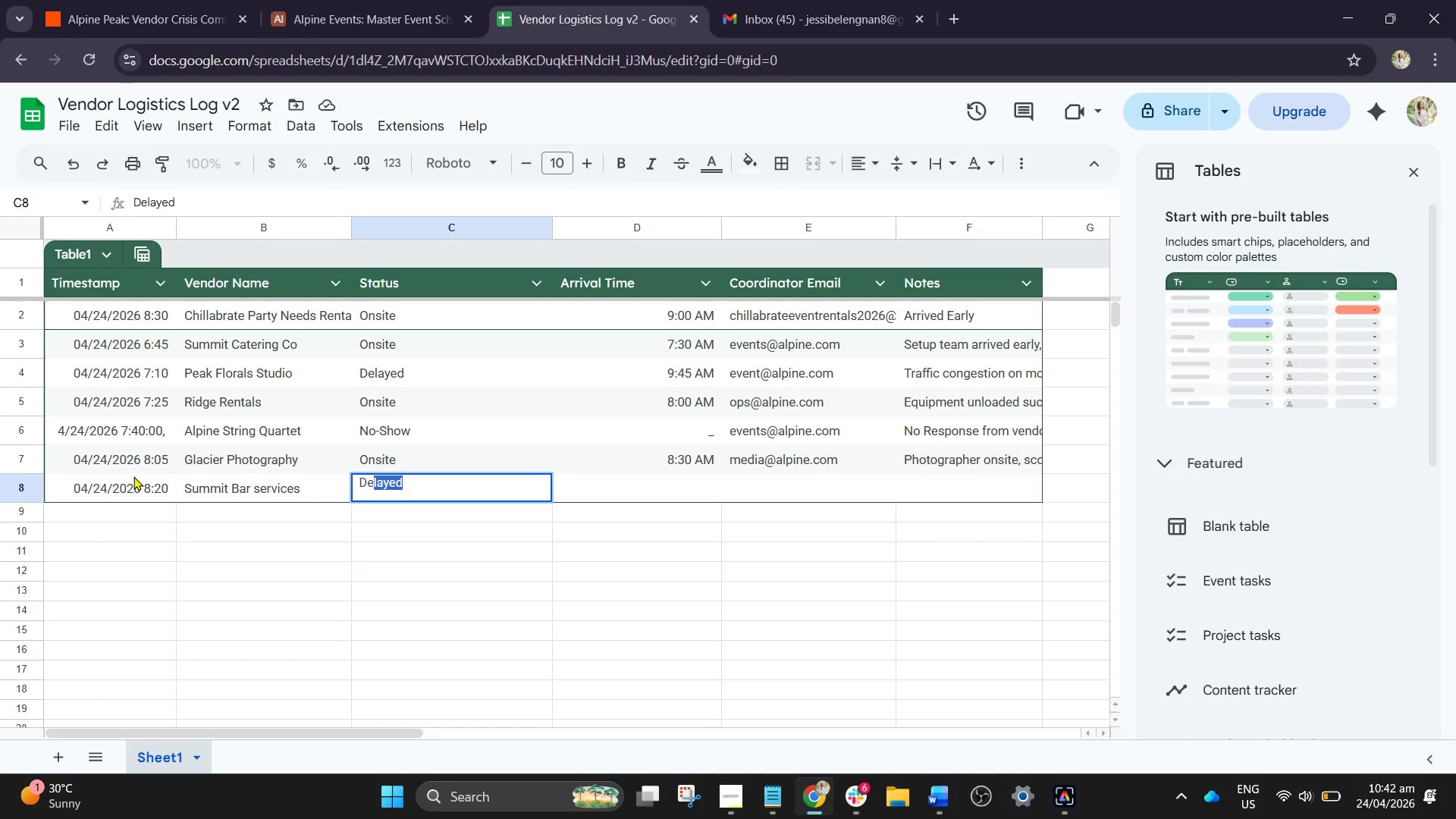 
type(layed)
 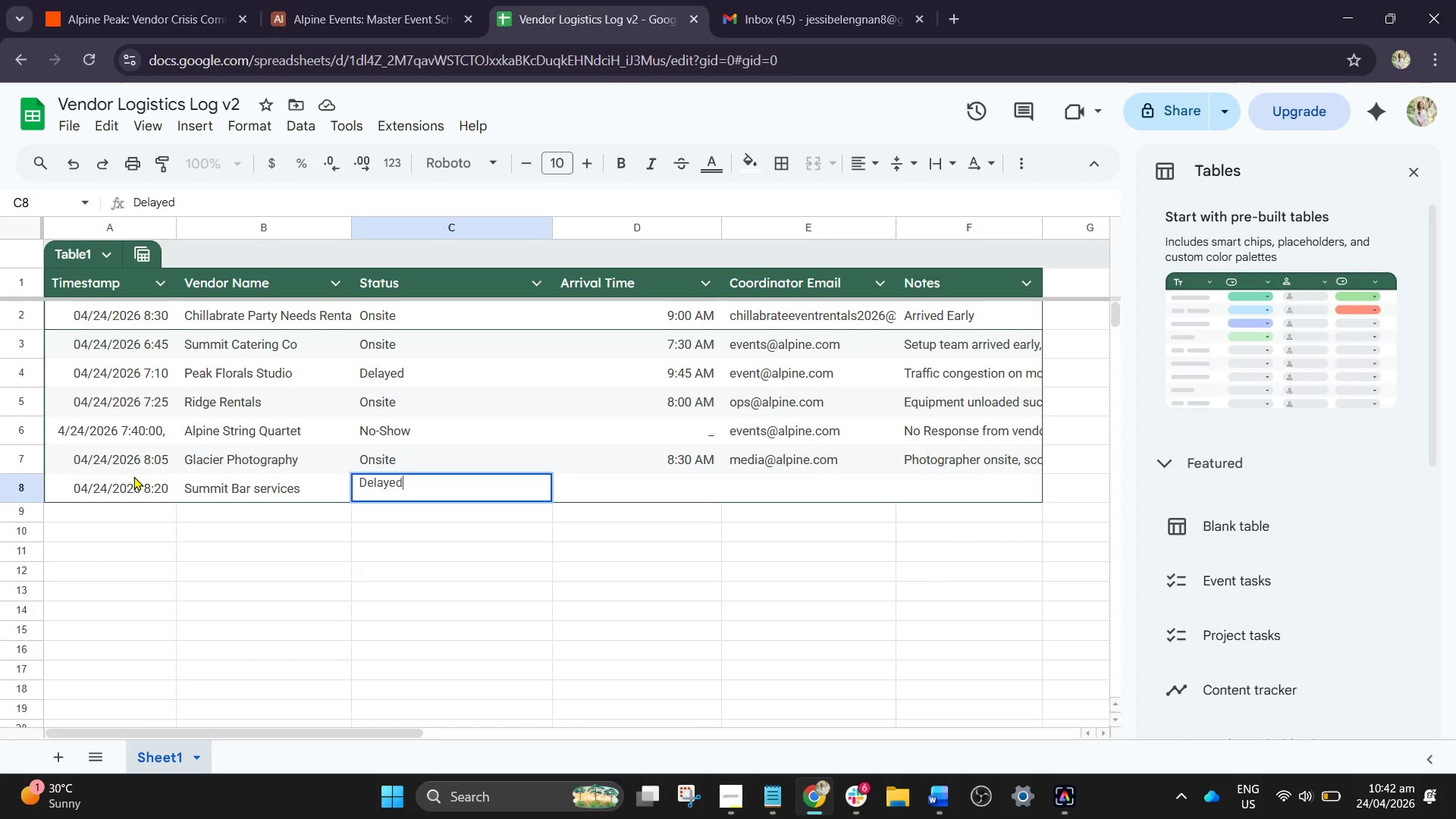 
key(Tab)
 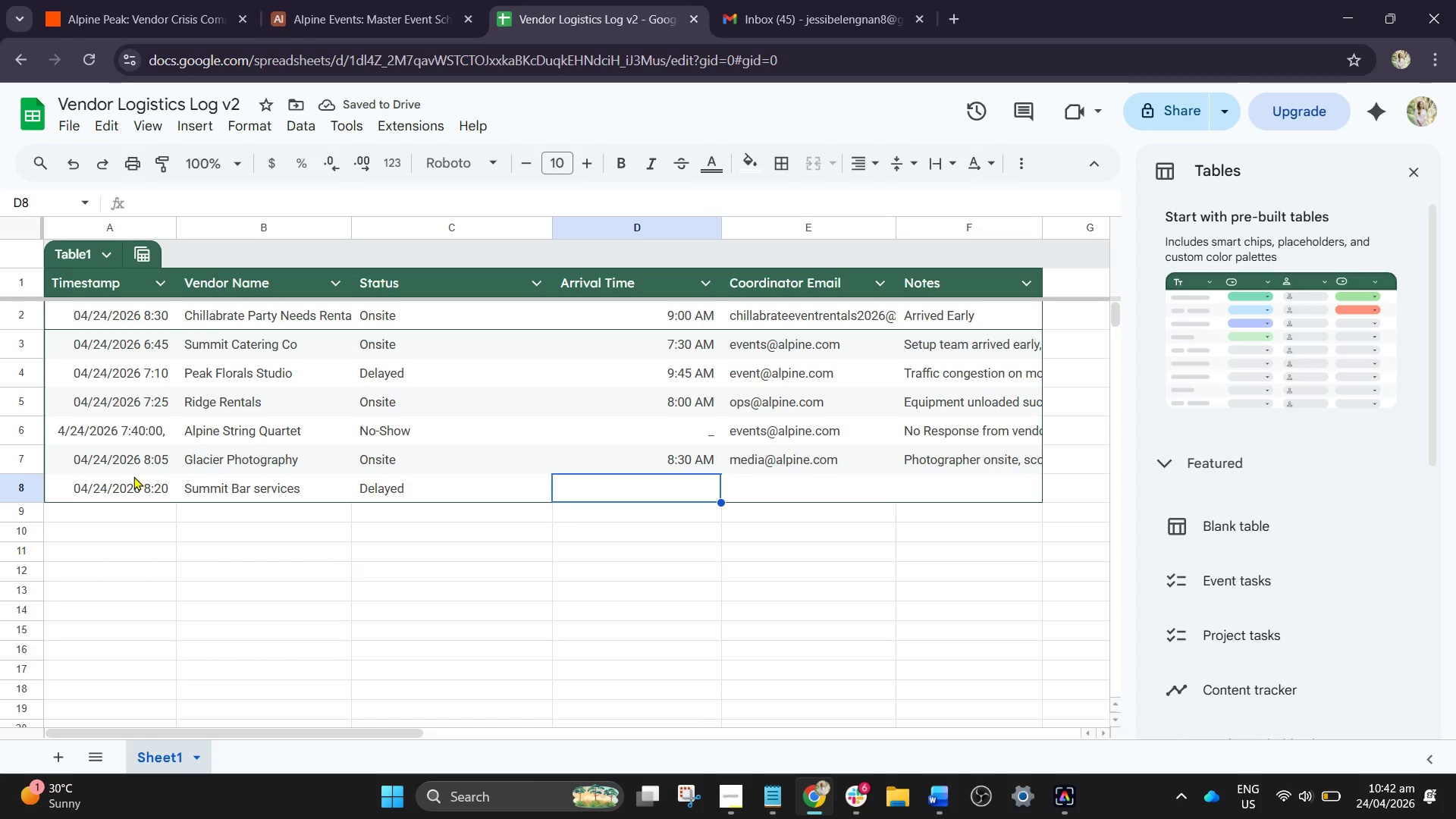 
type(10)
 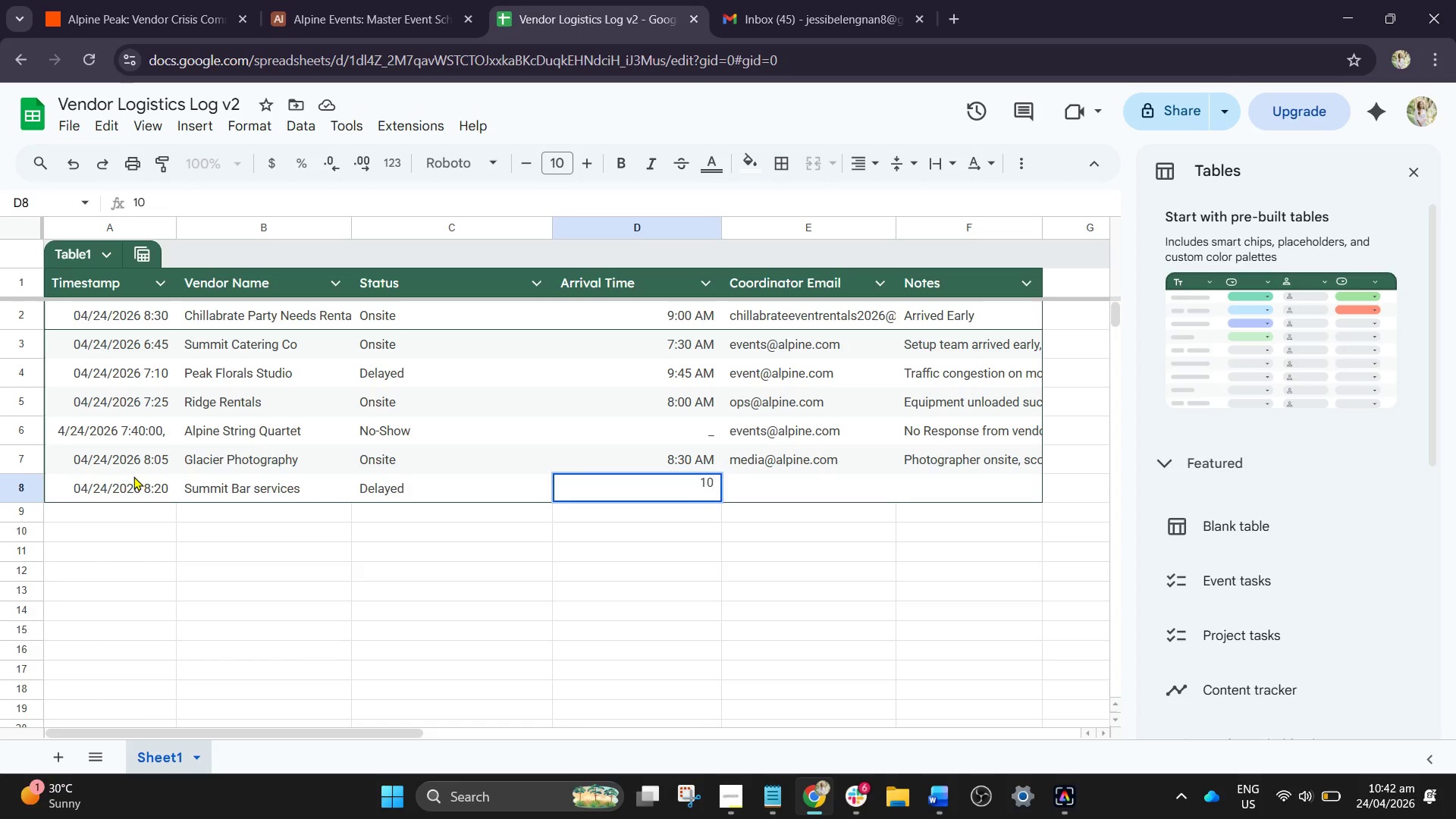 
wait(6.83)
 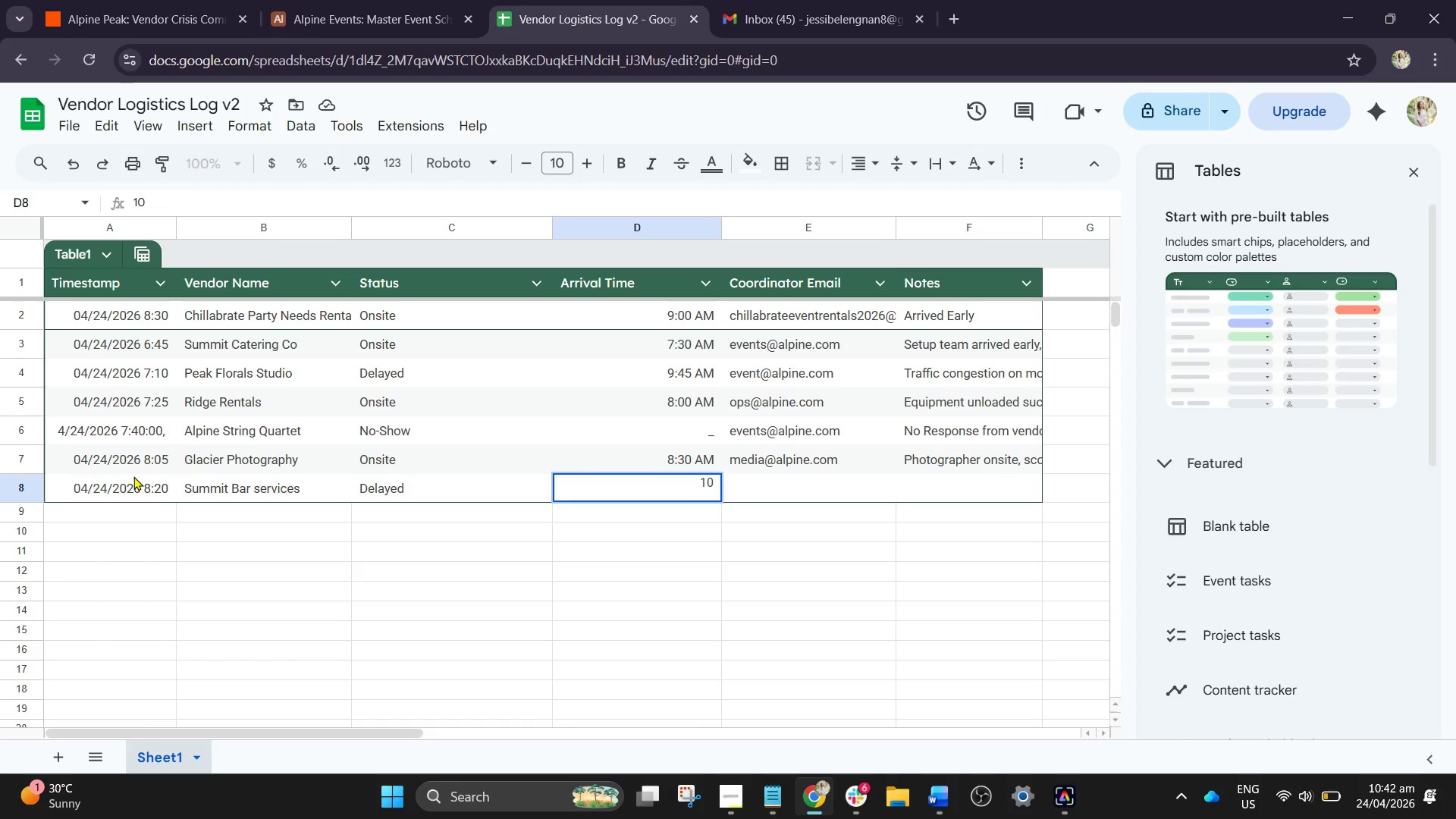 
key(Shift+Semicolon)
 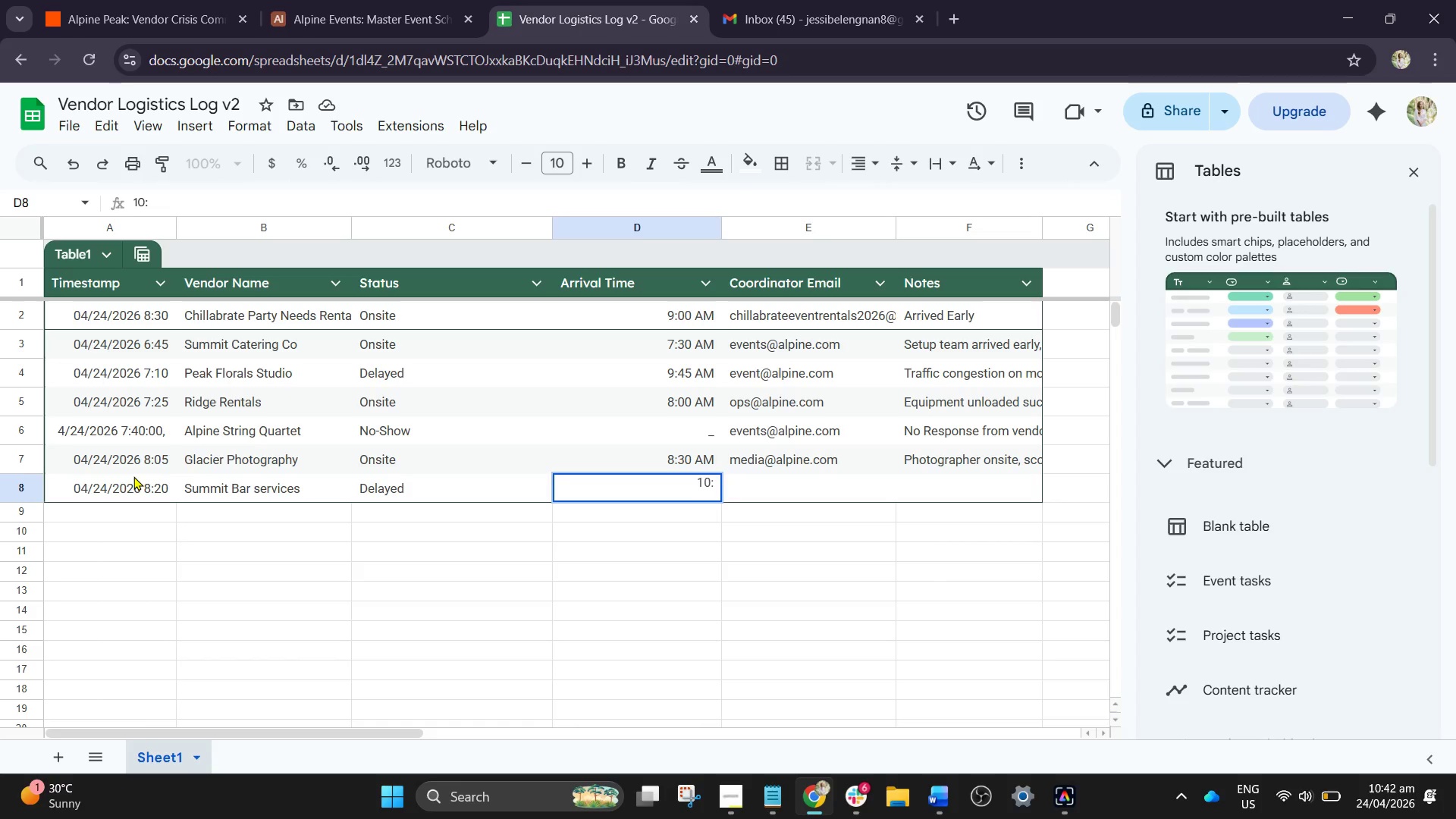 
key(Backspace)
 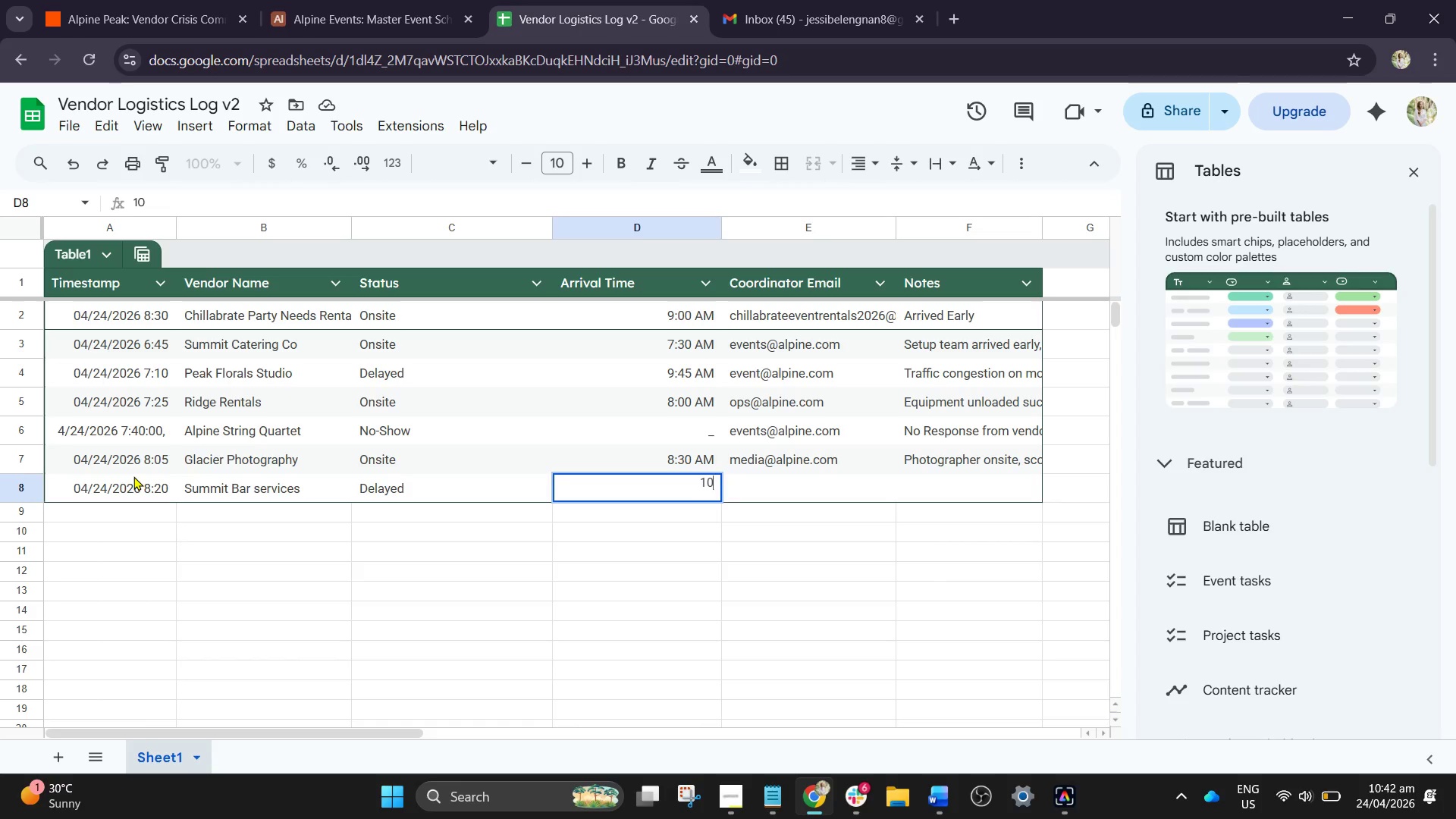 
hold_key(key=ShiftRight, duration=0.66)
 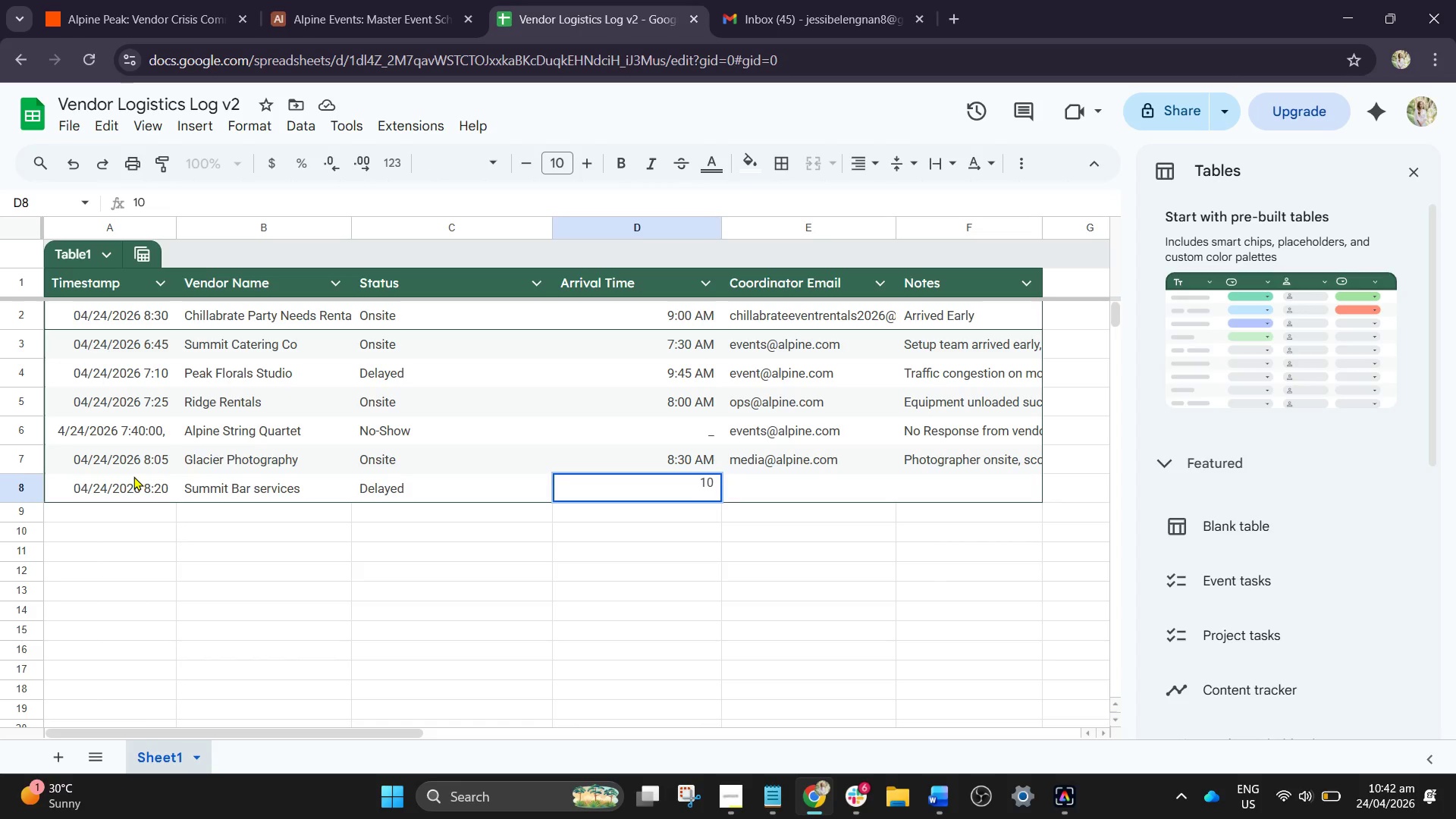 
key(Shift+Semicolon)
 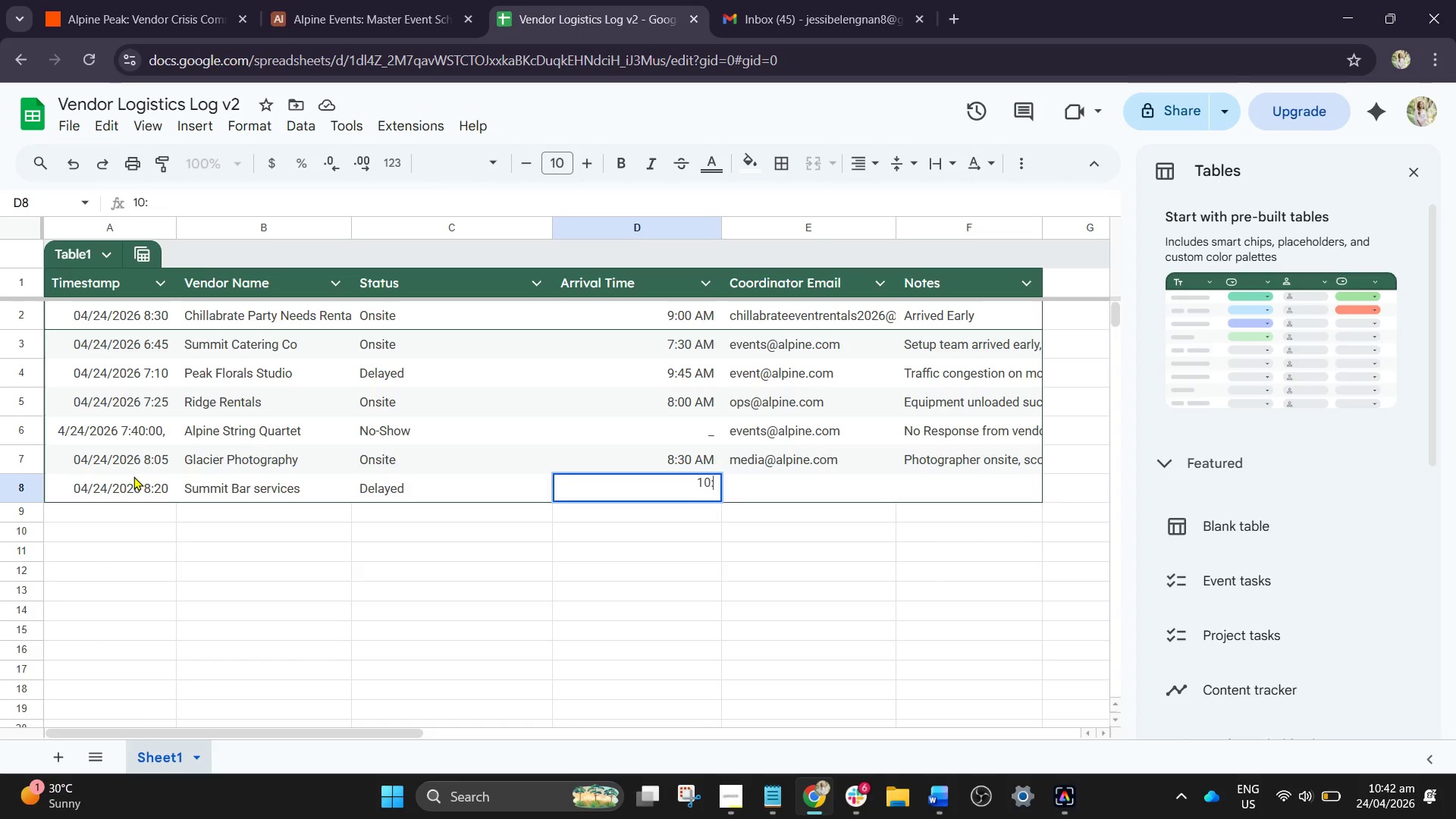 
type(15)
 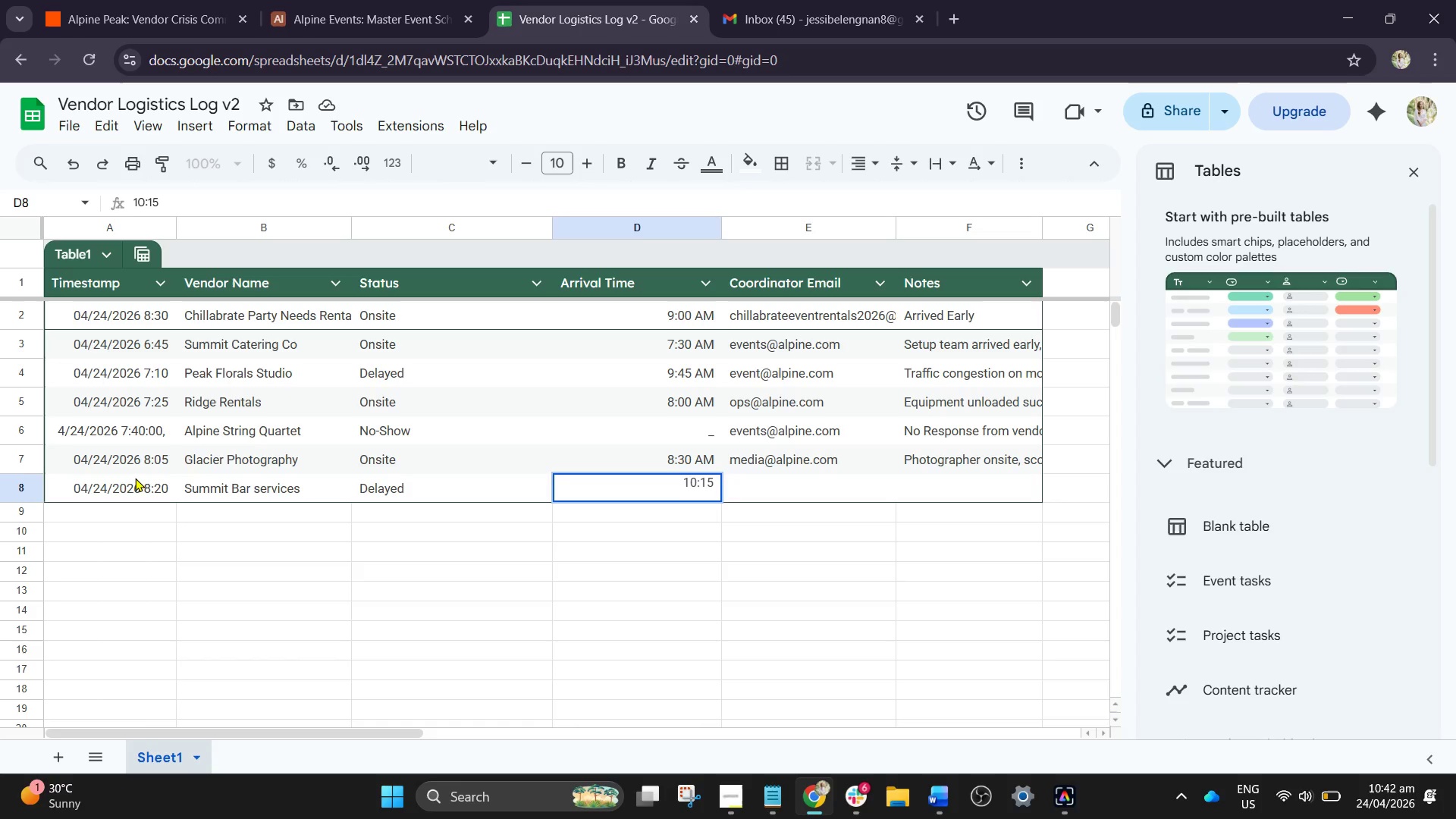 
wait(25.72)
 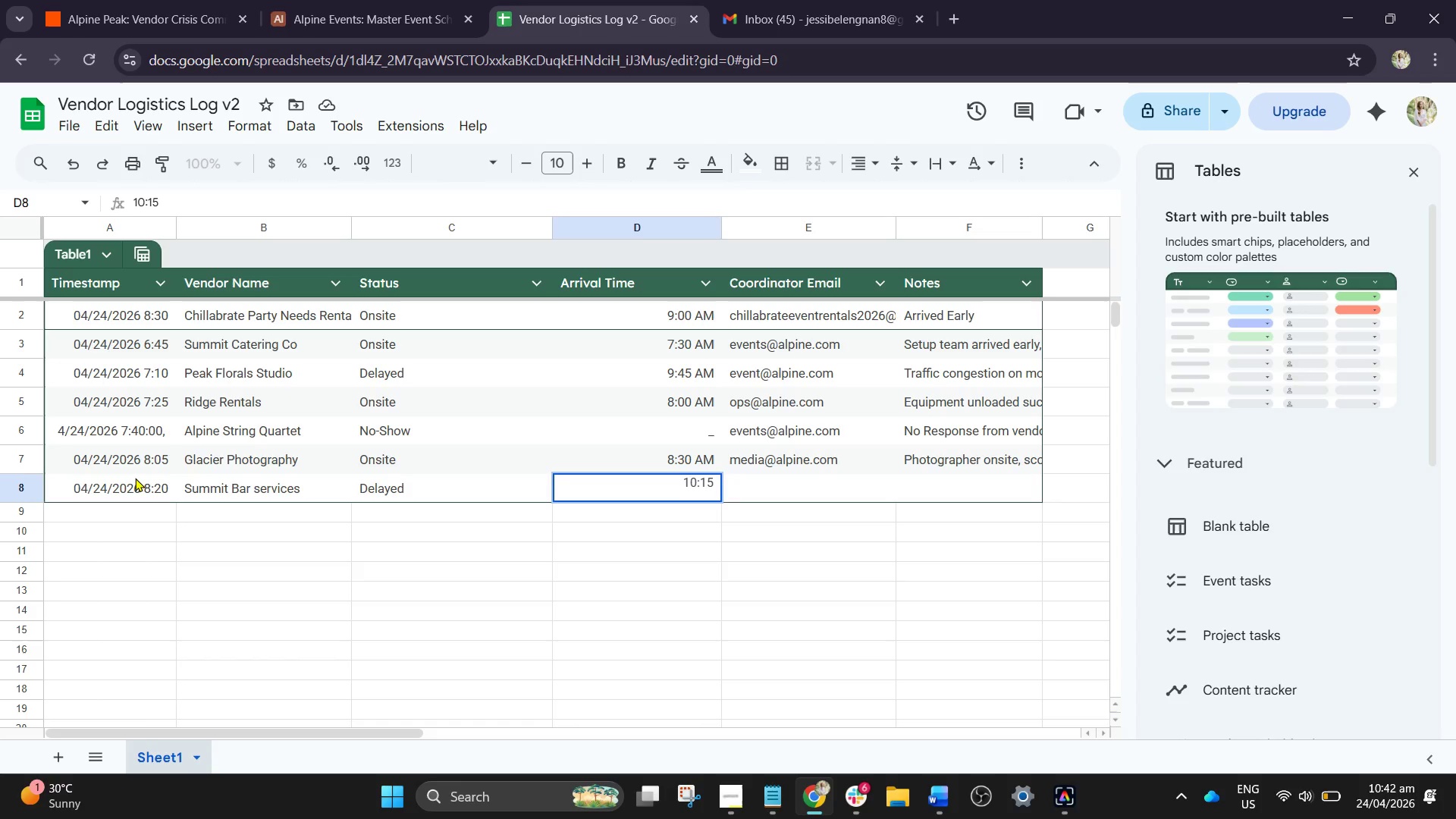 
type( AM)
key(Tab)
type(bar@alpine.com)
key(Tab)
 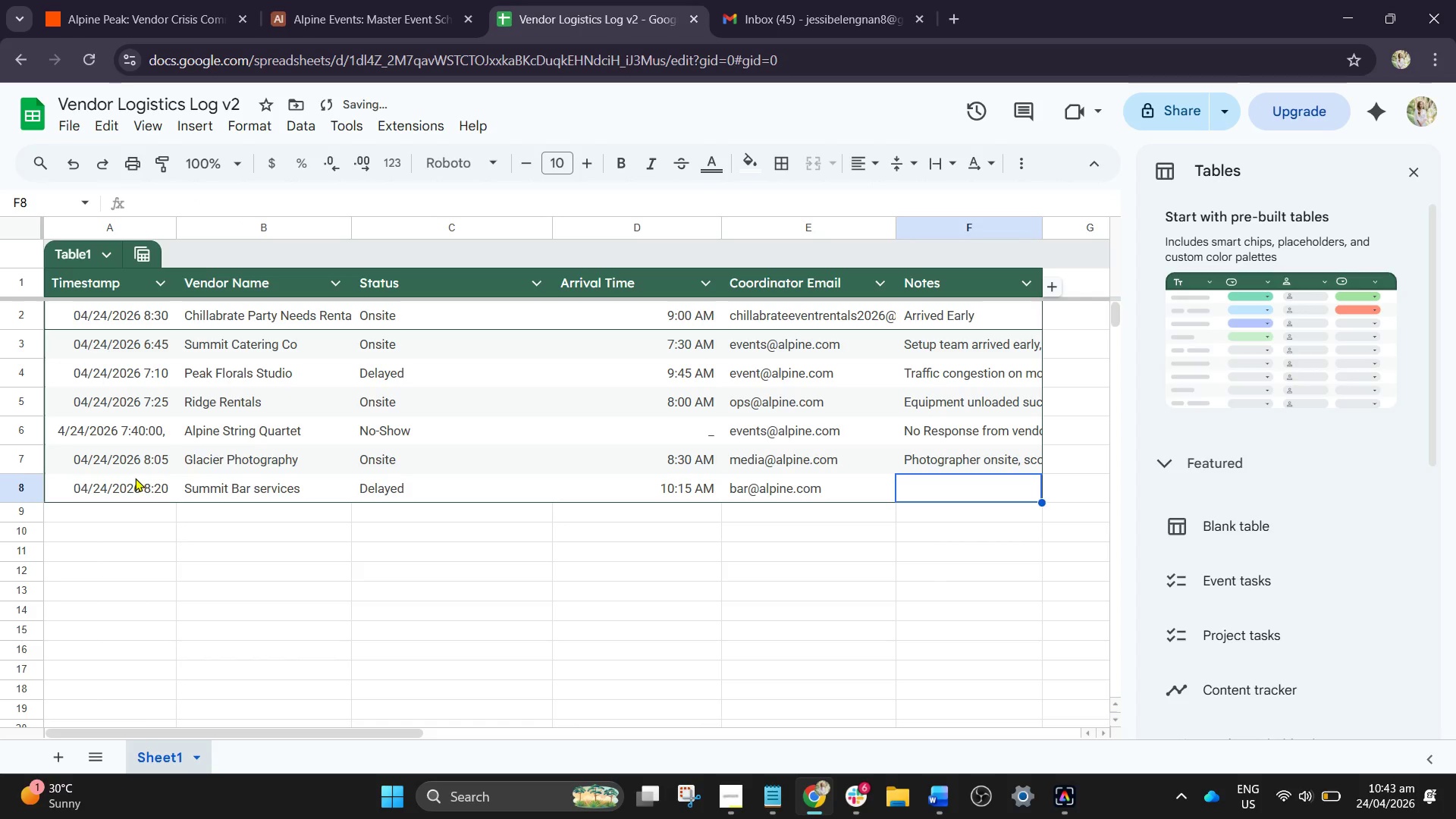 
type(Vehicle issue,en )
 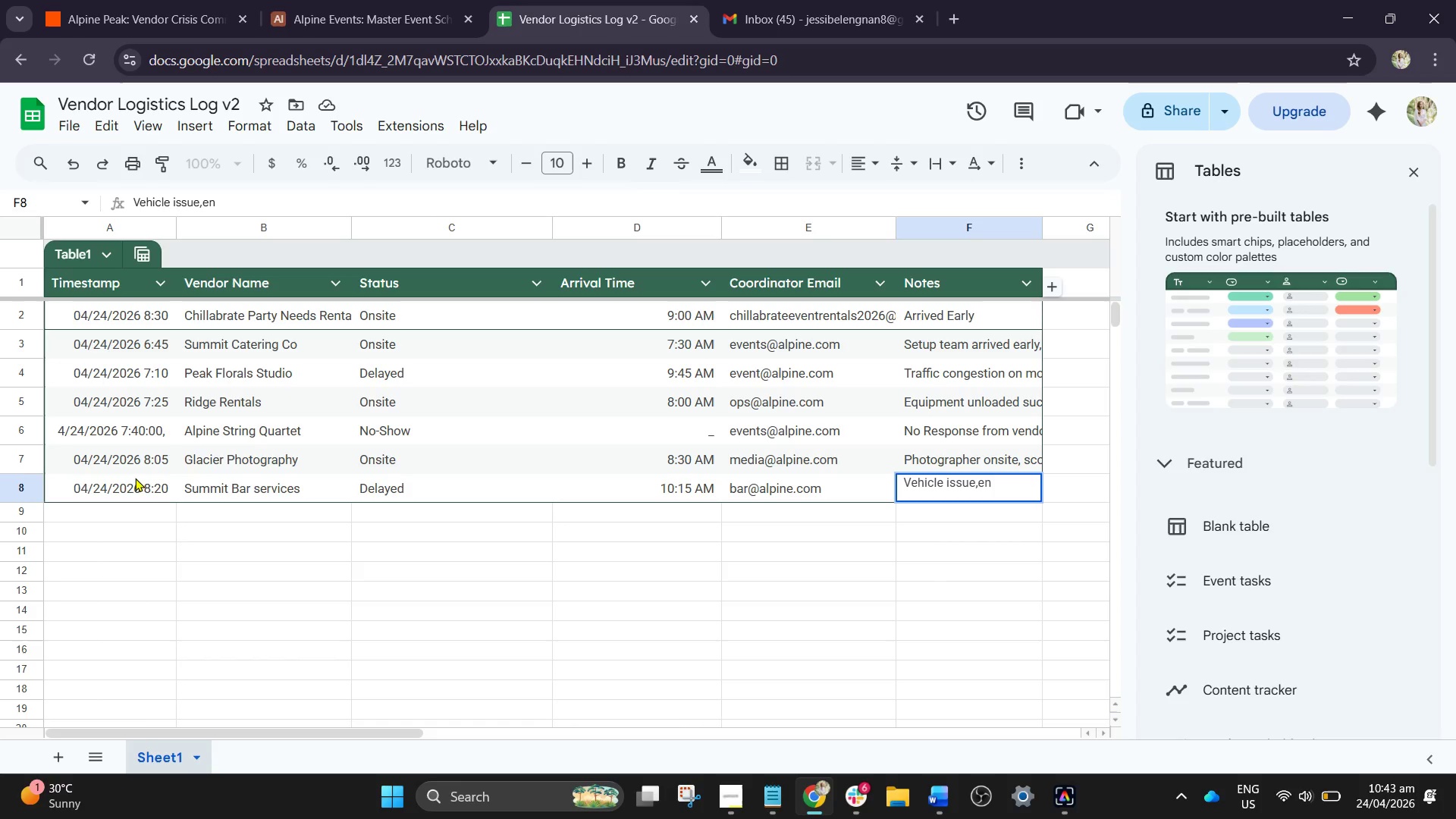 
wait(6.61)
 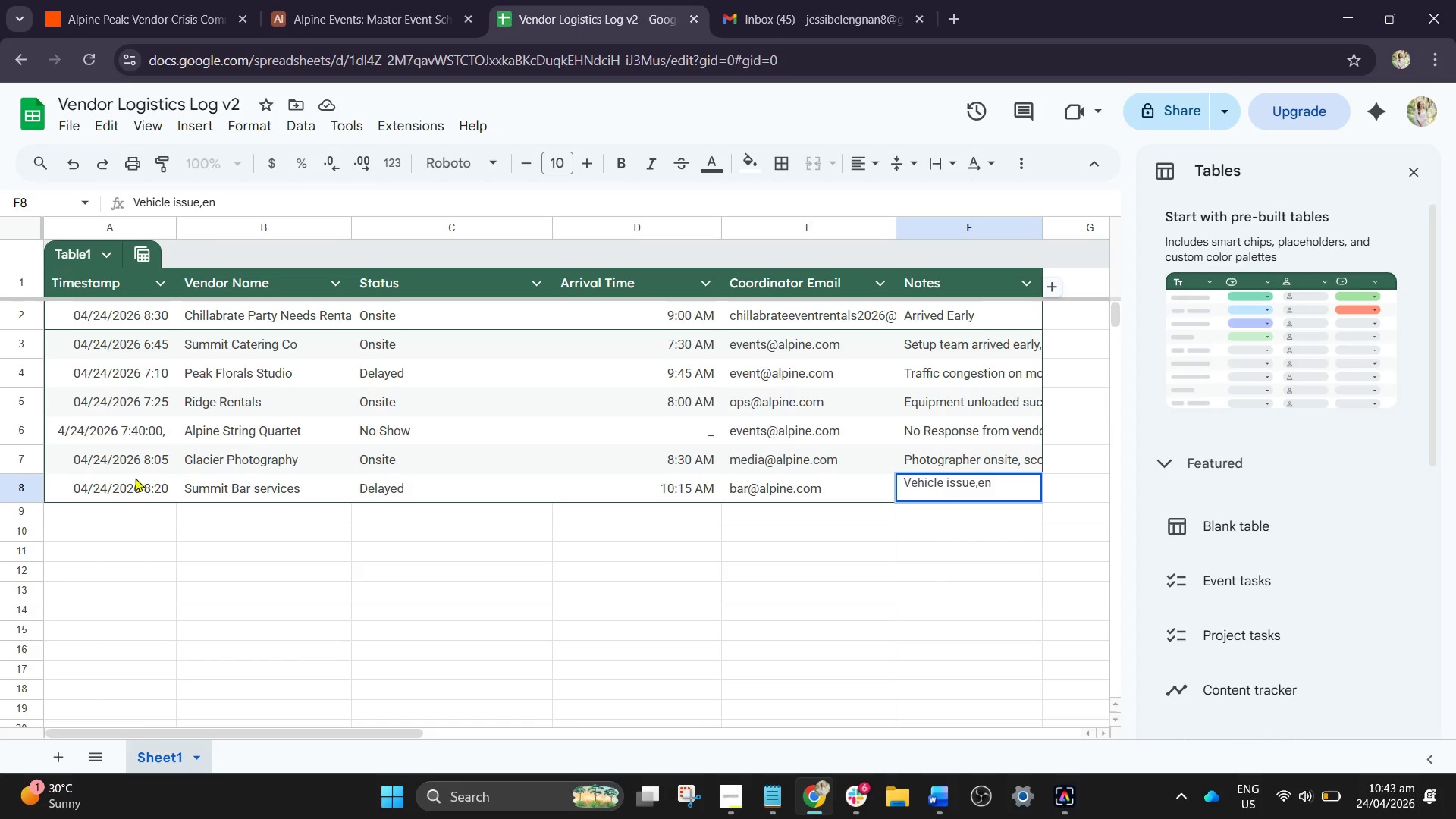 
type(route with replacement)
 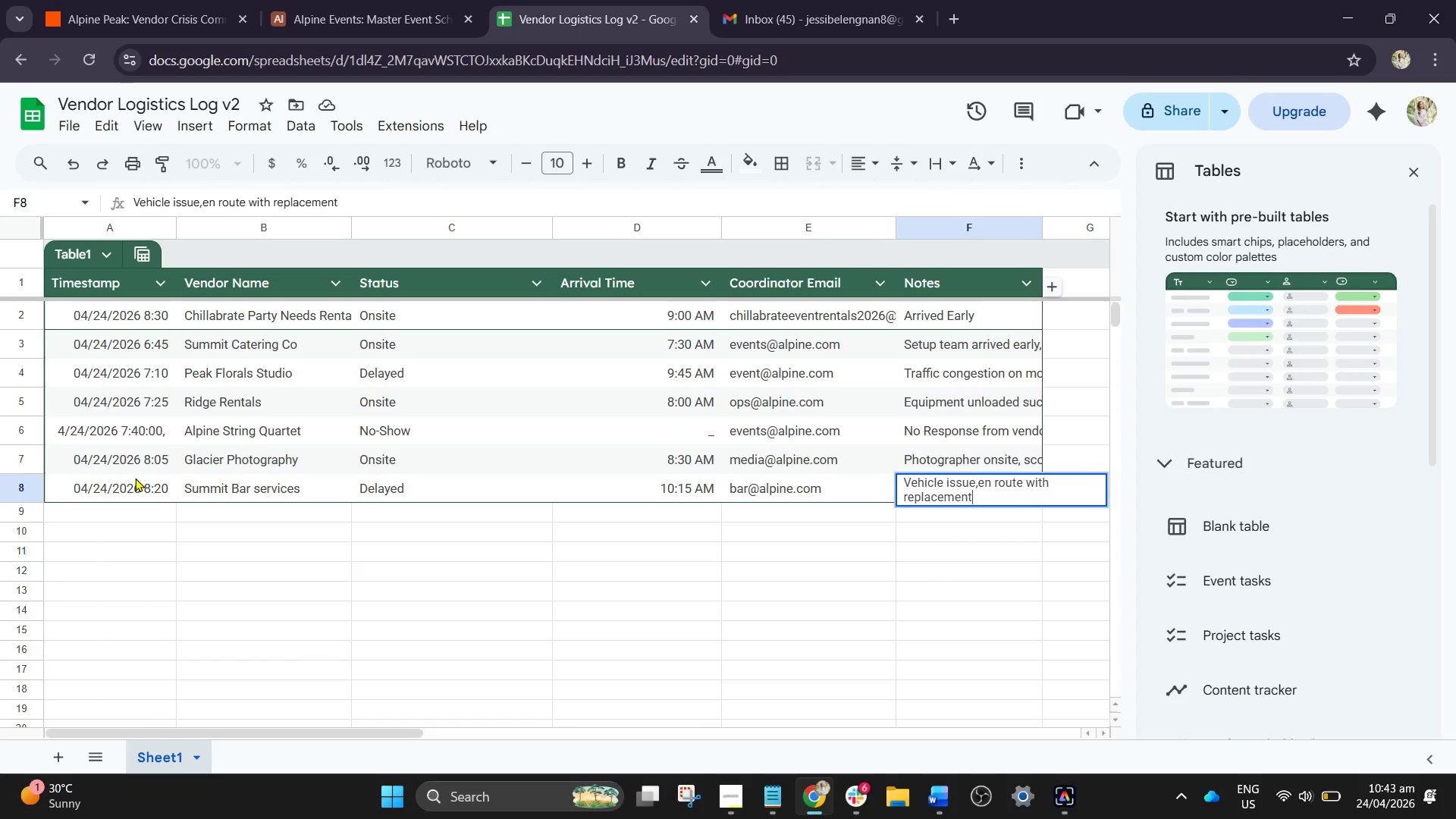 
type( van)
 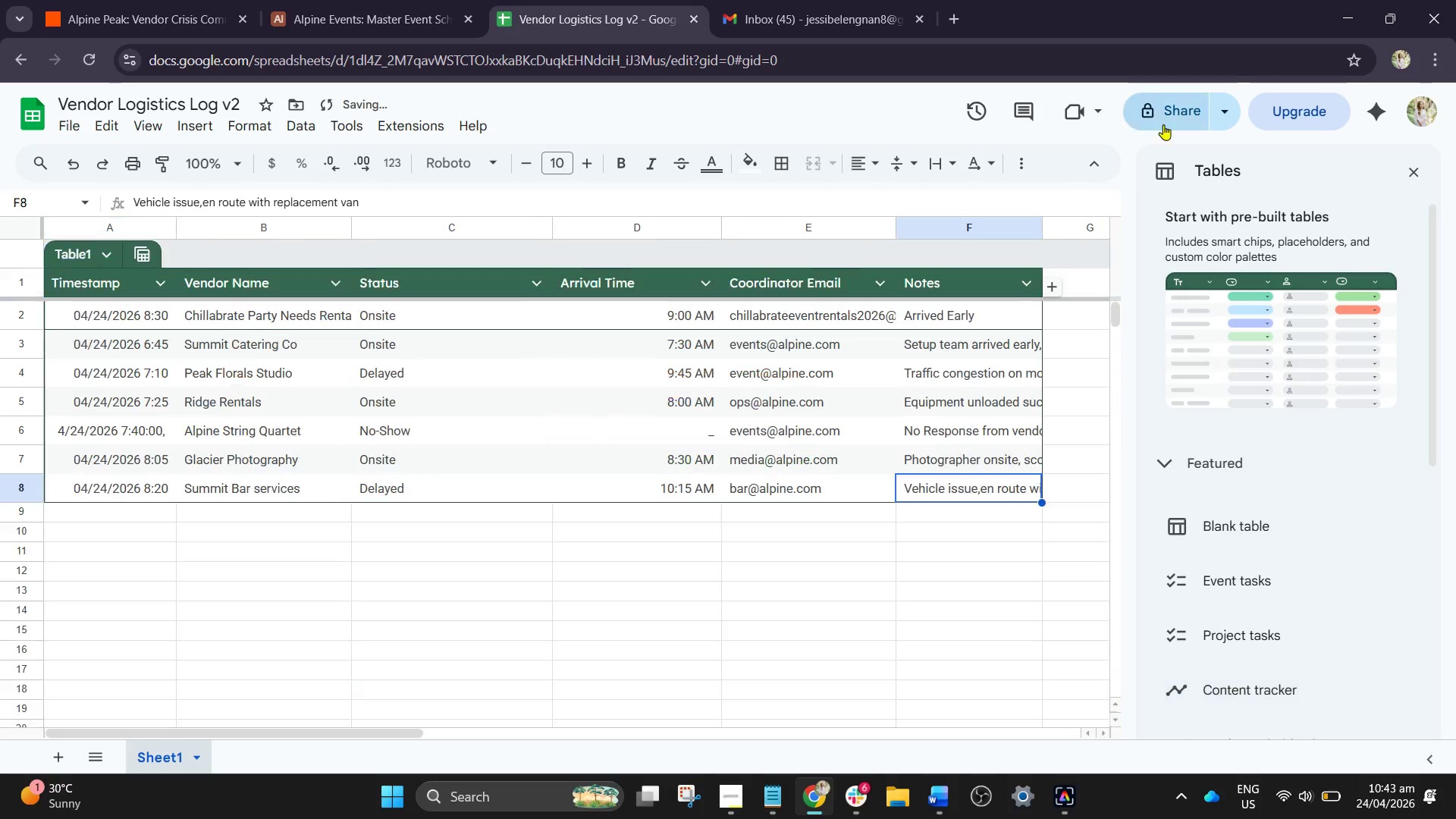 
left_click([1423, 176])
 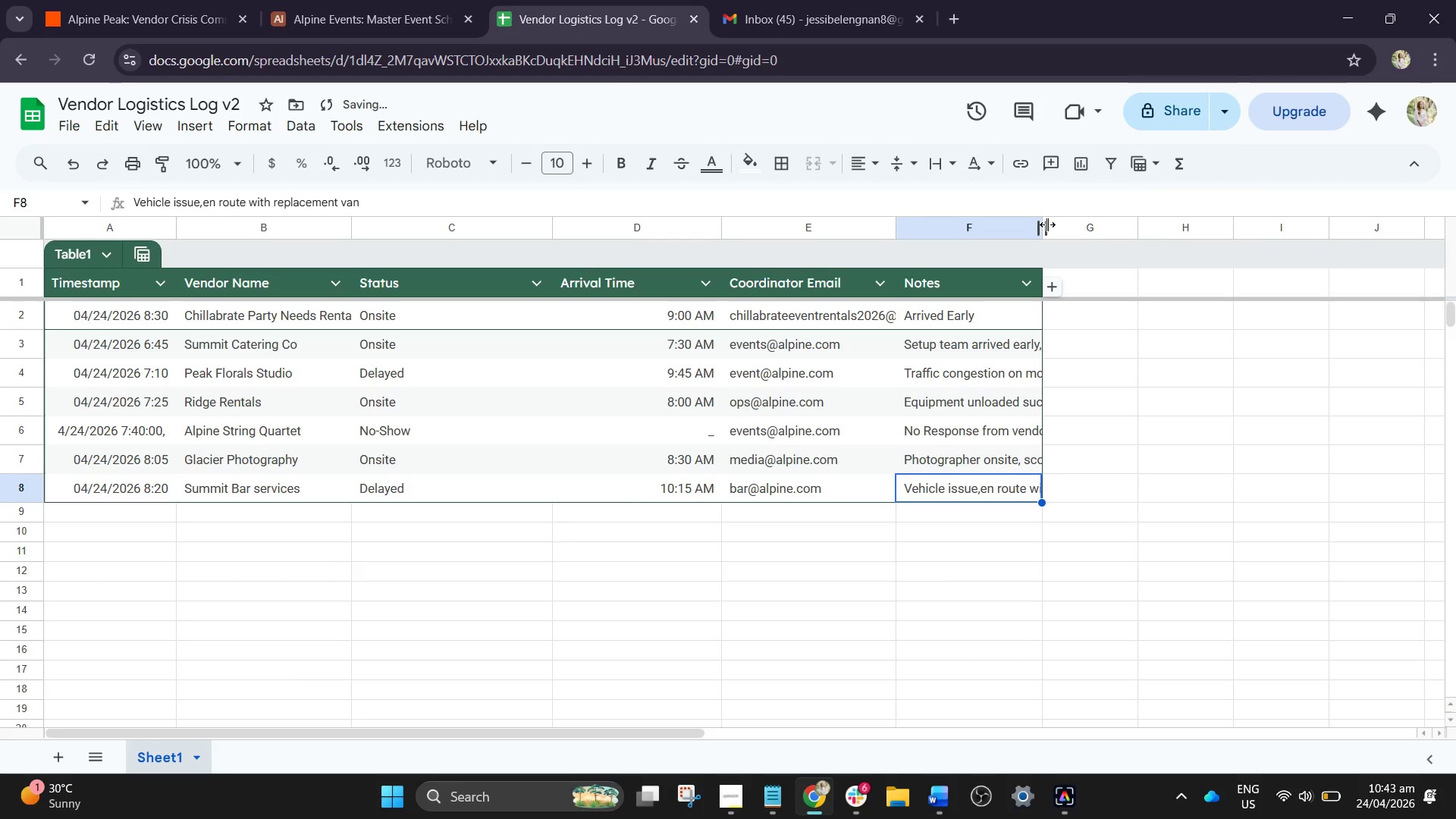 
left_click_drag(start_coordinate=[1047, 224], to_coordinate=[1251, 248])
 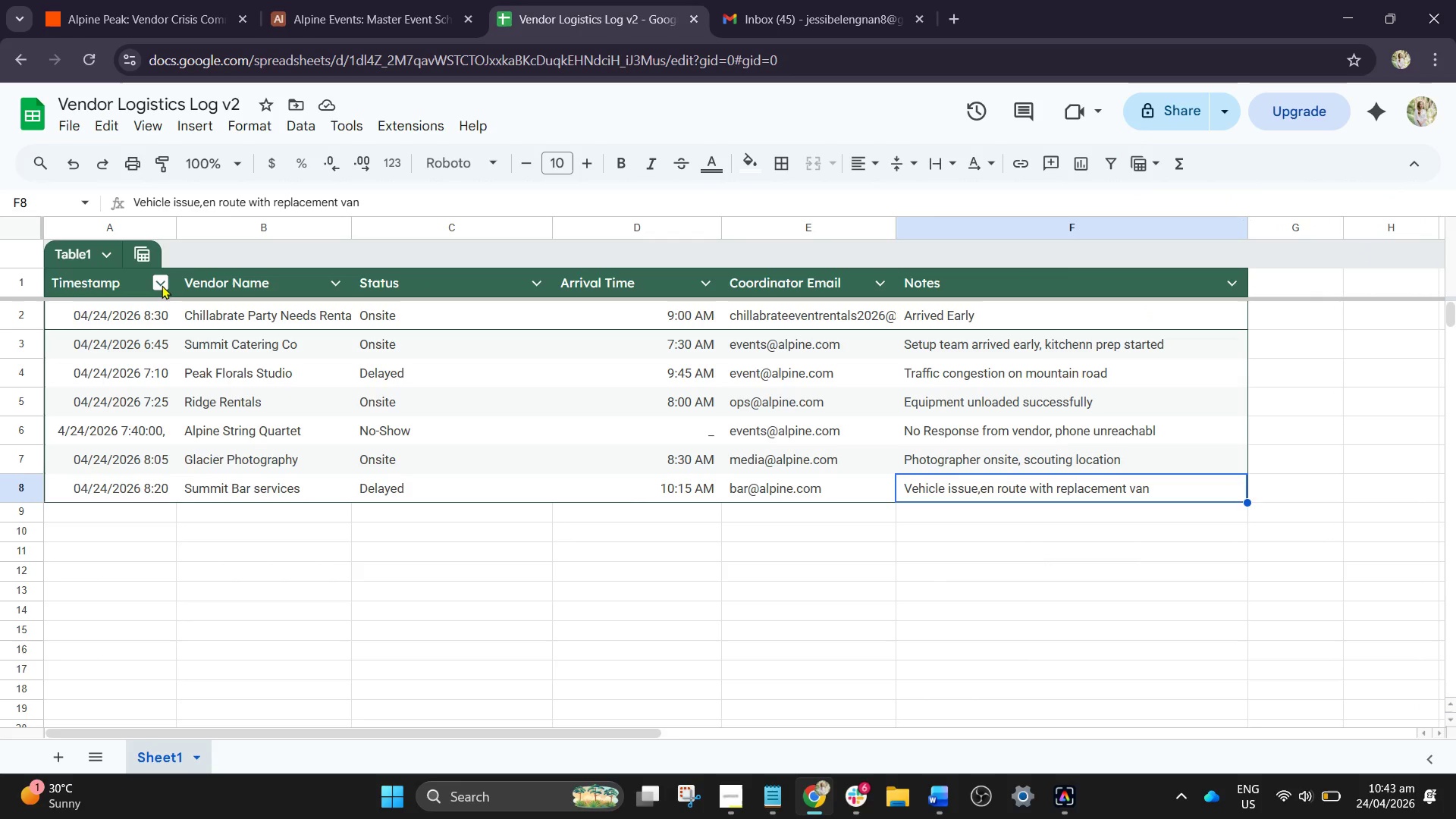 
wait(7.34)
 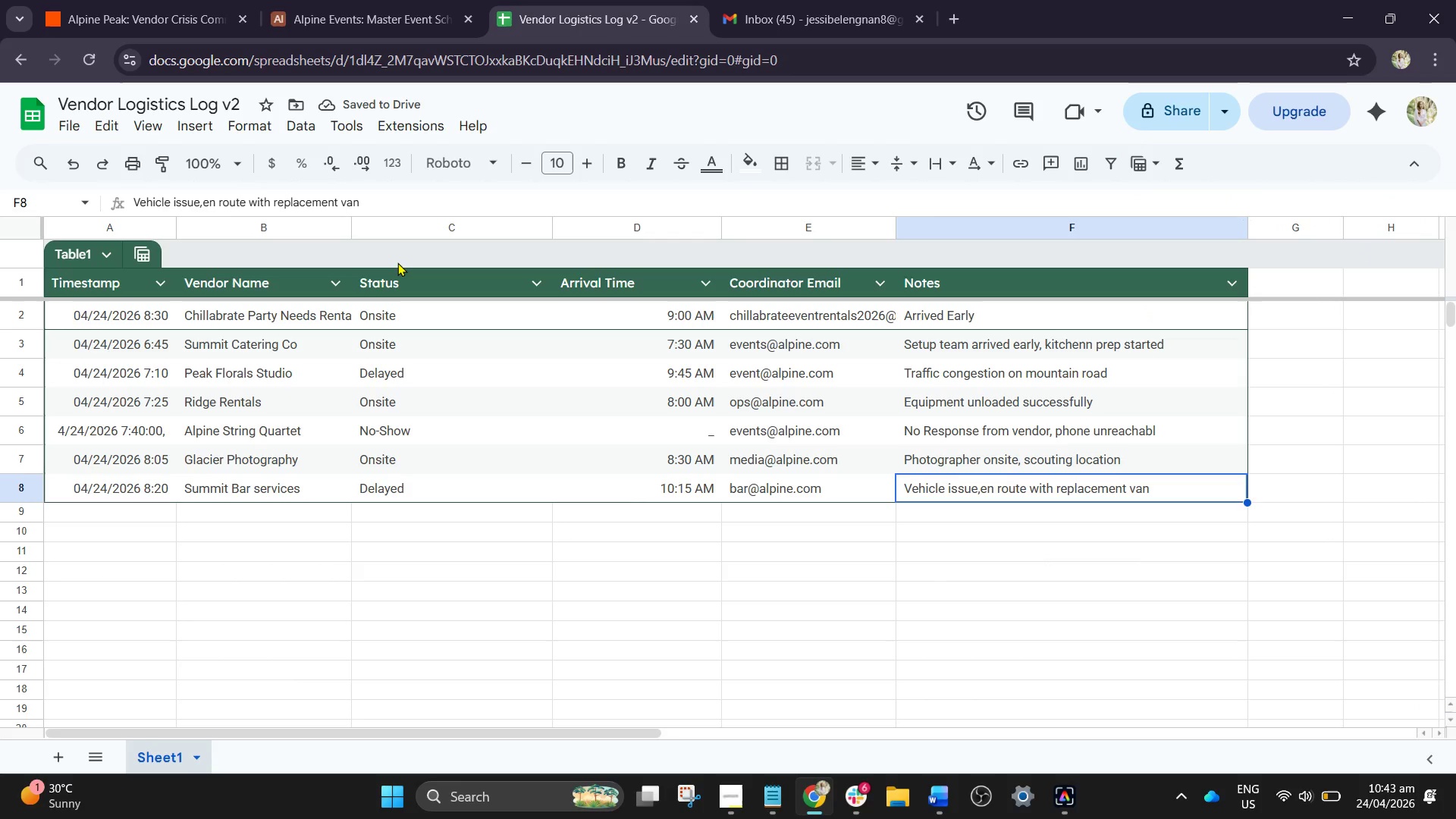 
left_click([91, 431])
 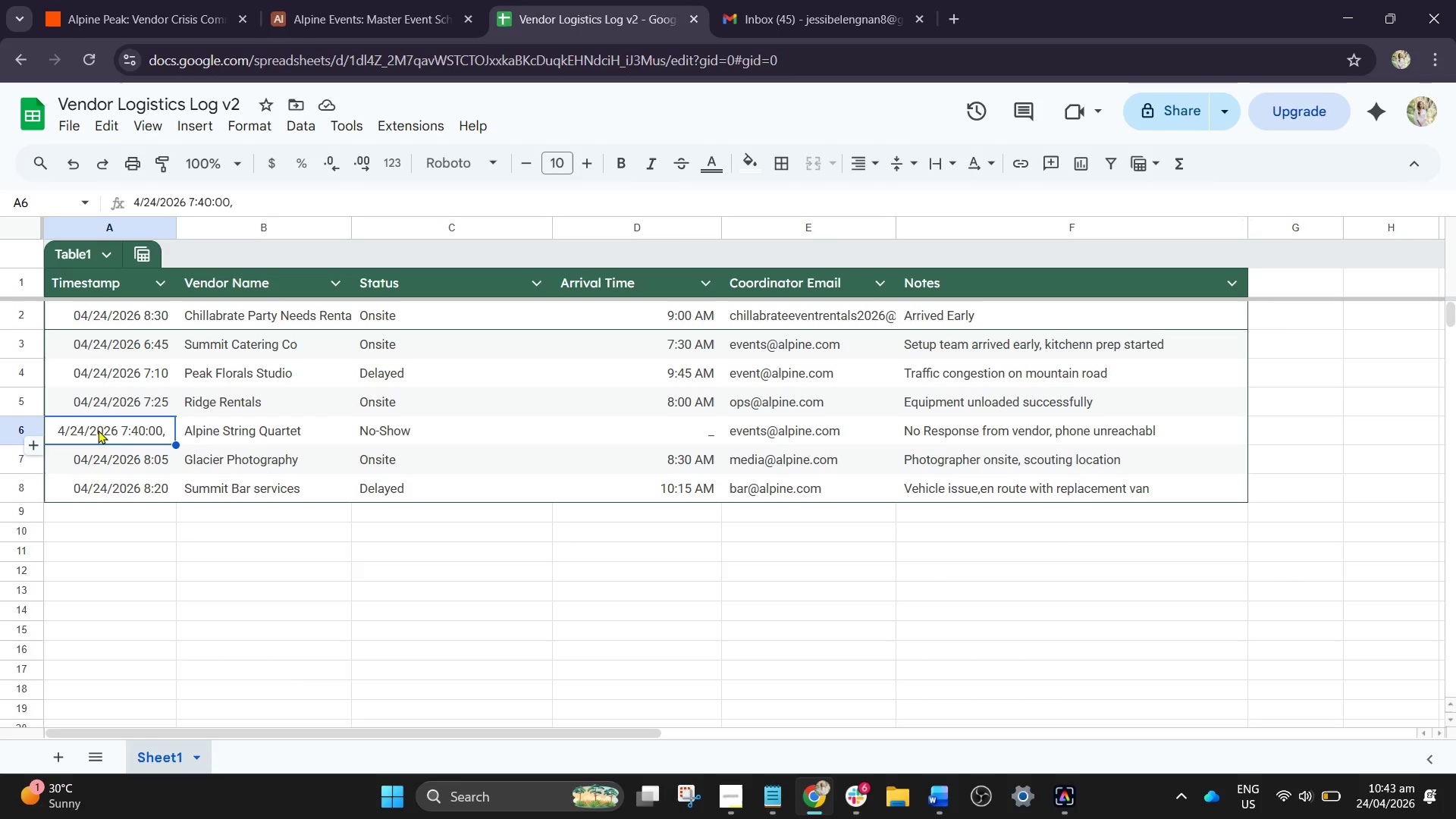 
wait(7.99)
 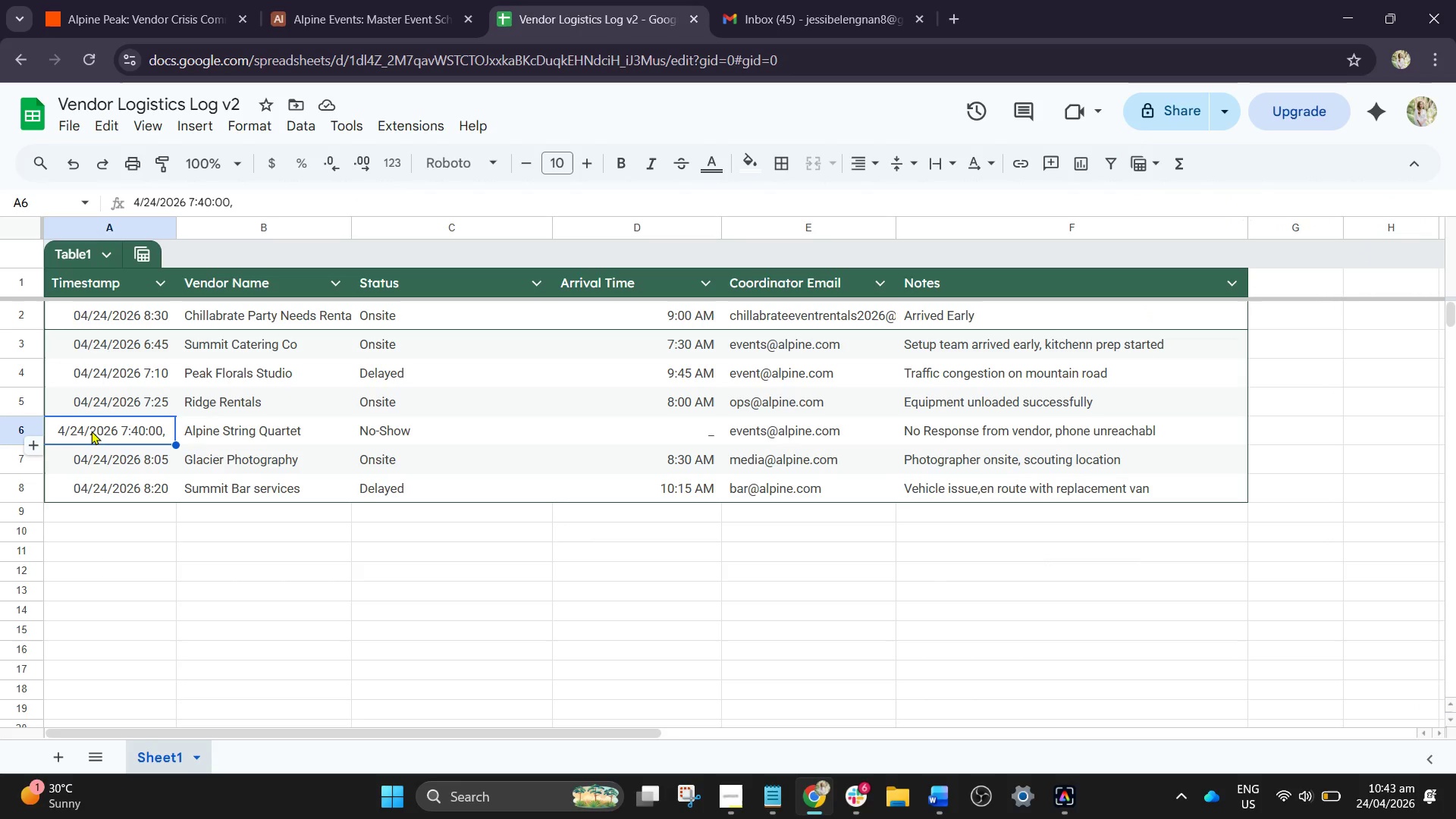 
double_click([154, 430])
 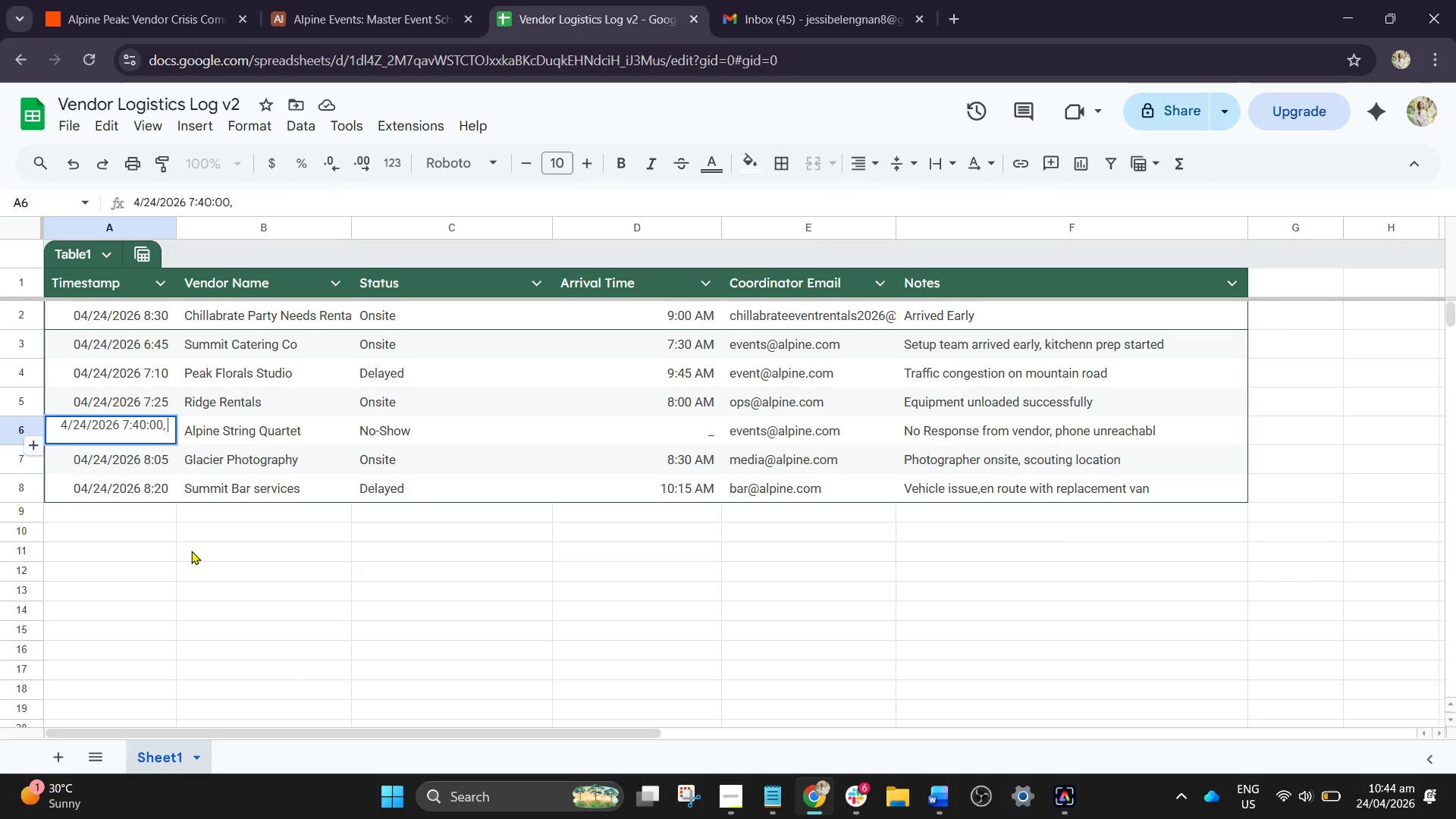 
key(Backspace)
 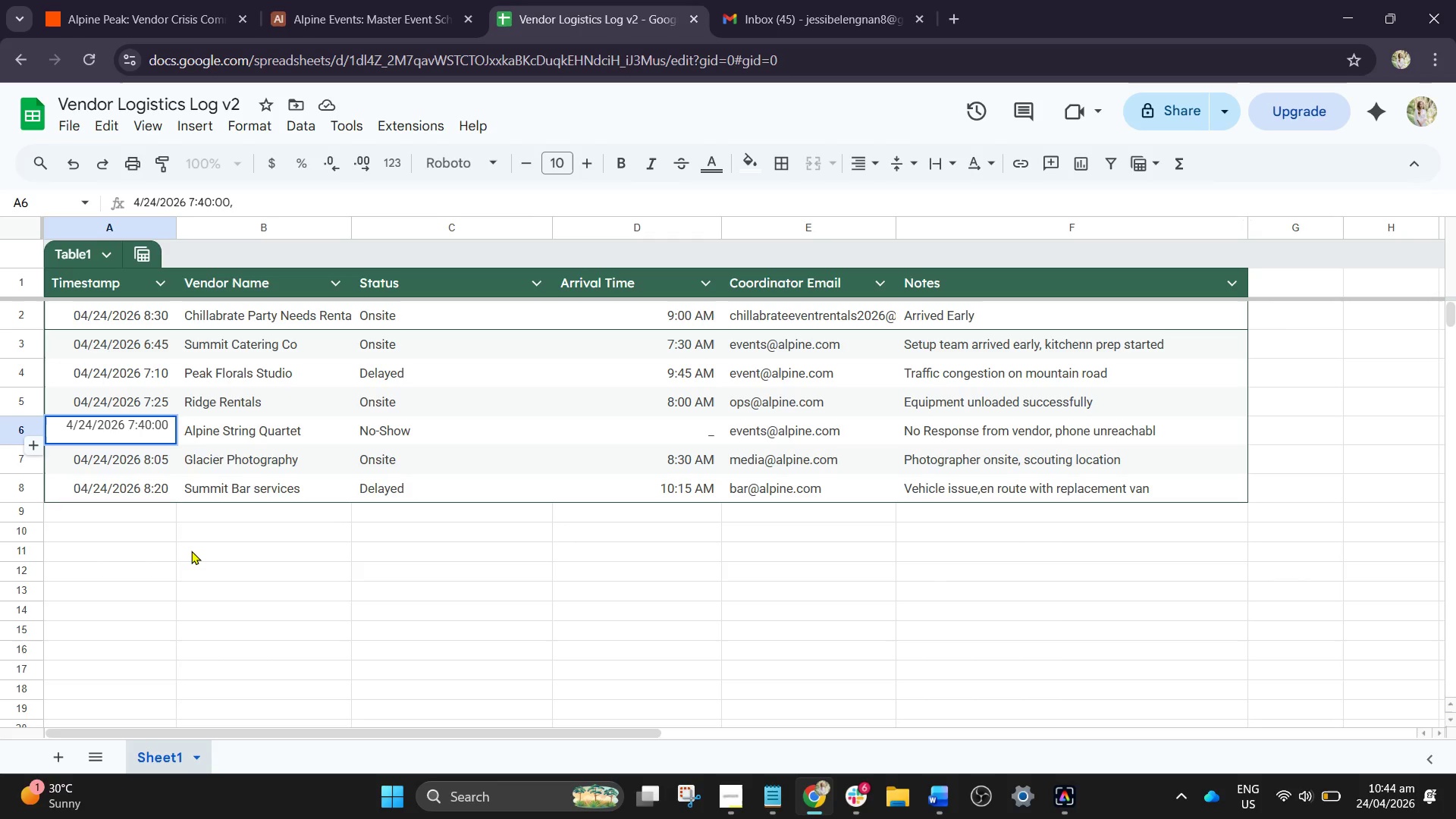 
key(Backspace)
 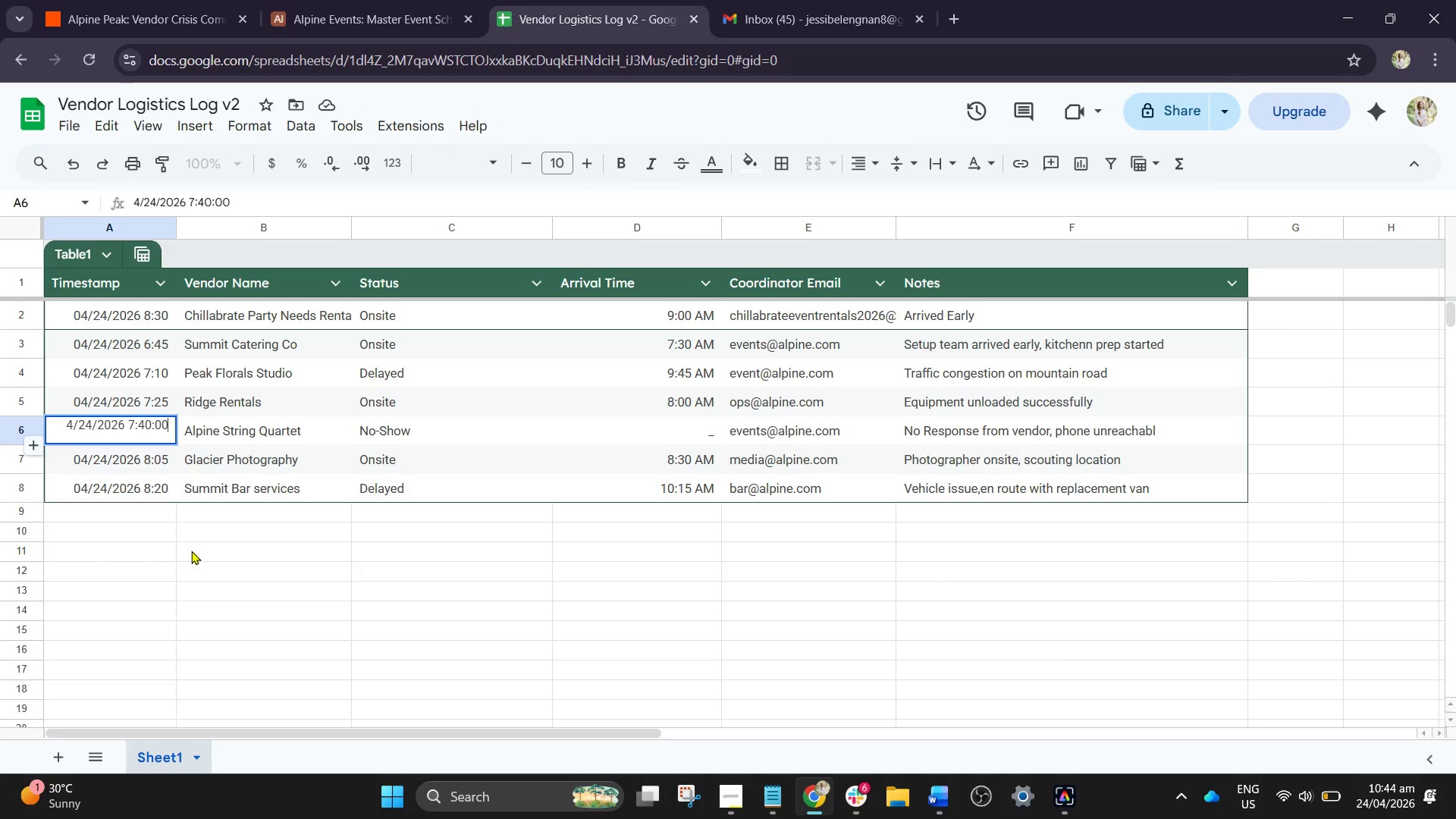 
key(Backspace)
 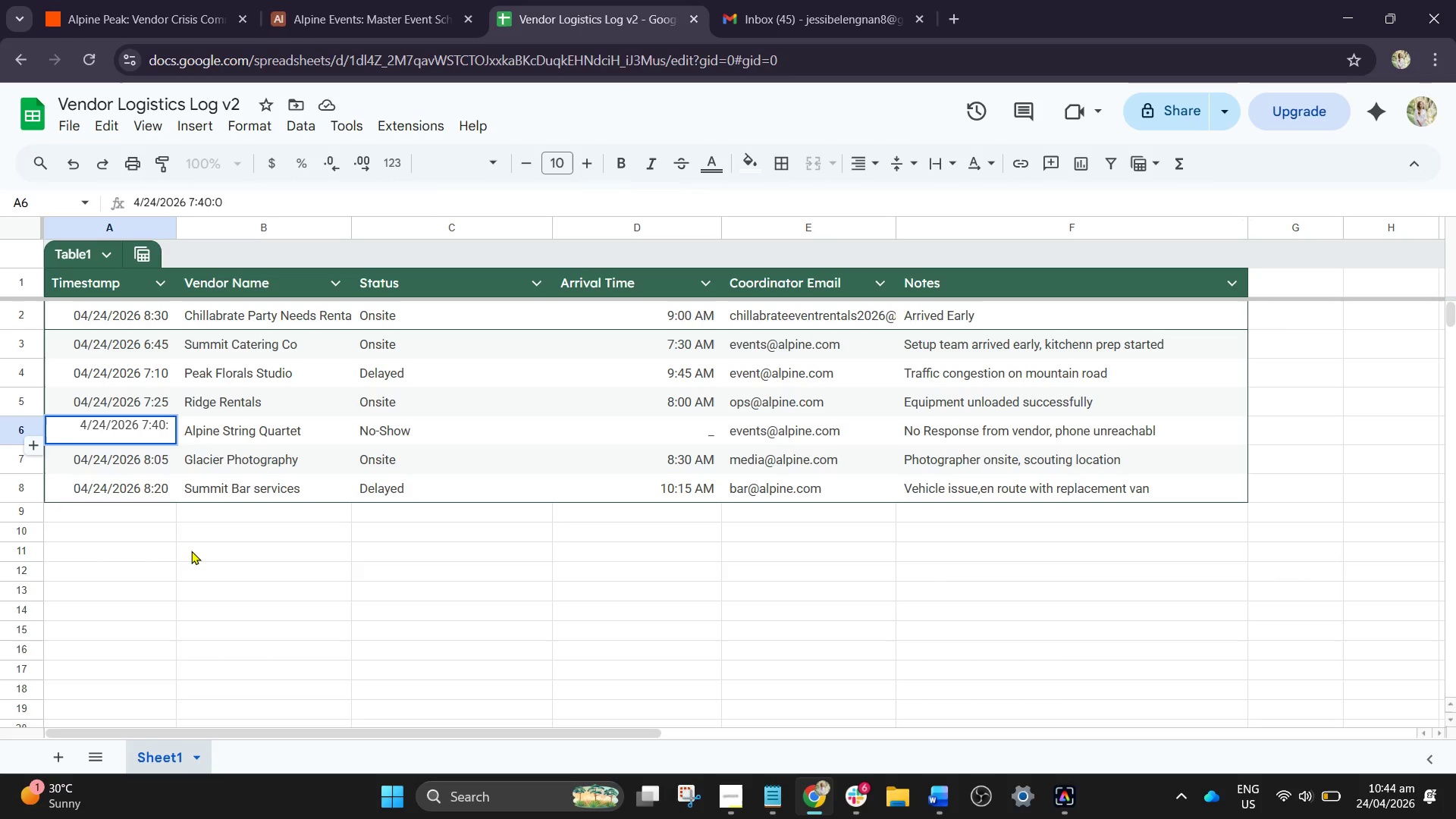 
key(Backspace)
 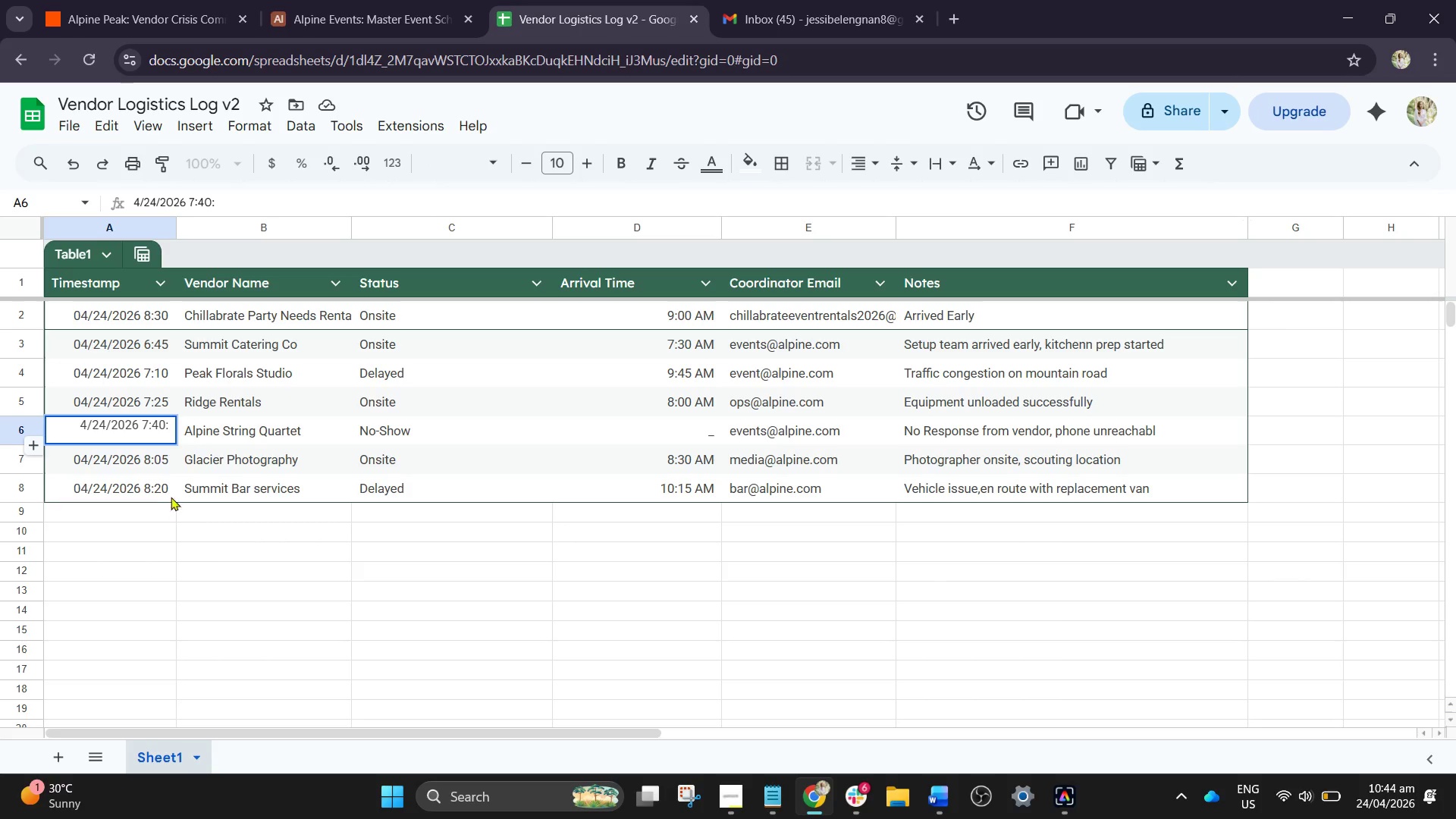 
left_click([118, 534])
 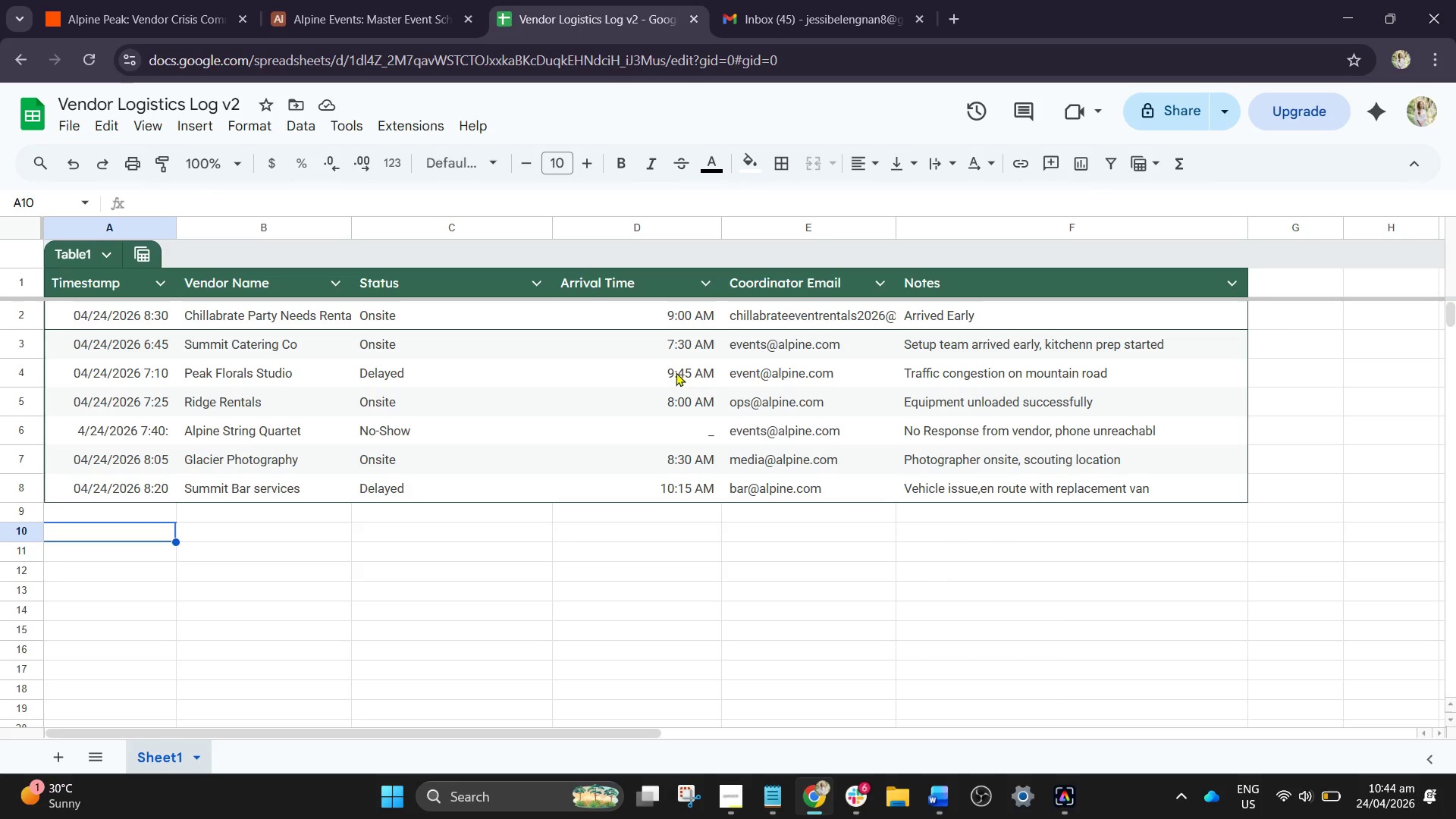 
wait(17.64)
 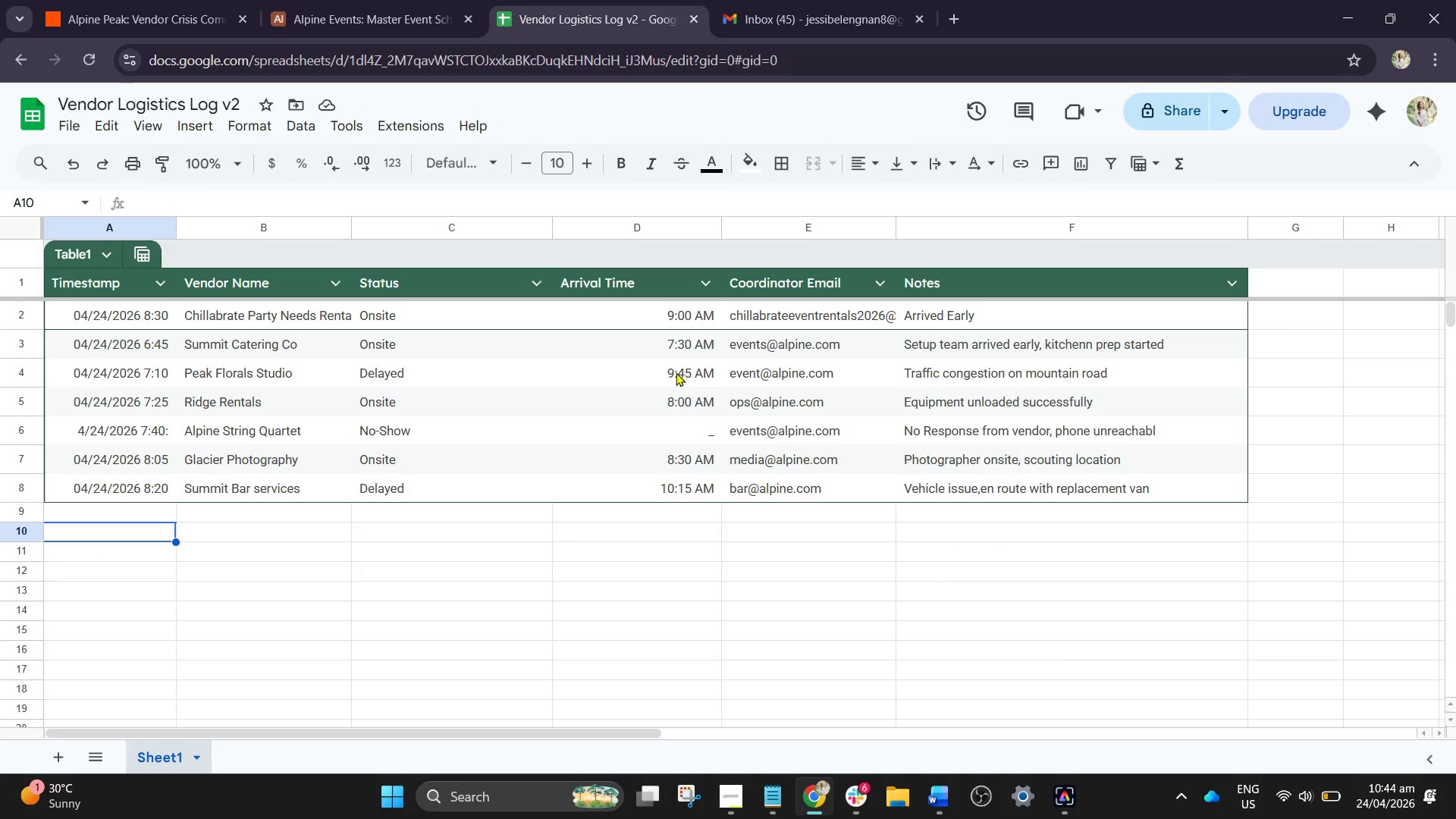 
scroll: coordinate [667, 505], scroll_direction: none, amount: 0.0
 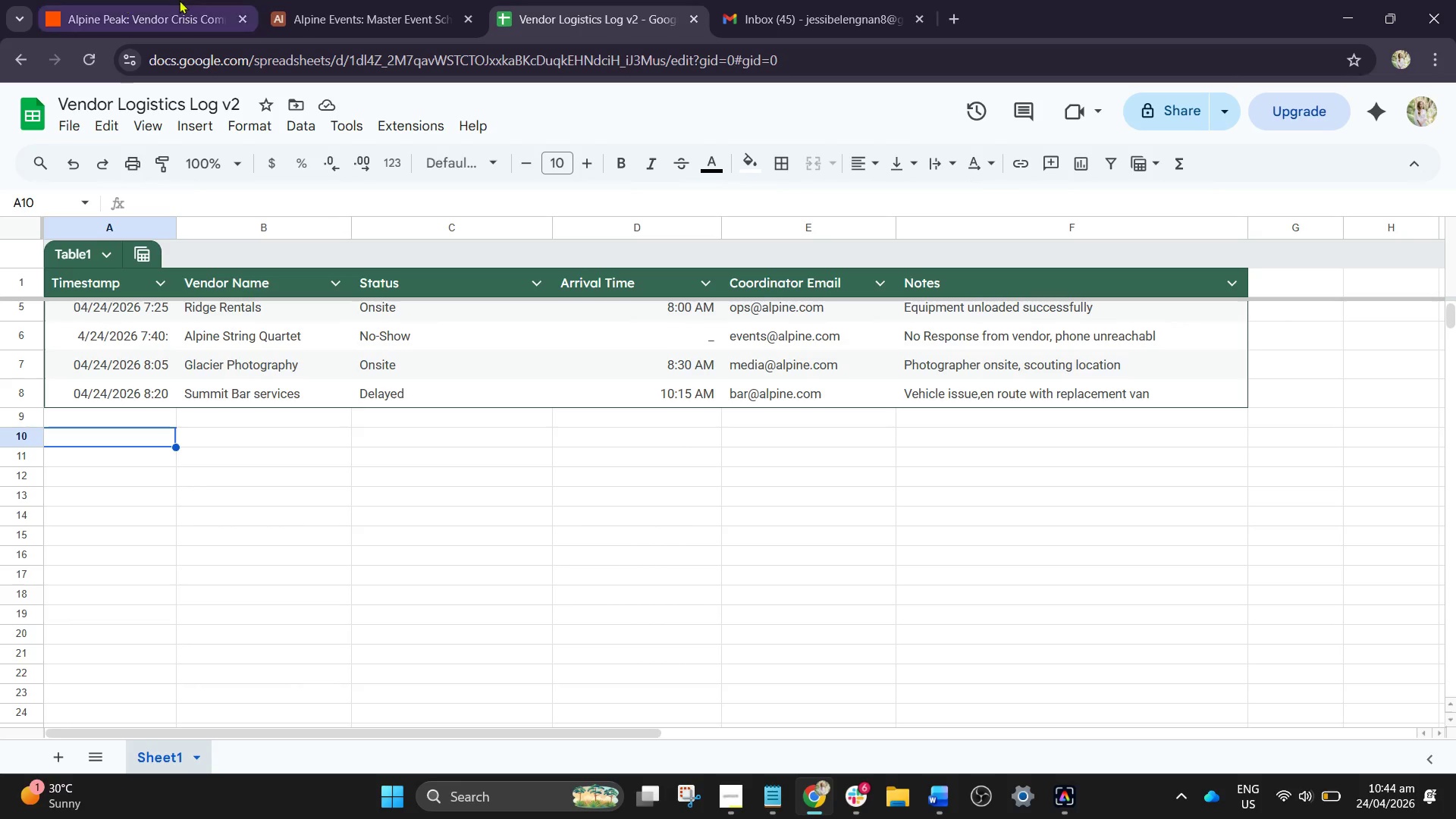 
left_click([180, 0])
 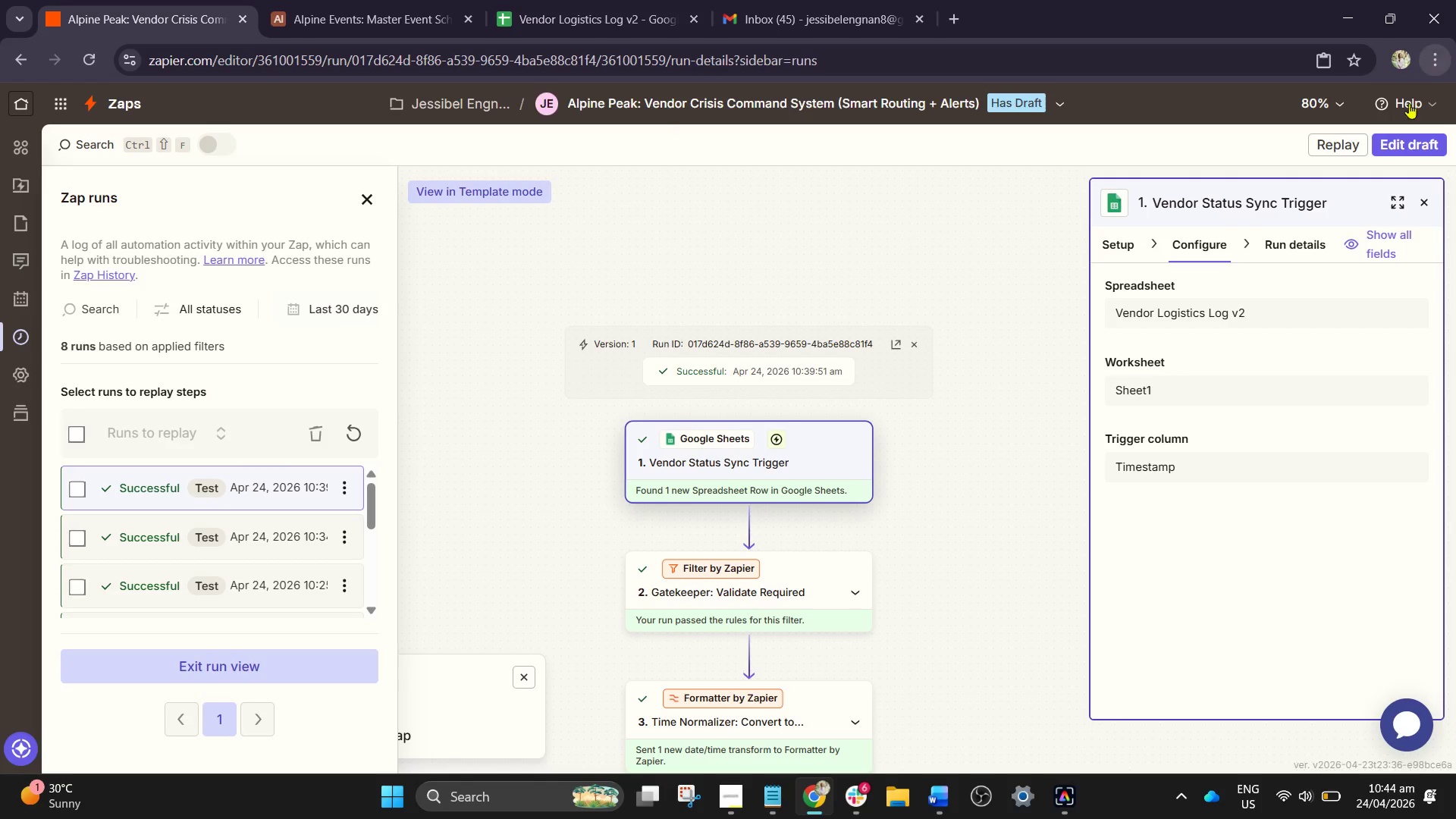 
left_click([1406, 141])
 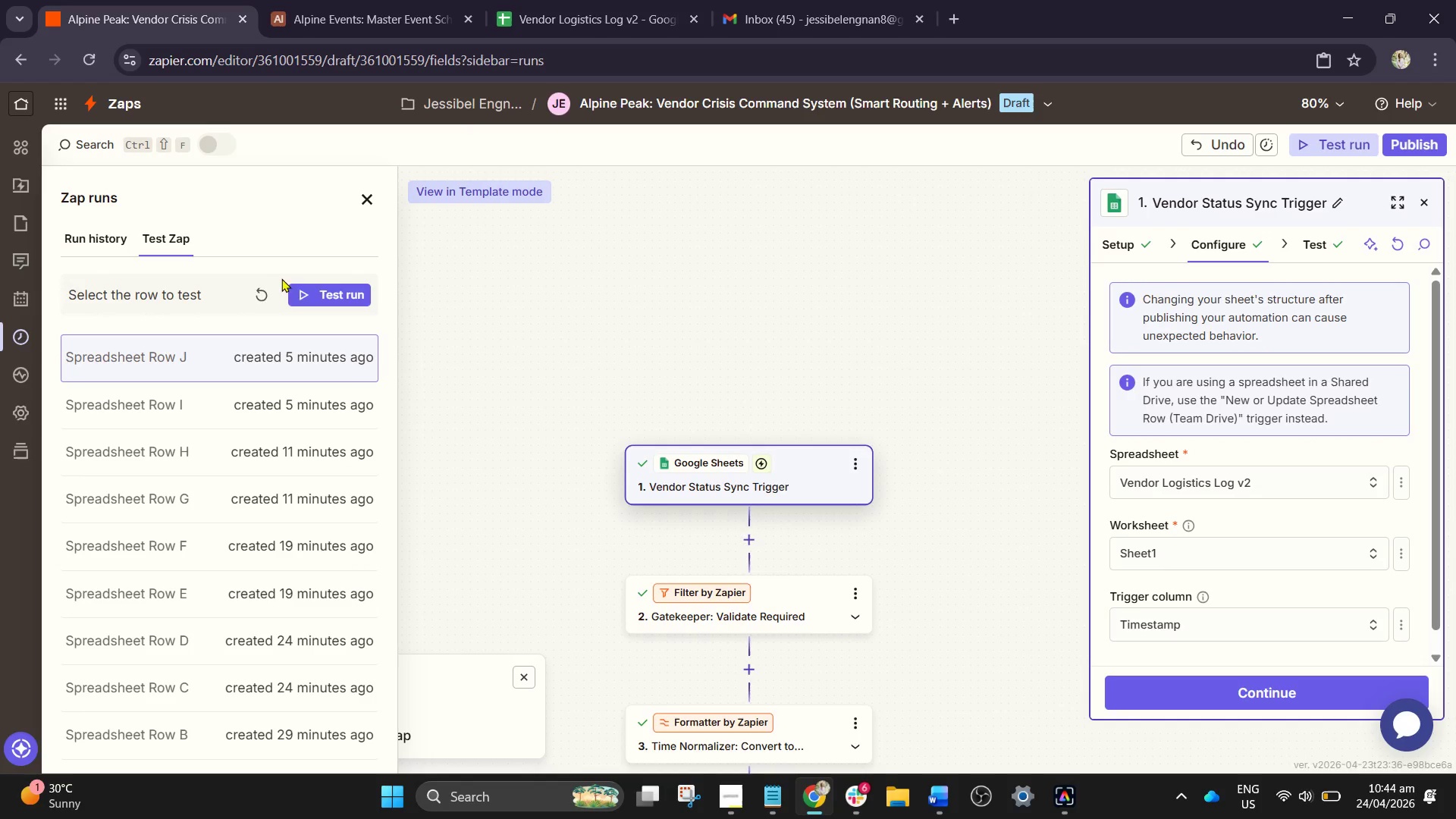 
left_click([265, 287])
 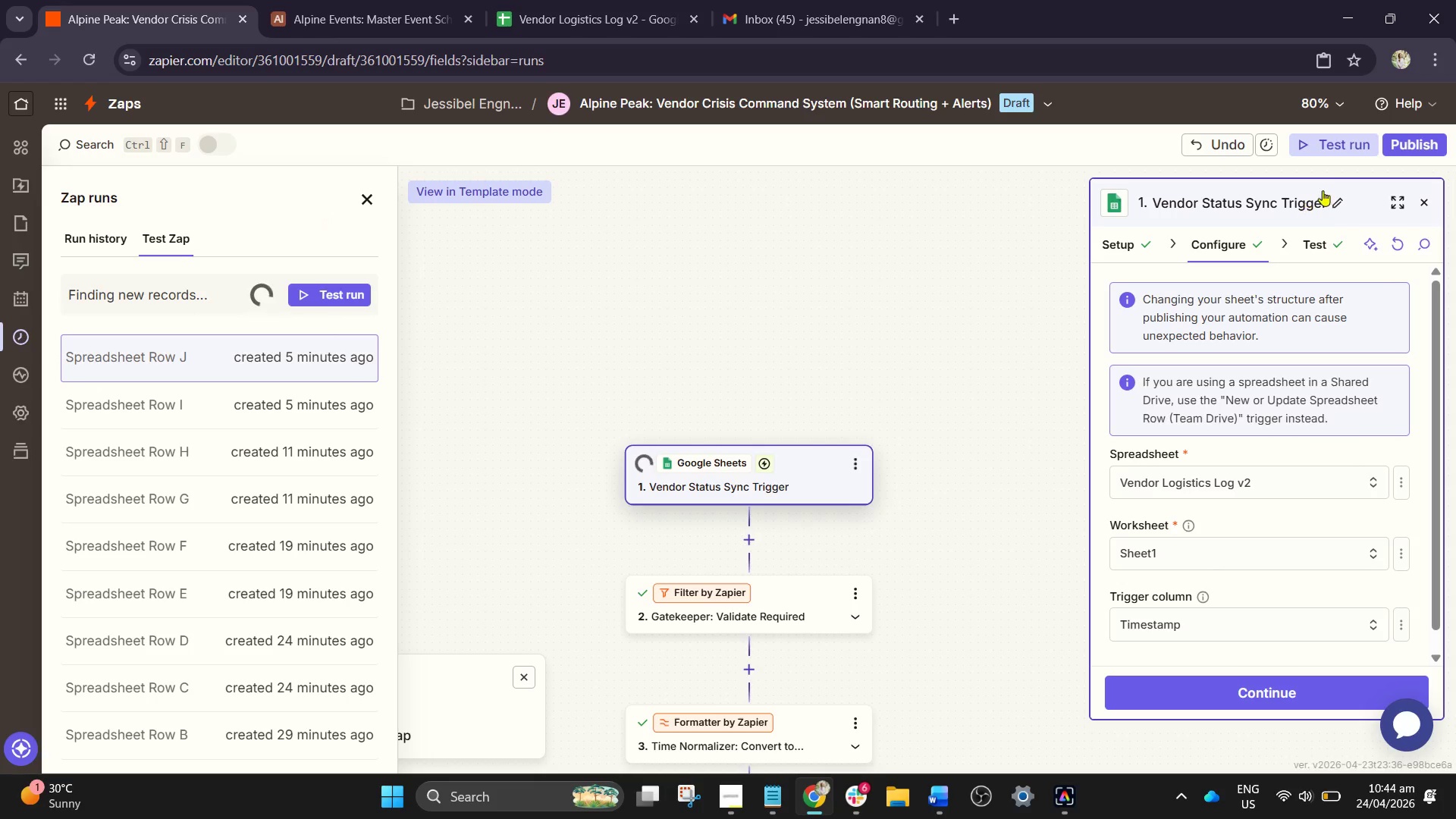 
wait(6.3)
 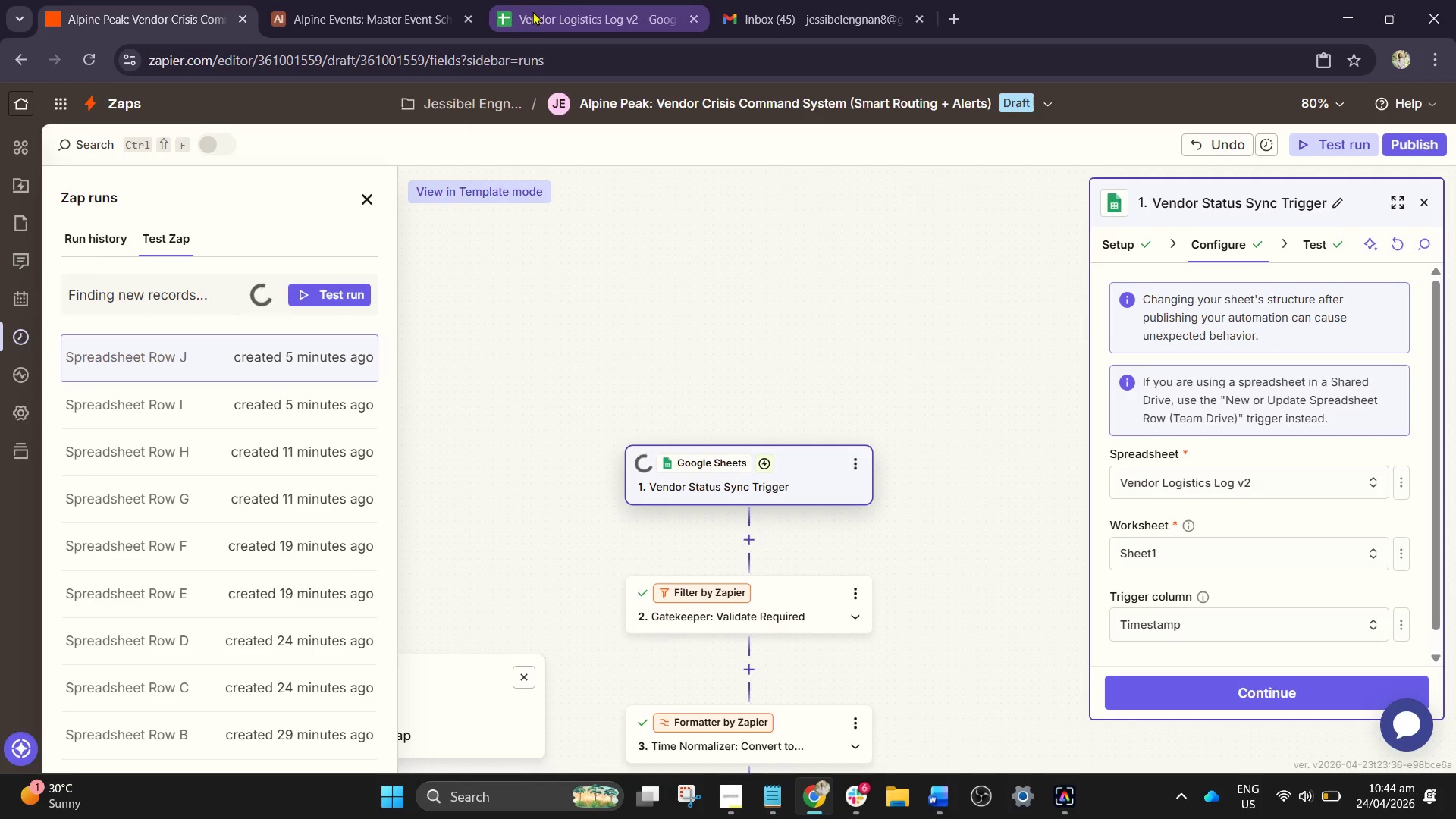 
left_click([1427, 201])
 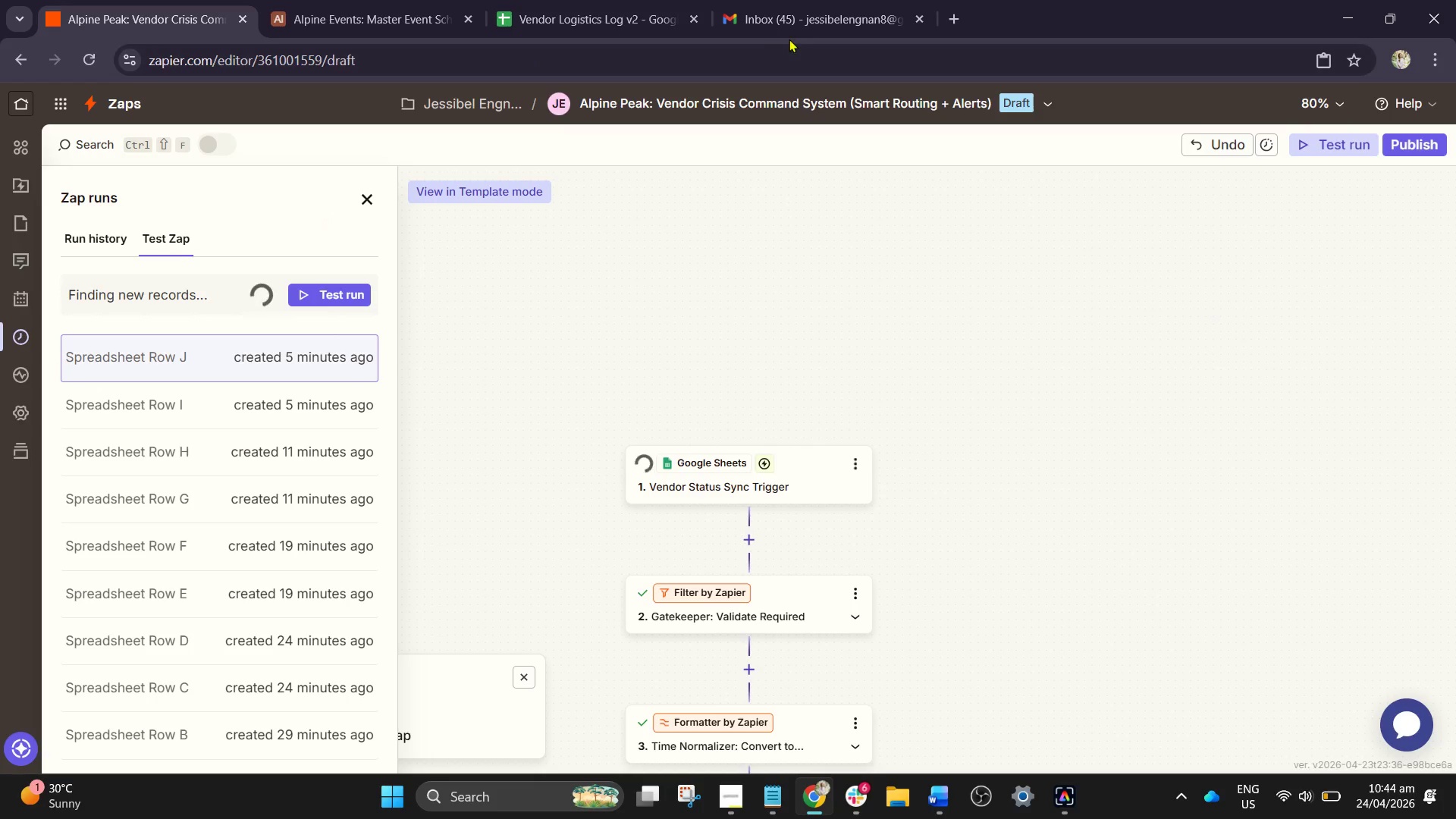 
left_click([577, 0])
 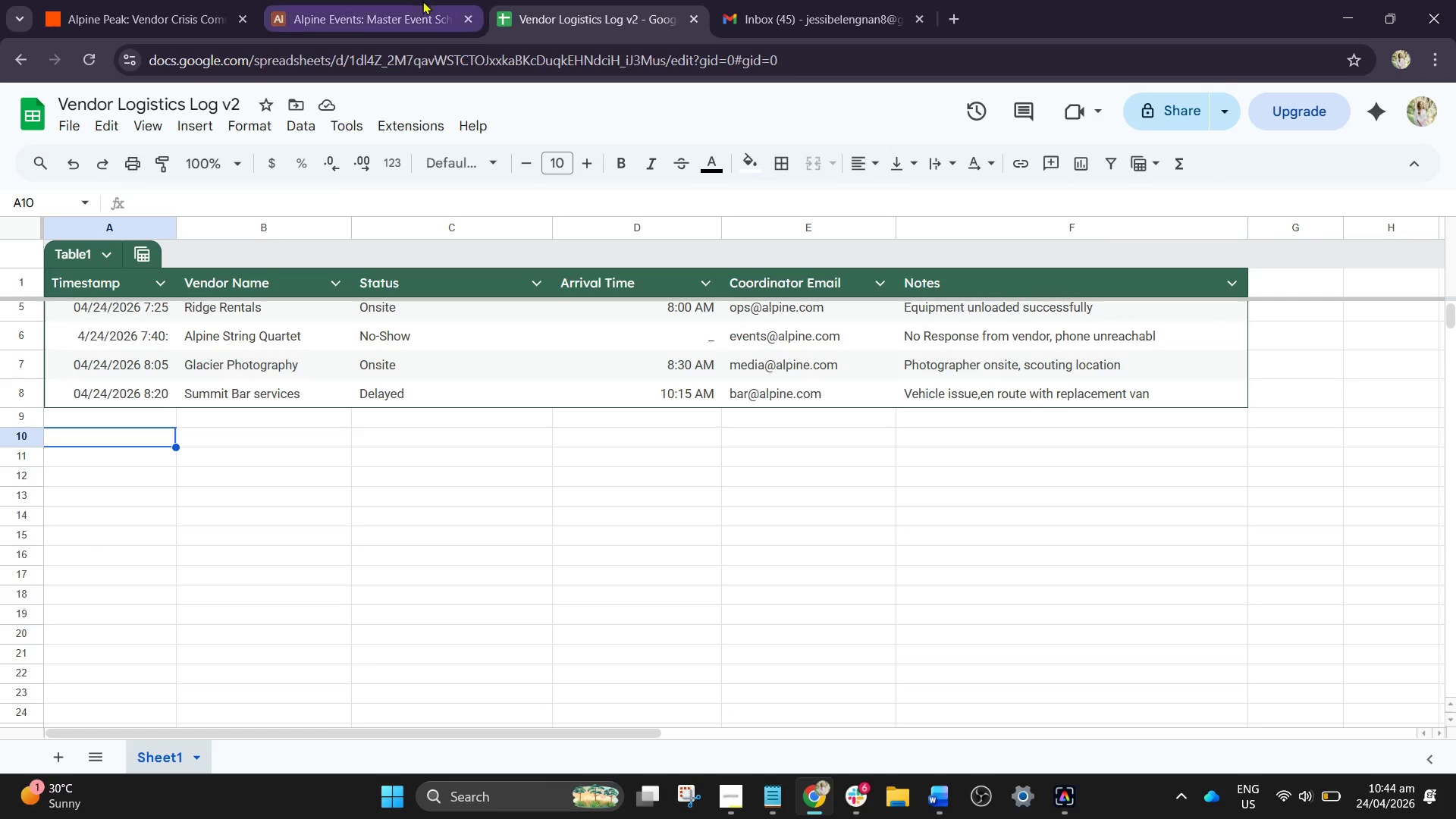 
left_click([417, 1])
 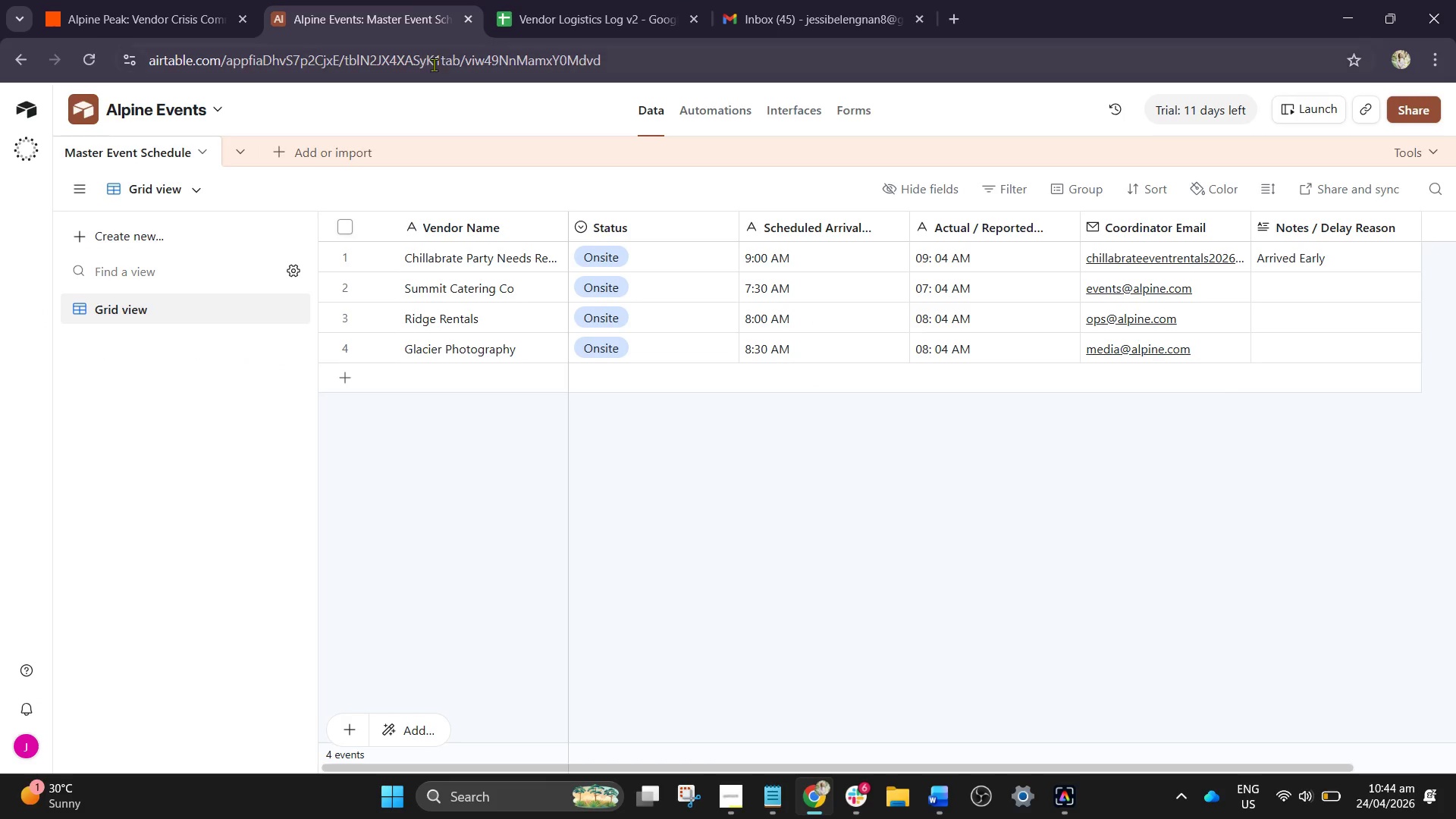 
left_click([602, 0])
 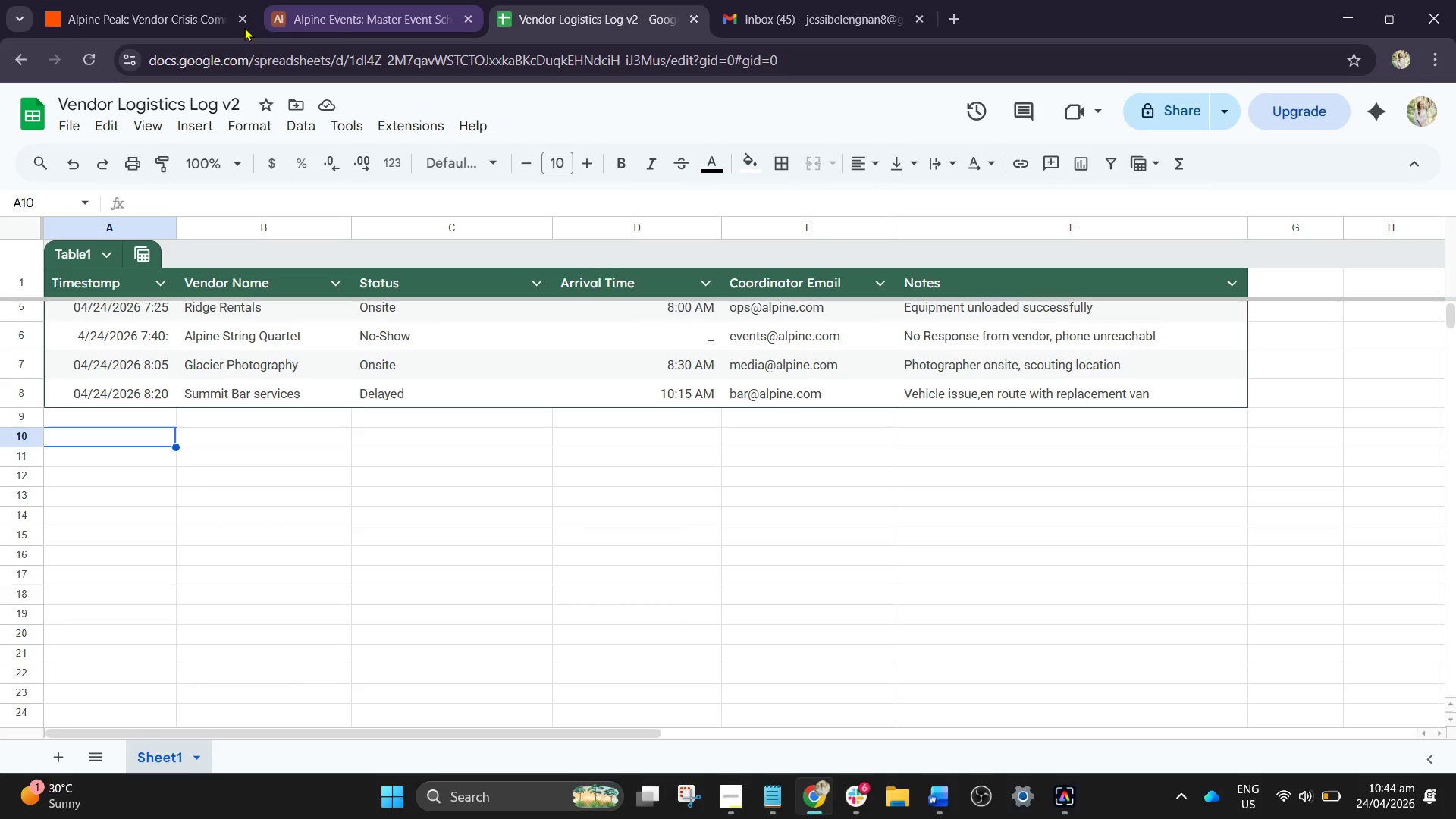 
left_click([123, 13])
 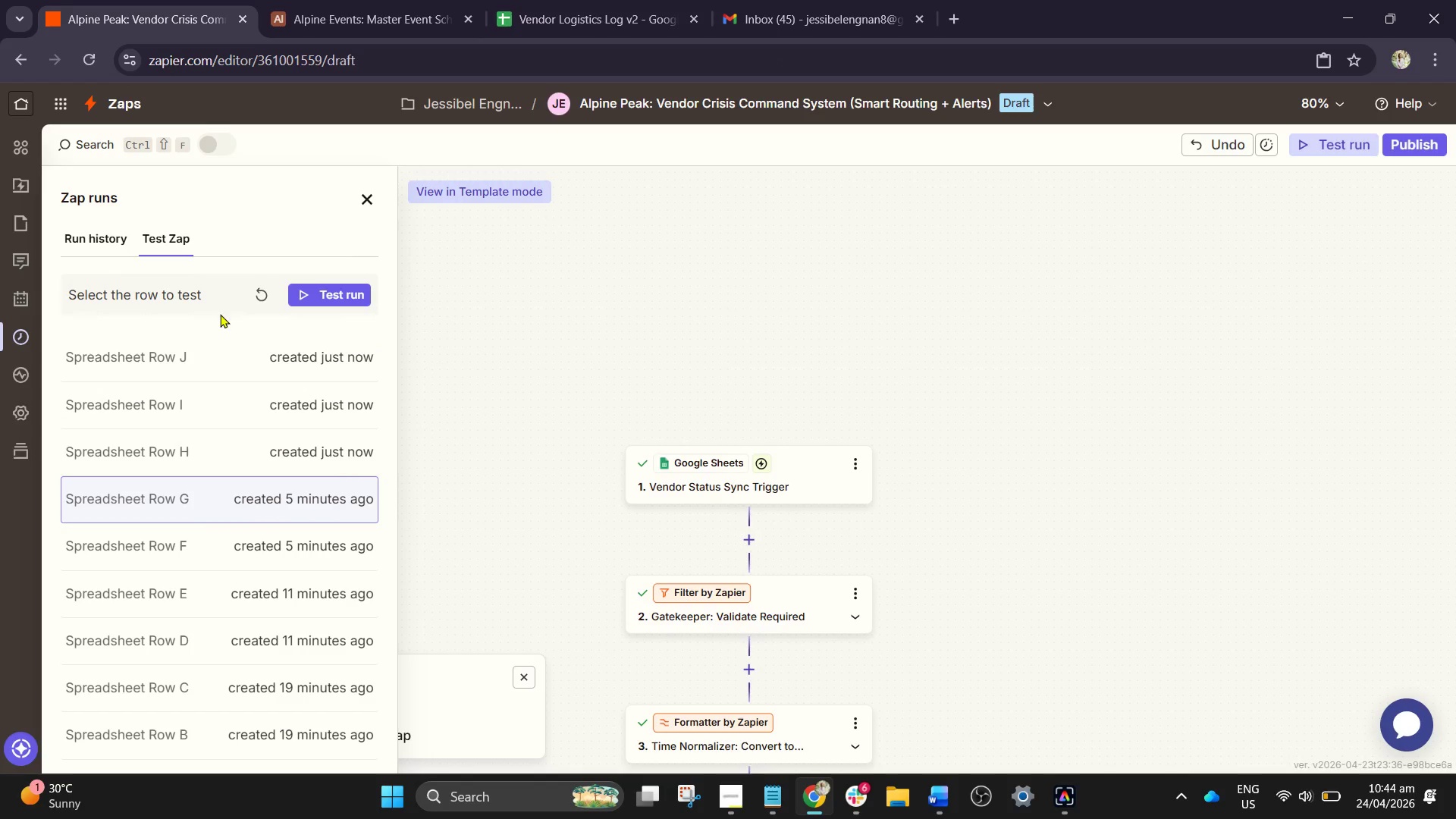 
left_click([215, 354])
 